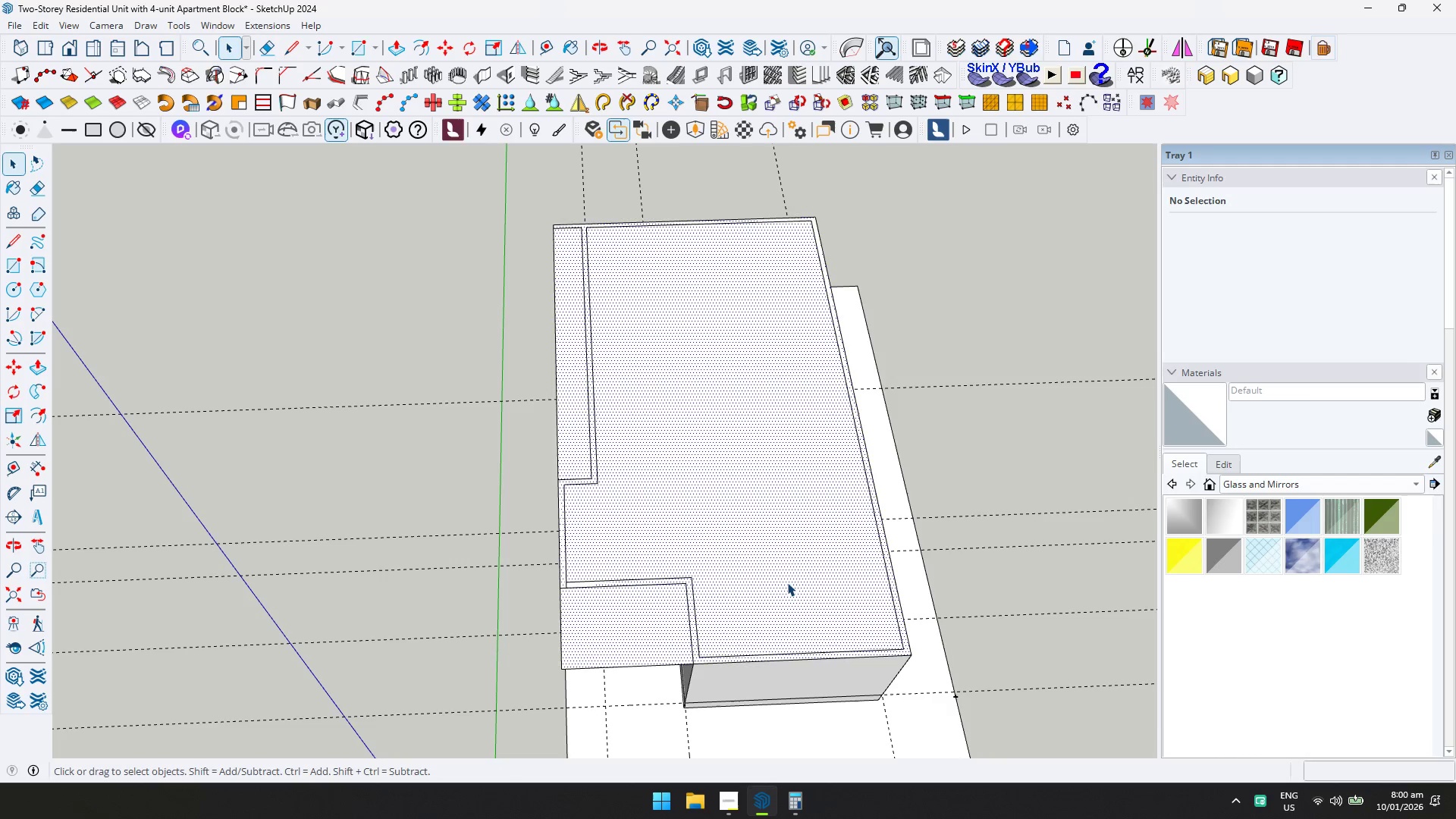 
triple_click([786, 582])
 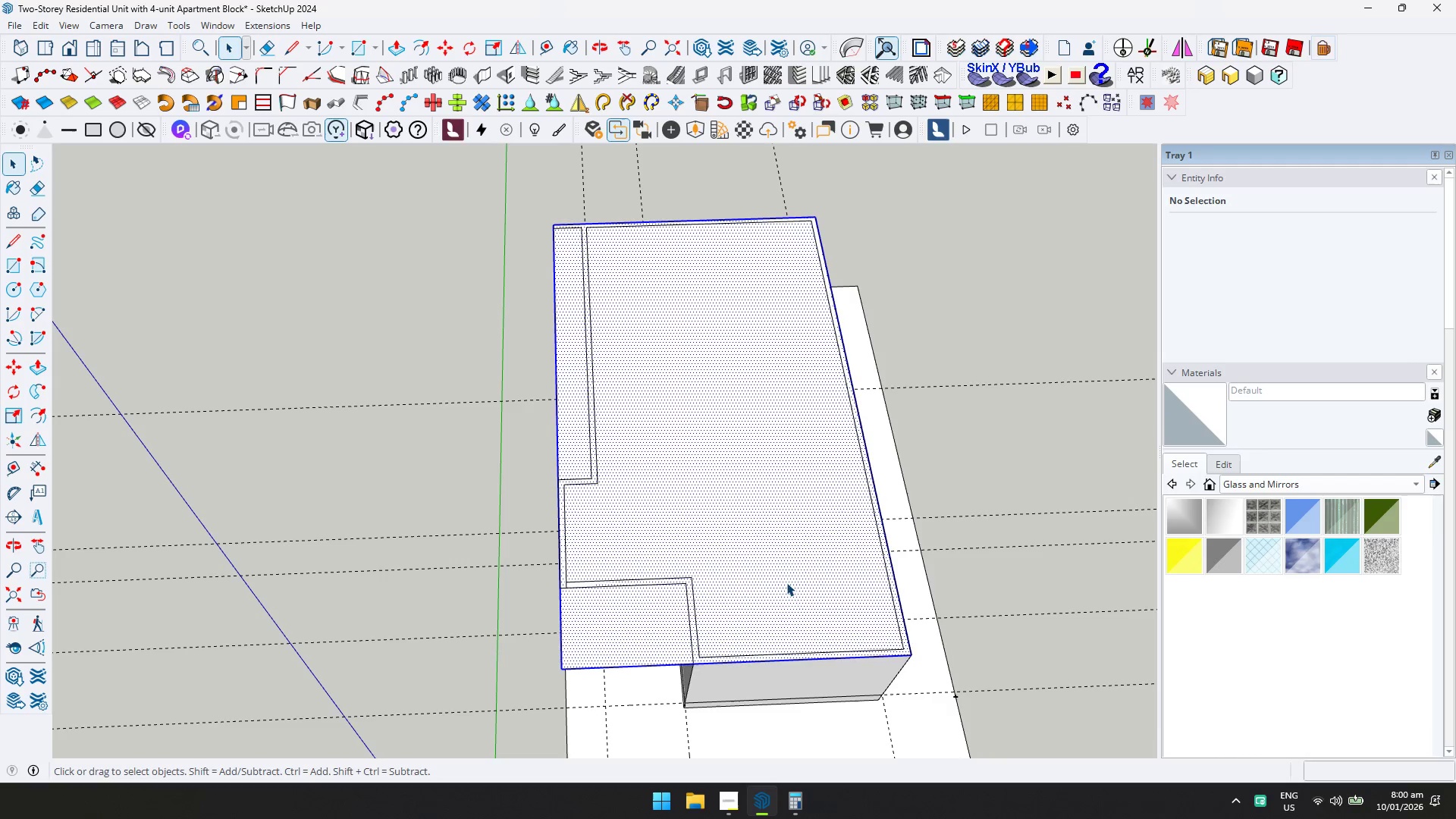 
right_click([784, 580])
 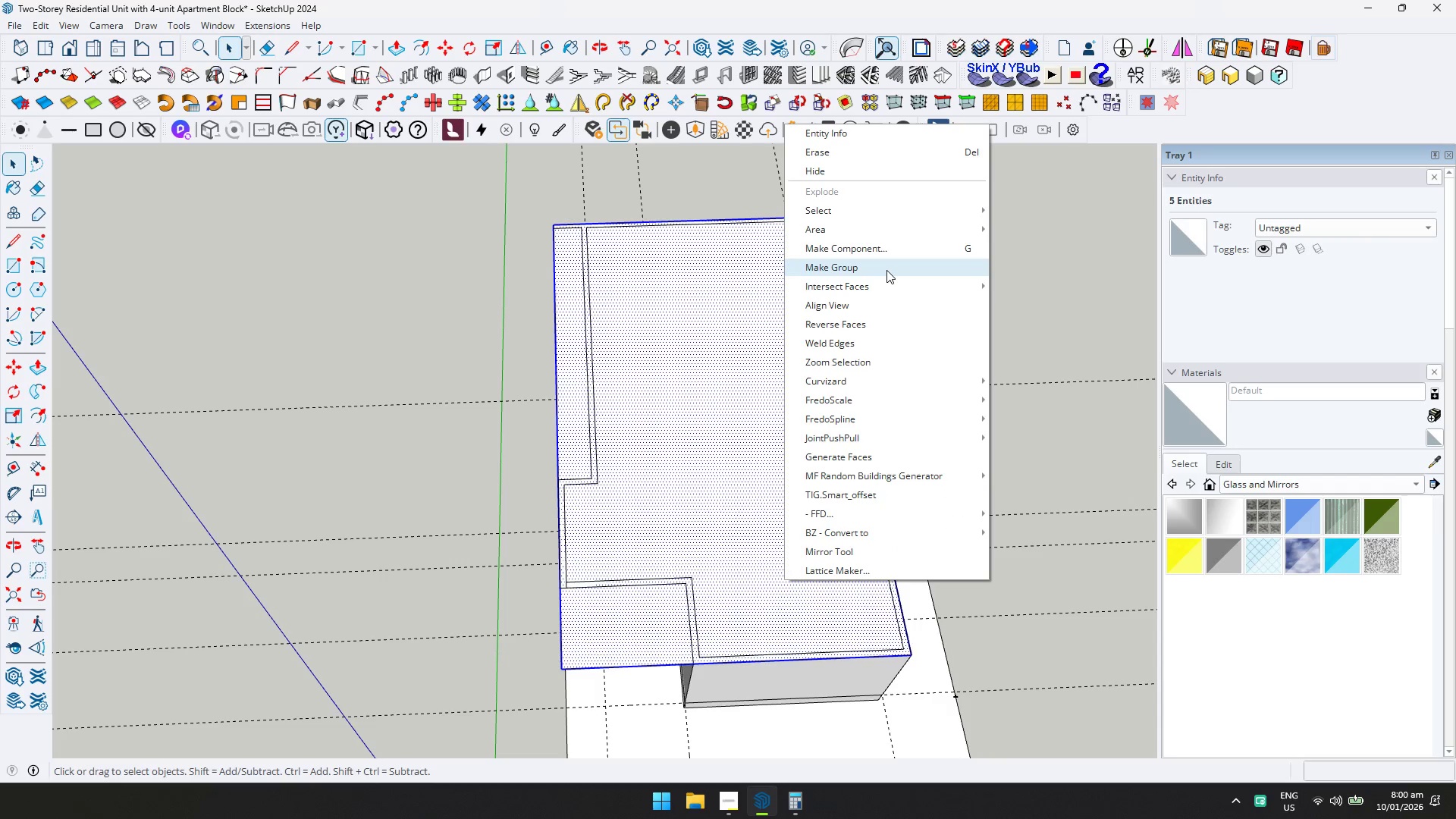 
left_click([886, 270])
 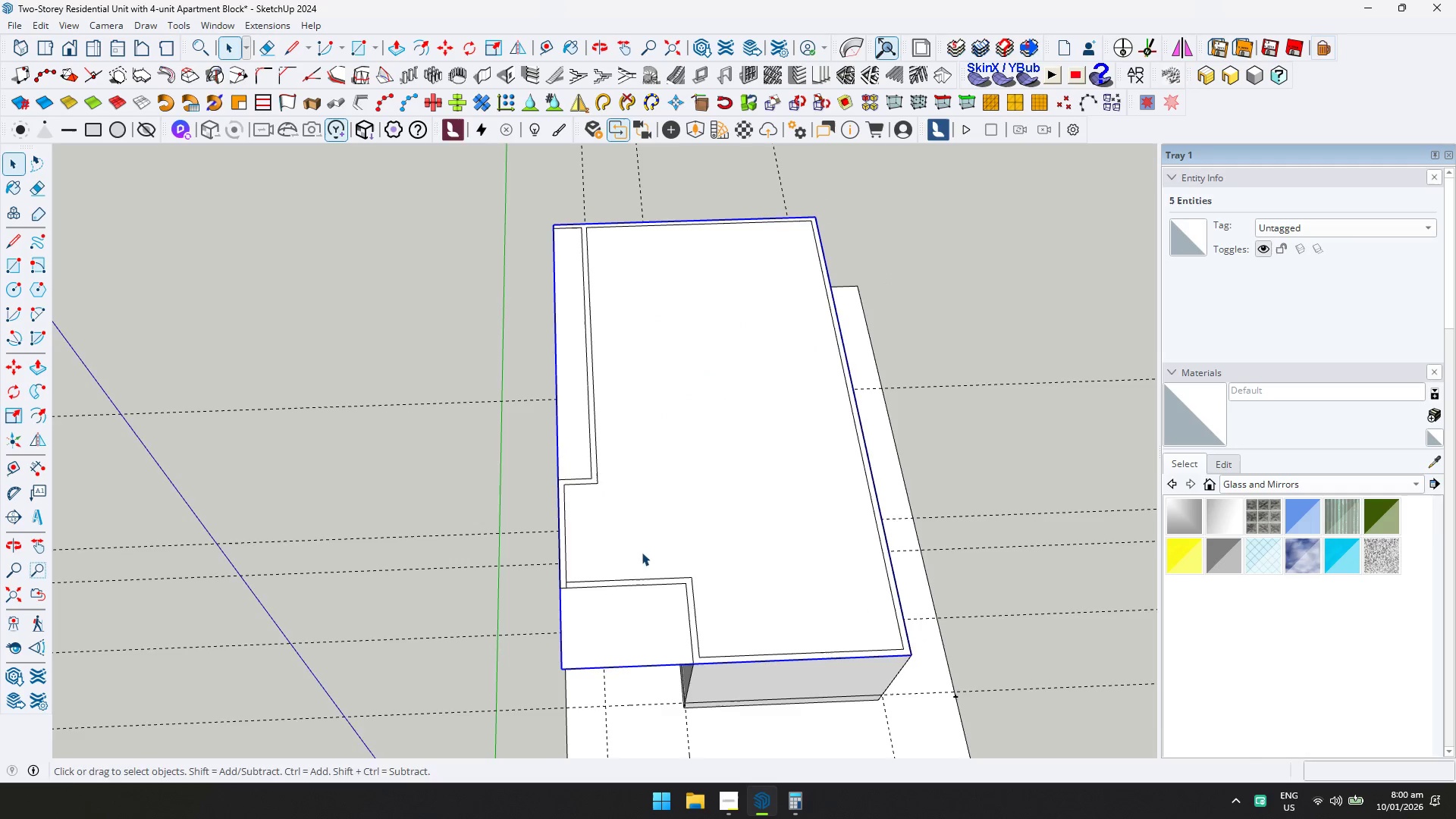 
scroll: coordinate [701, 563], scroll_direction: down, amount: 2.0
 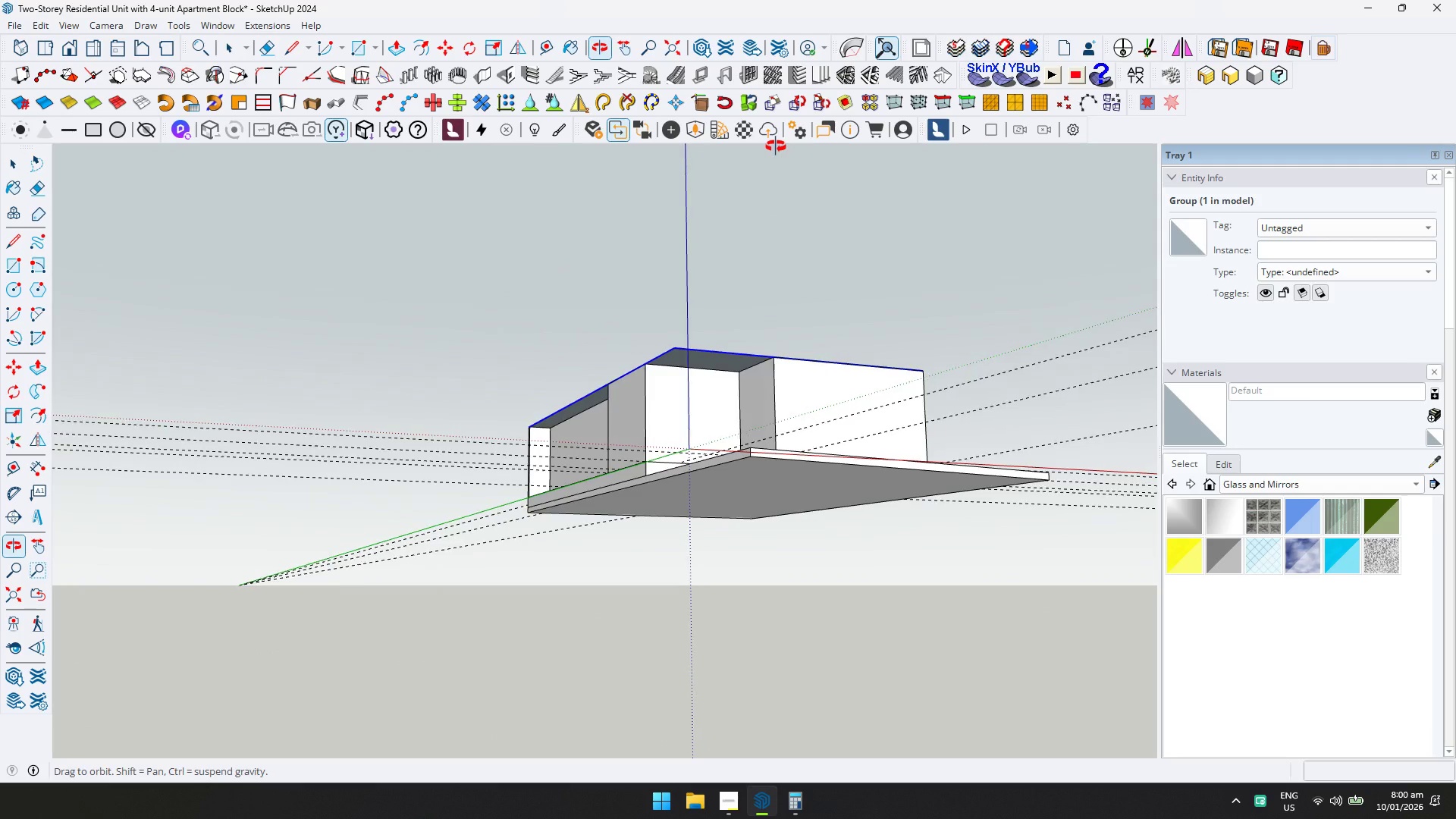 
double_click([722, 365])
 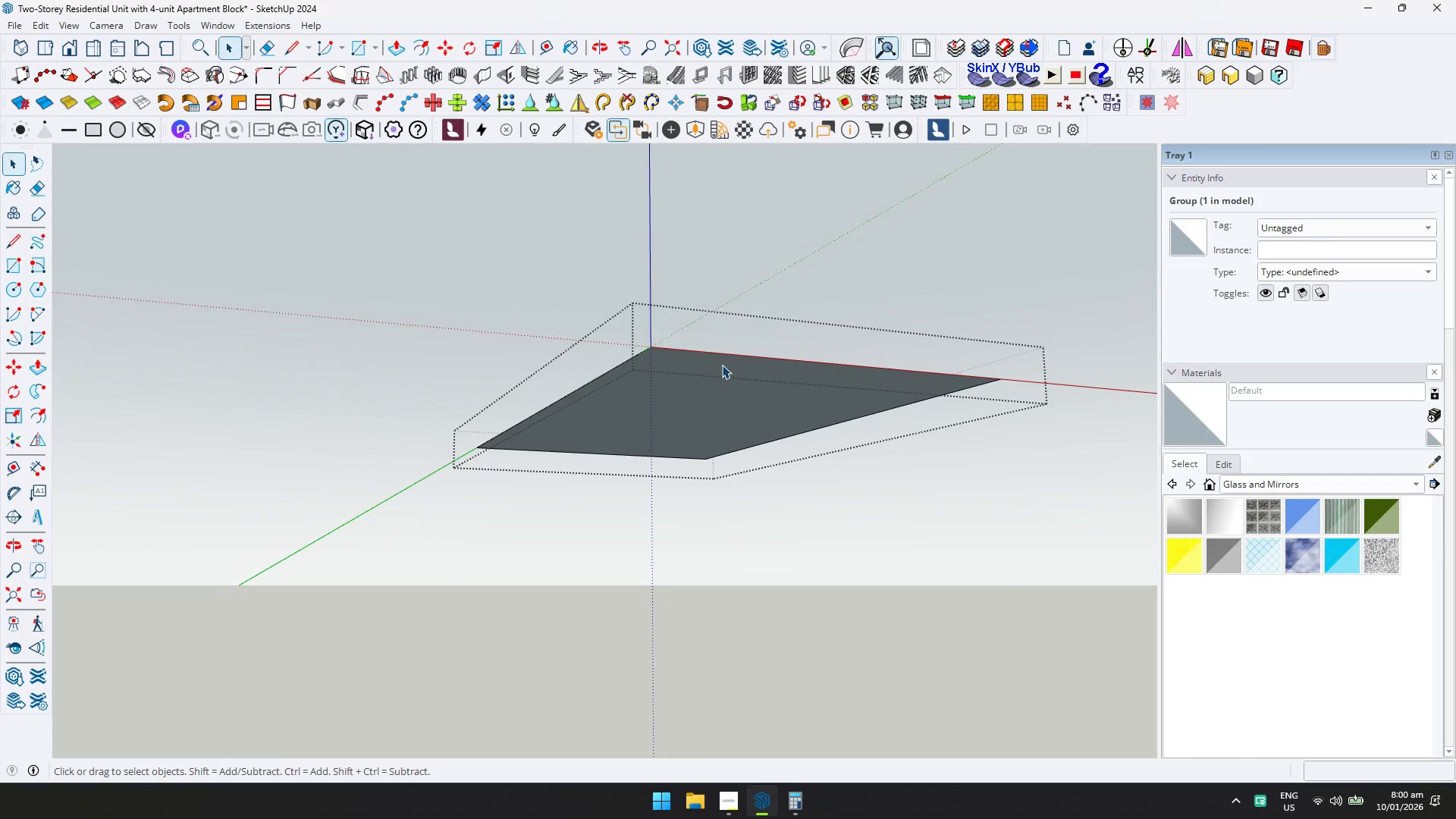 
scroll: coordinate [726, 357], scroll_direction: up, amount: 4.0
 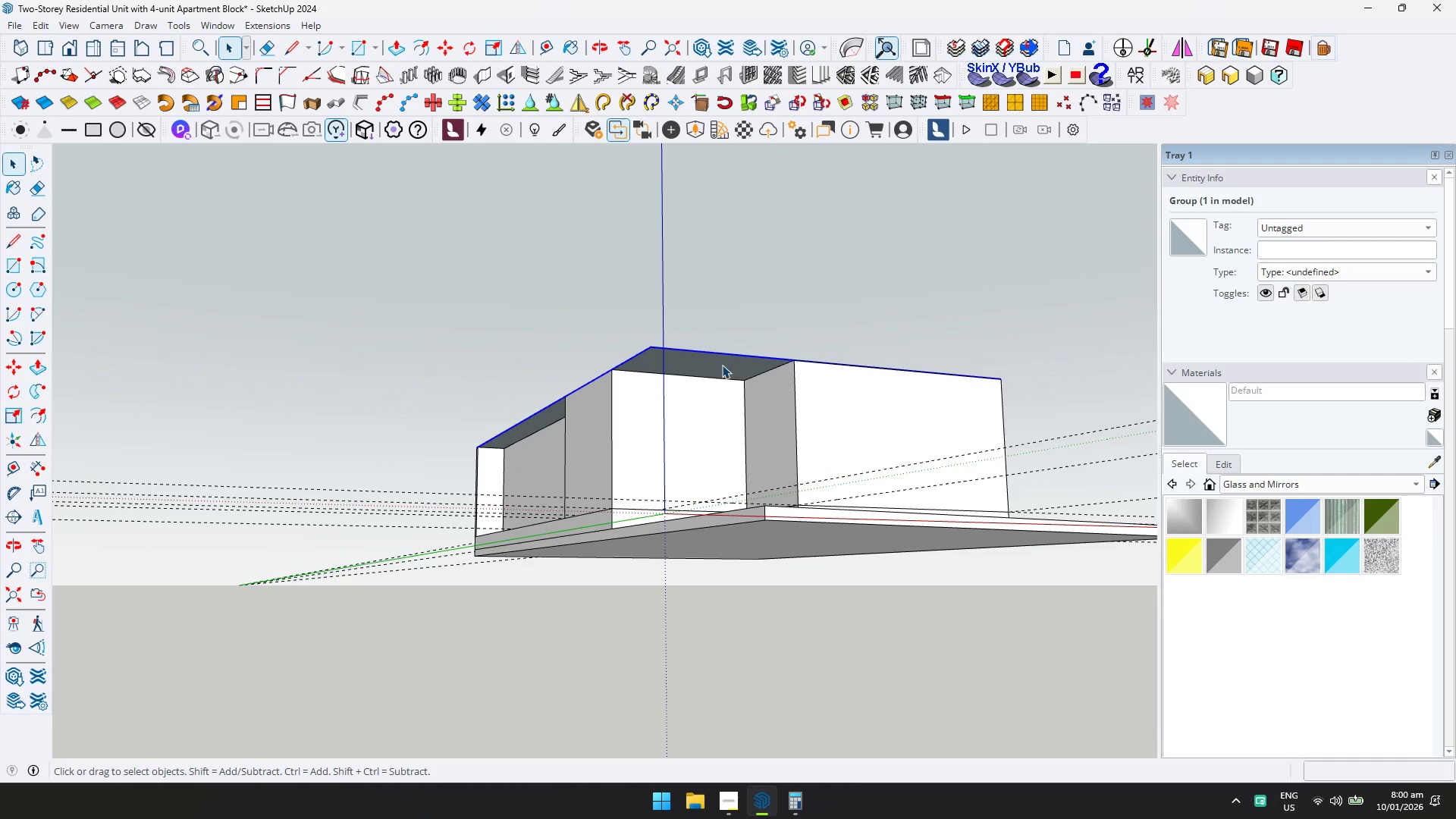 
key(P)
 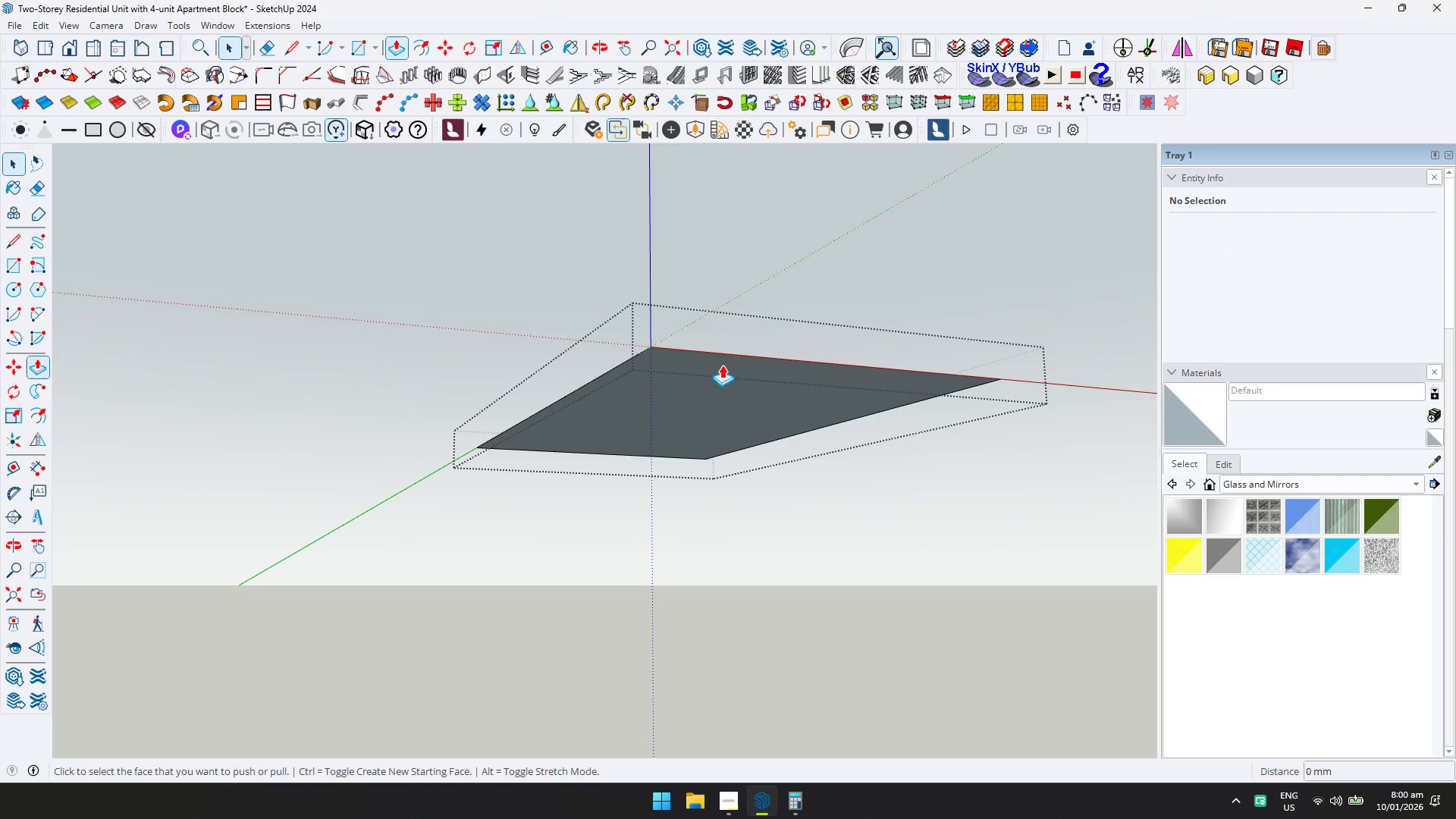 
left_click([722, 365])
 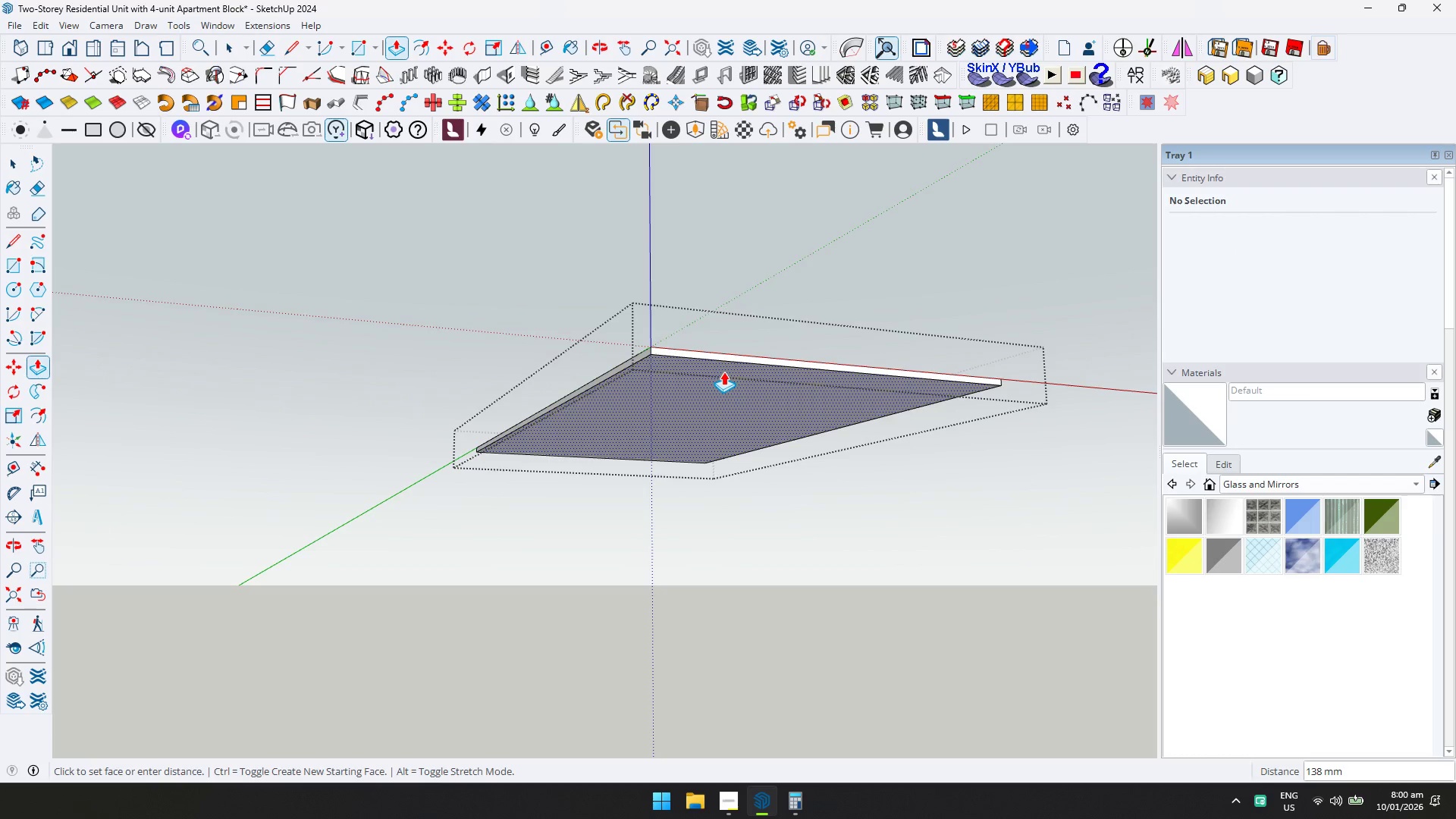 
type(100)
 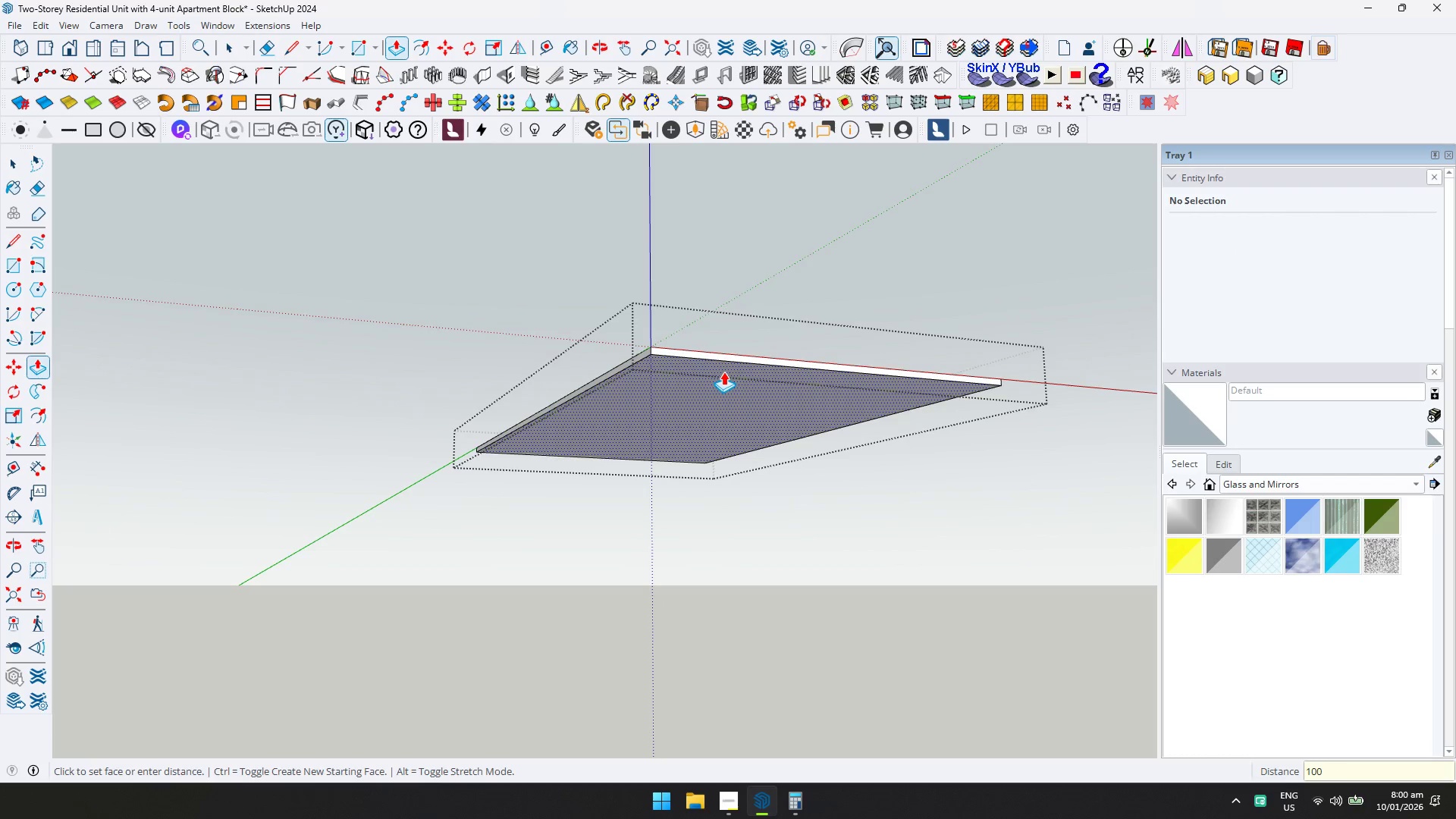 
key(Enter)
 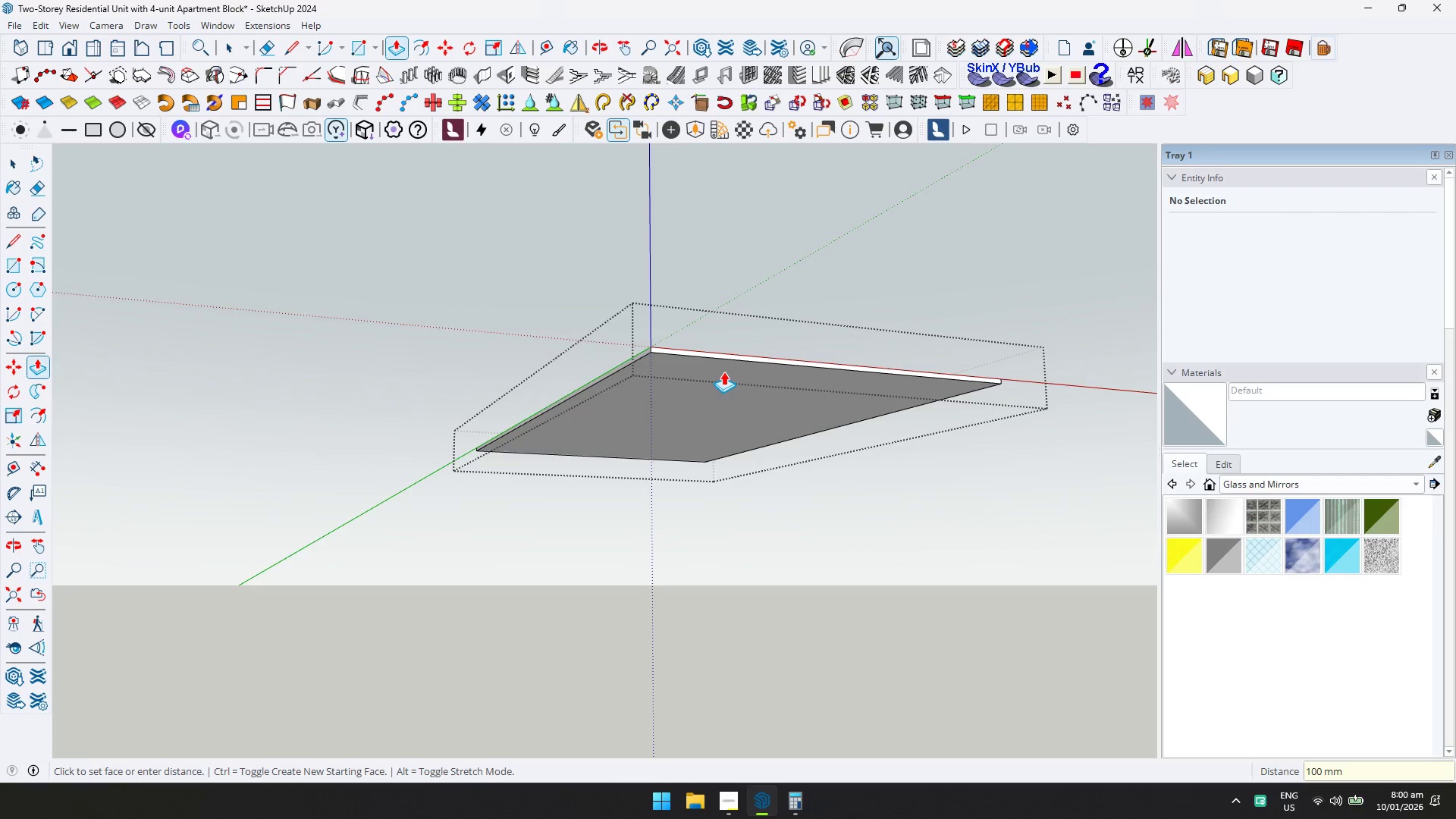 
key(Space)
 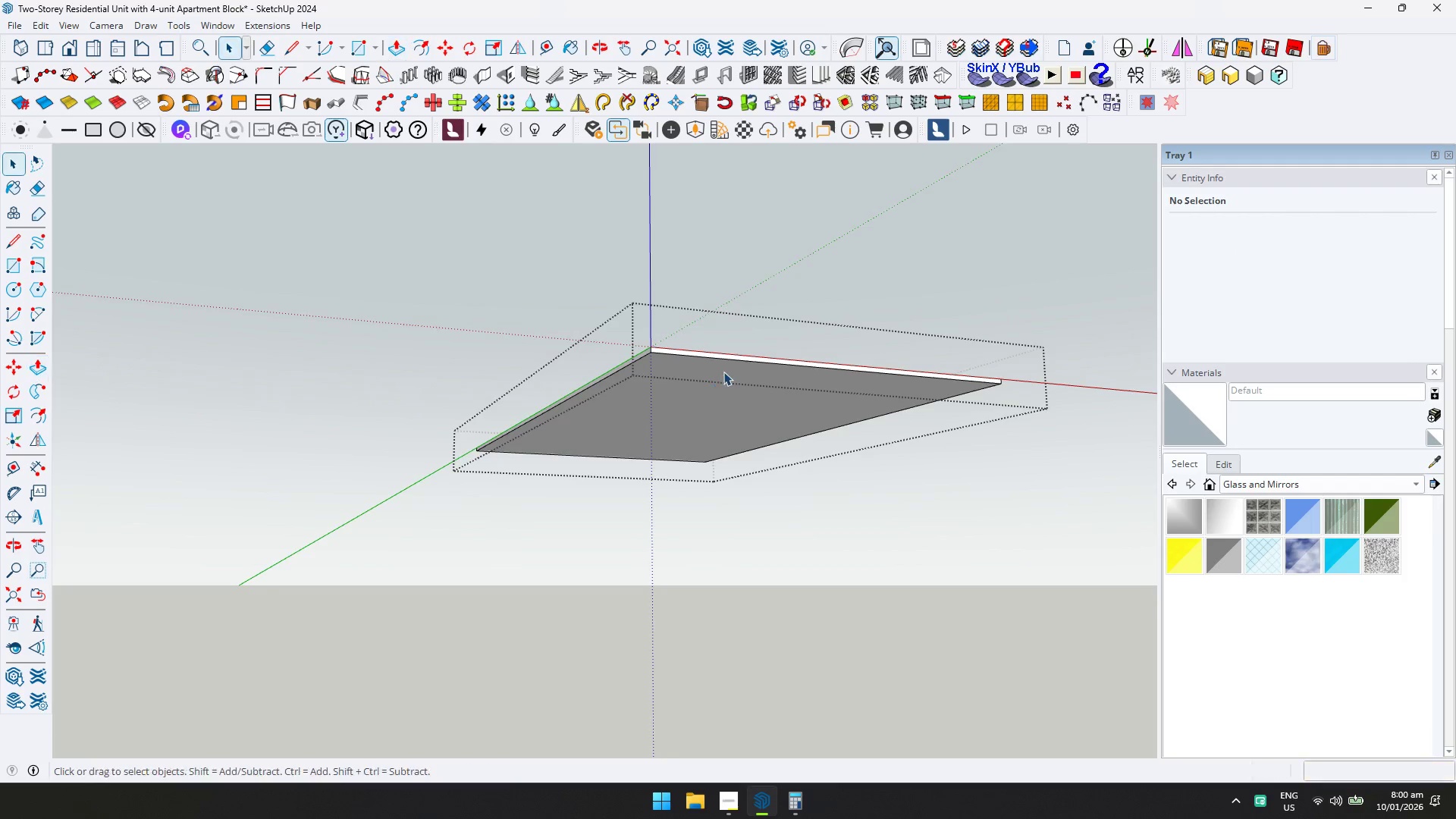 
key(Escape)
 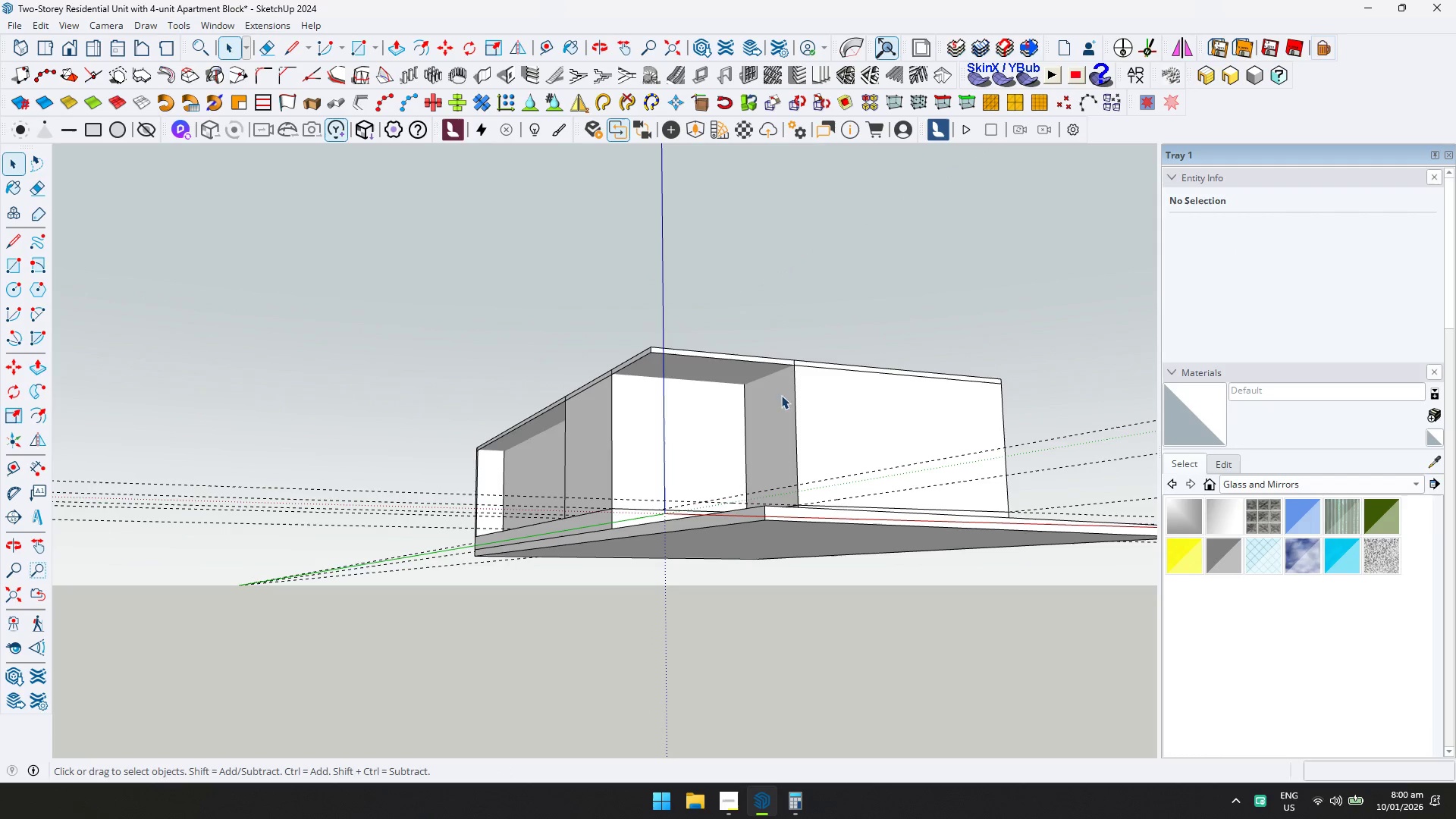 
double_click([792, 400])
 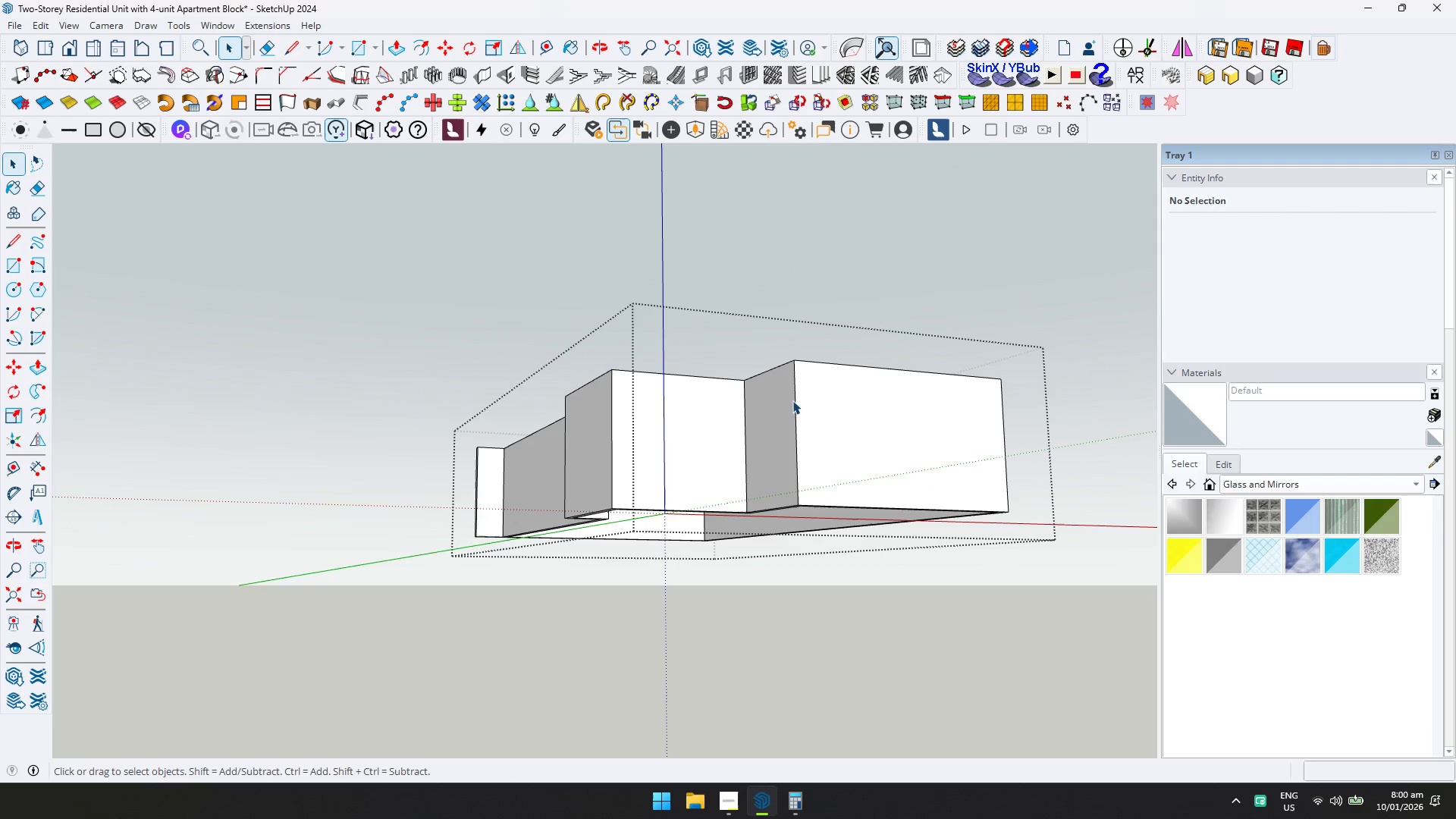 
type(ddp)
 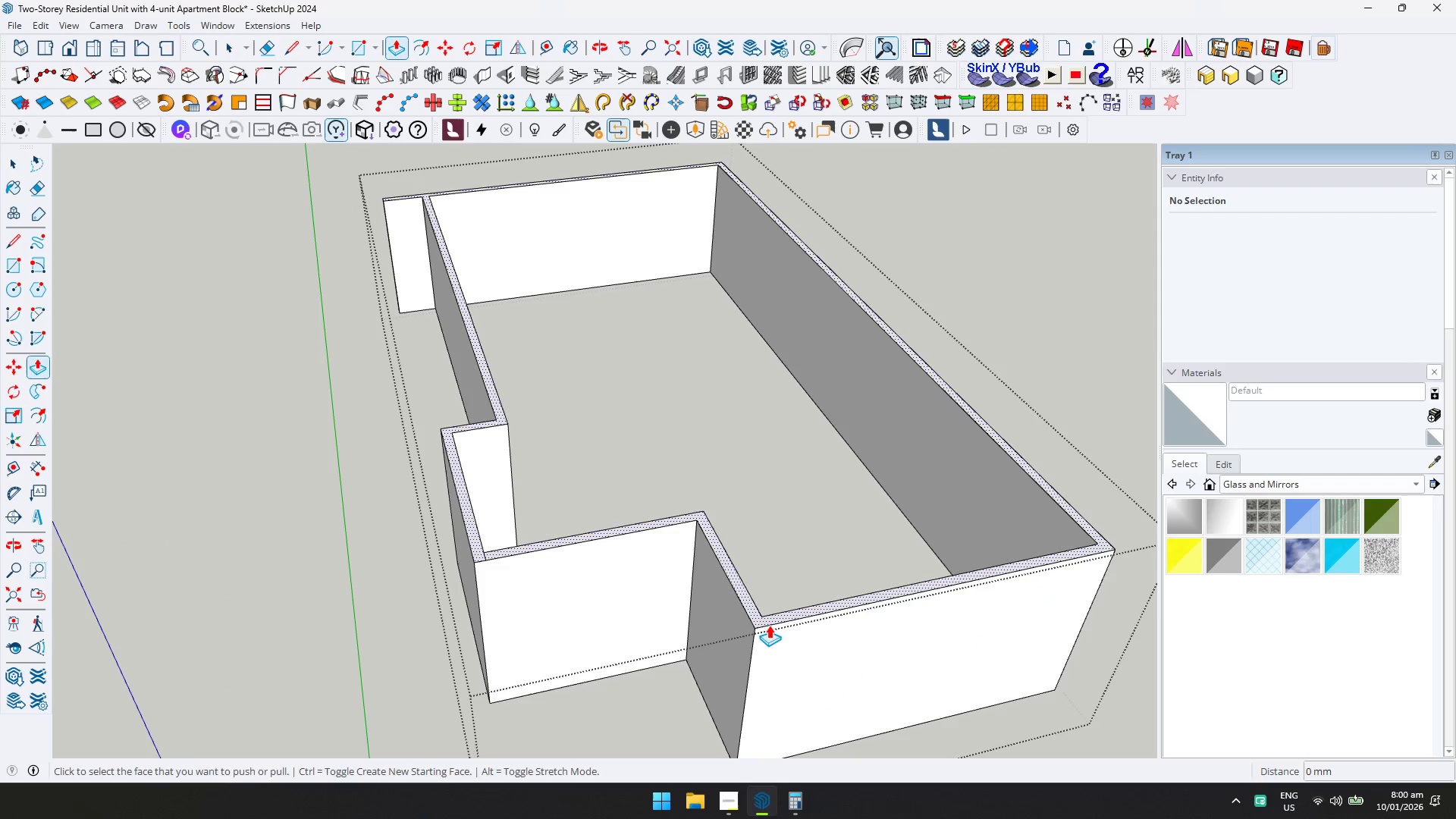 
scroll: coordinate [769, 651], scroll_direction: up, amount: 5.0
 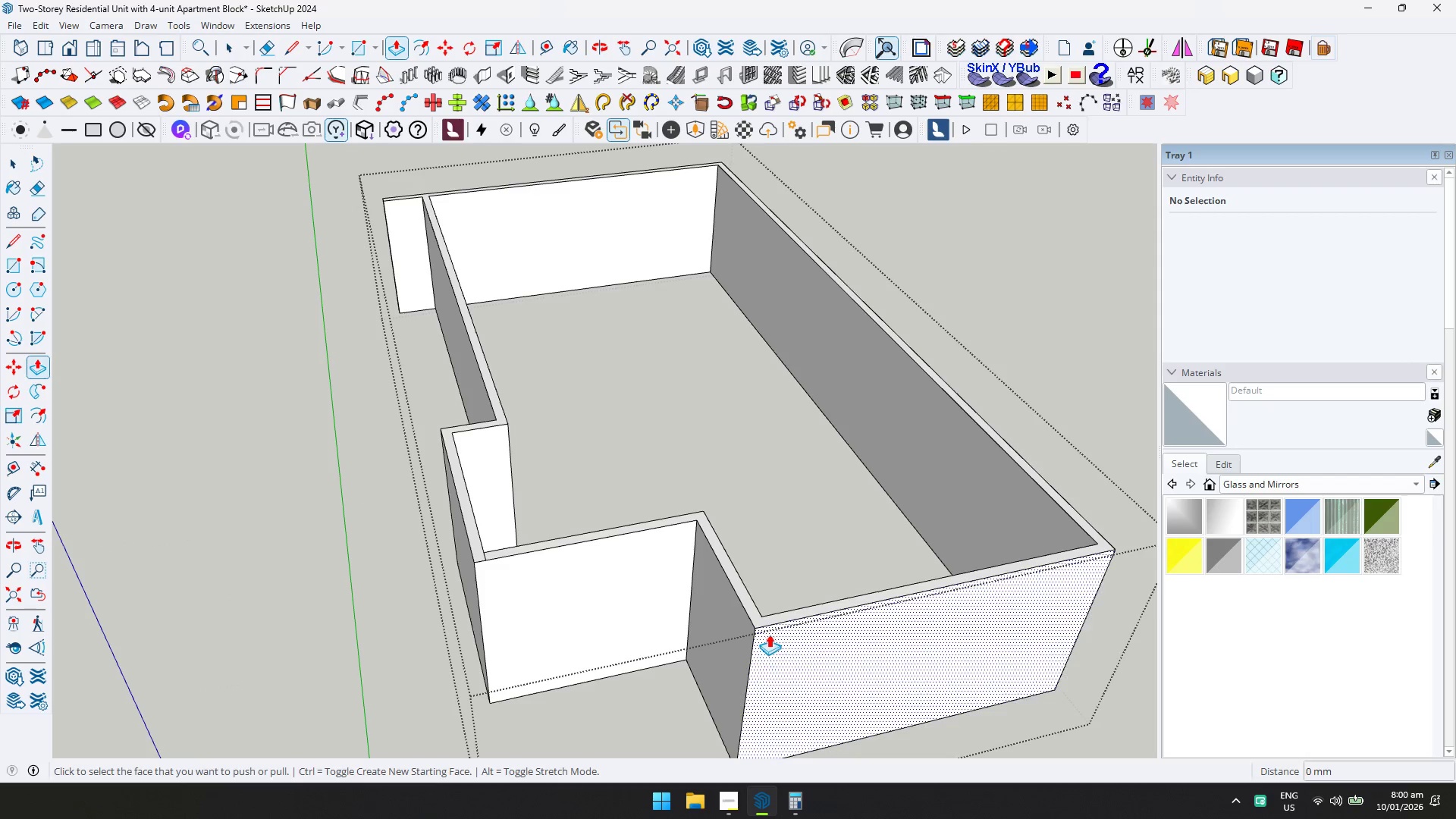 
left_click([769, 625])
 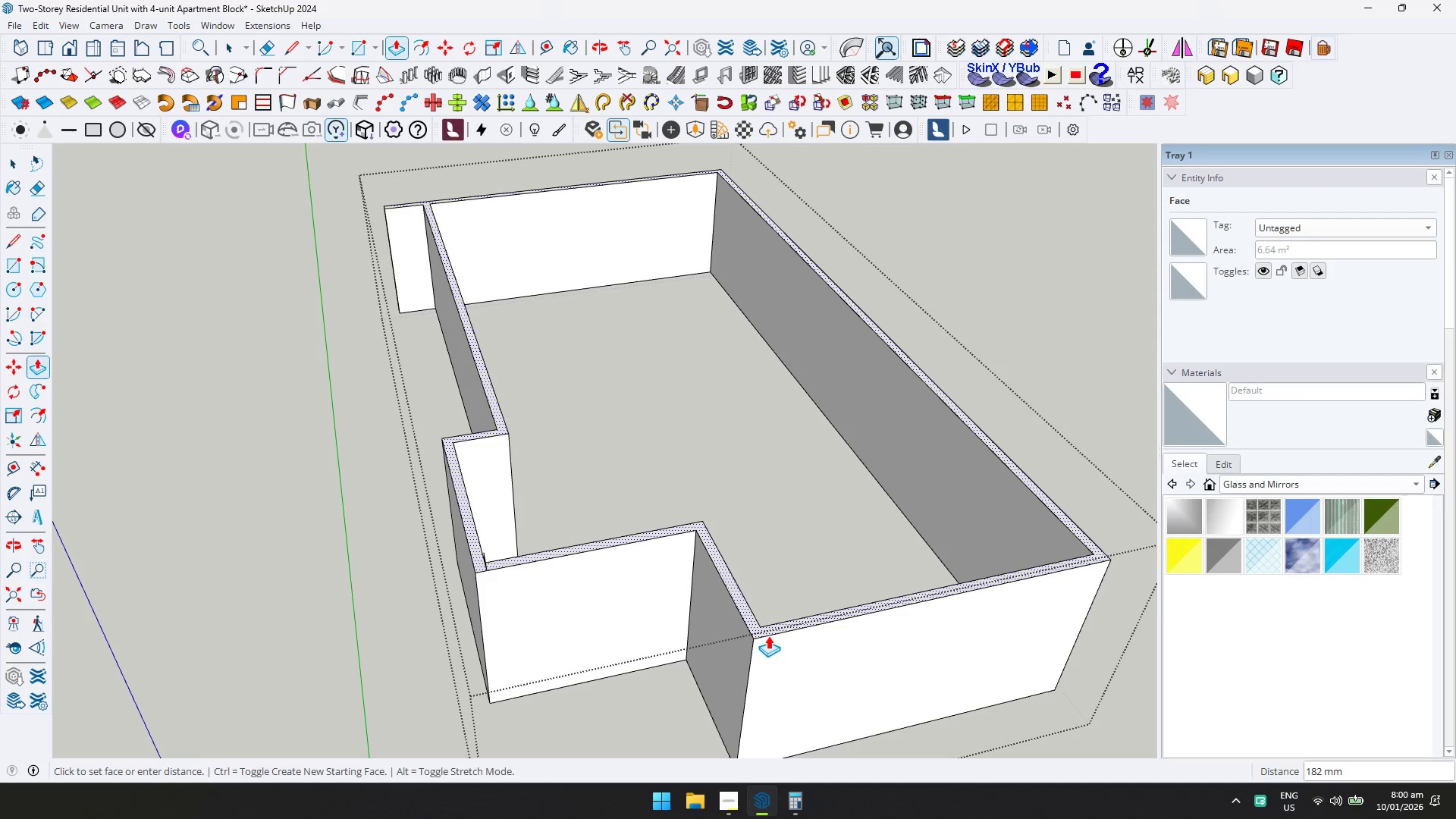 
type(100)
 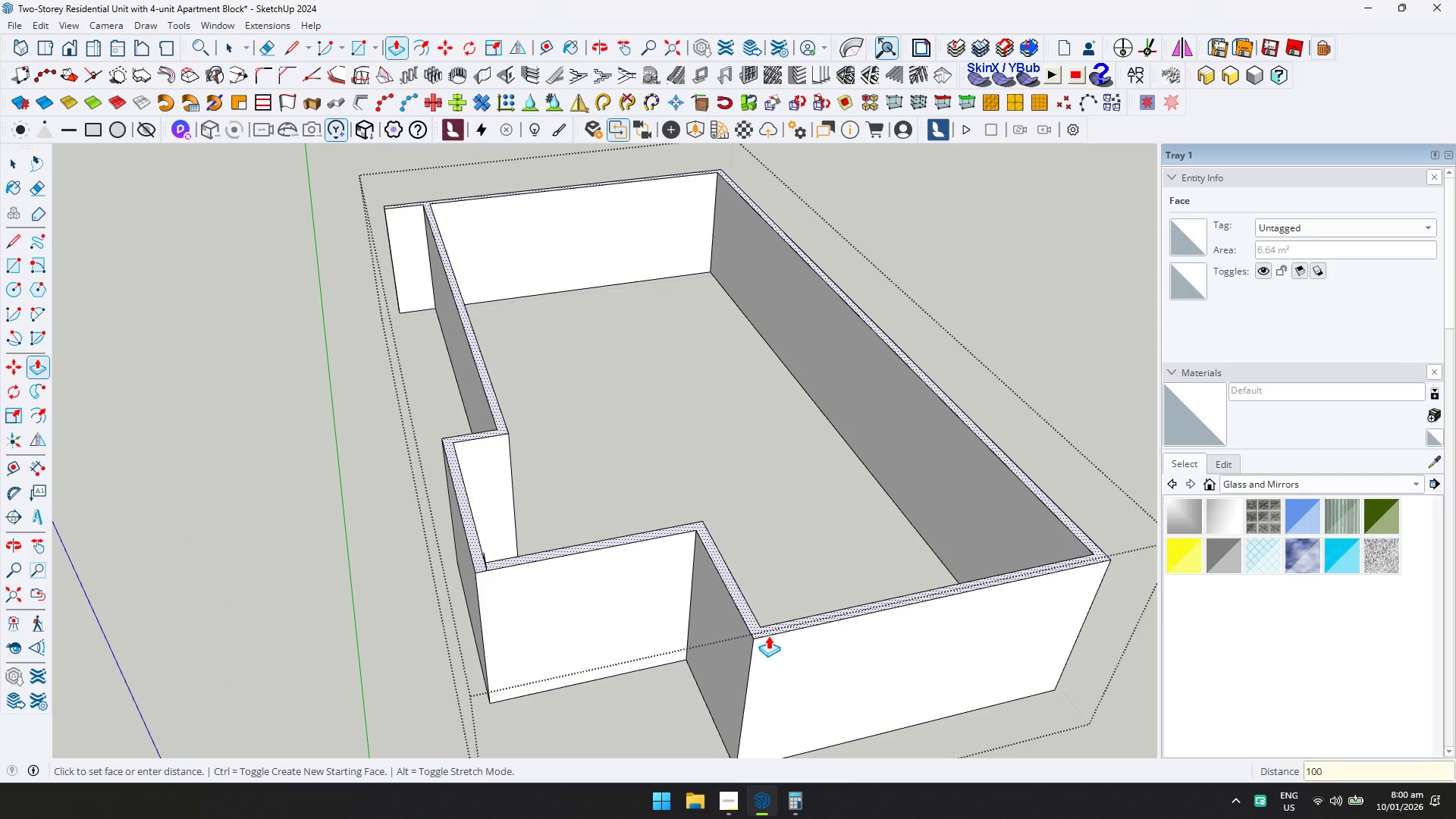 
key(Enter)
 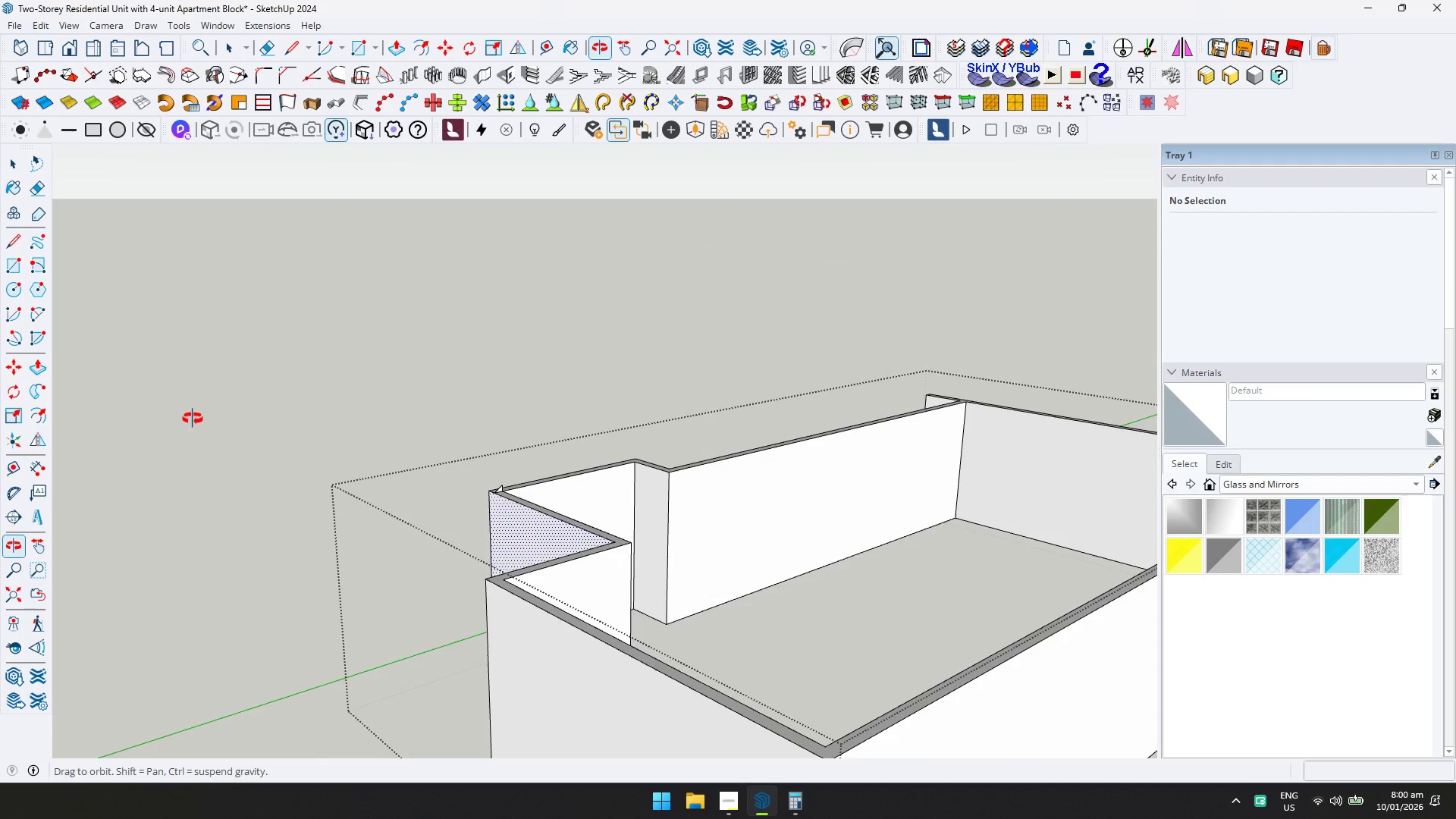 
key(E)
 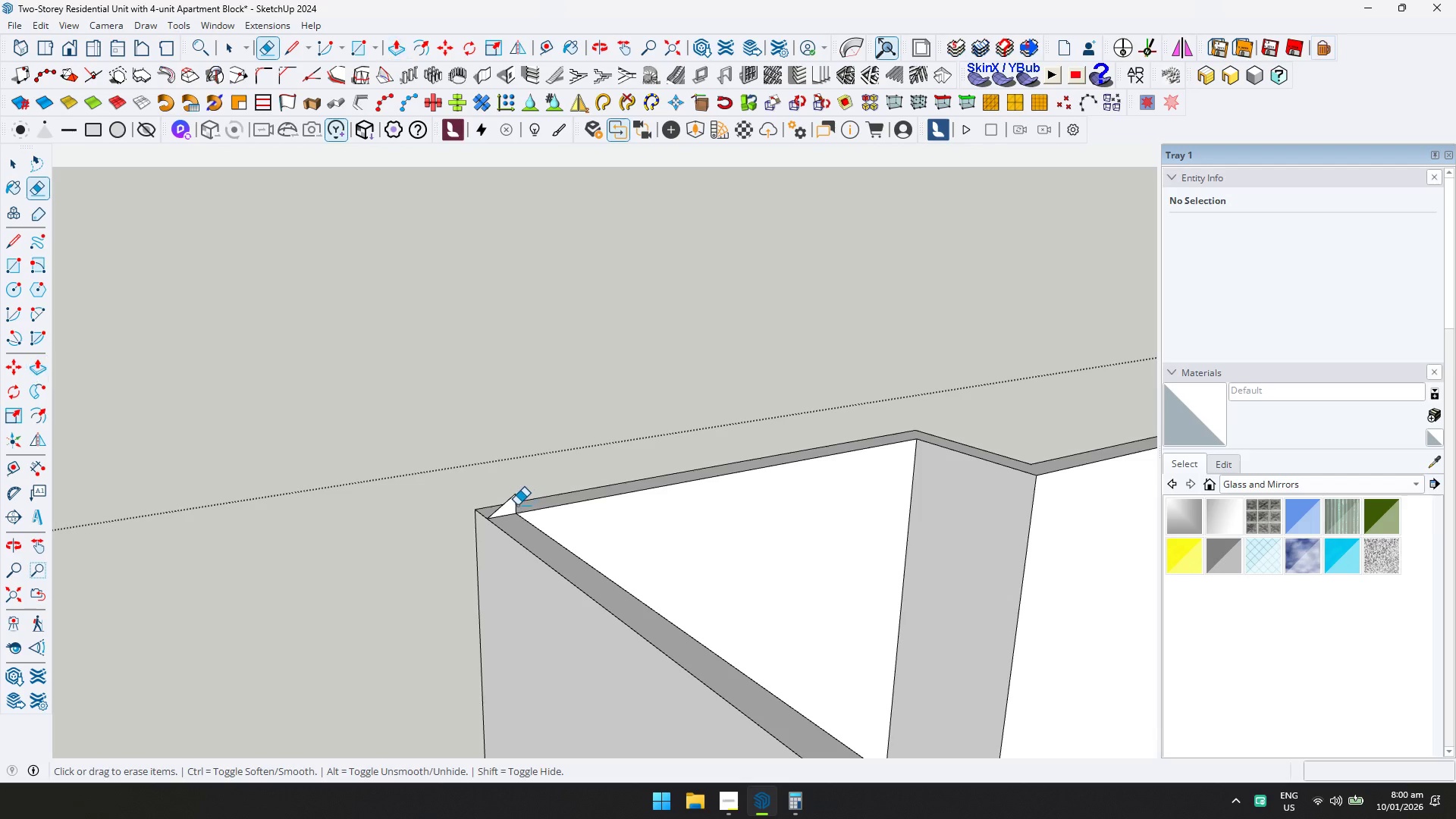 
scroll: coordinate [560, 486], scroll_direction: up, amount: 11.0
 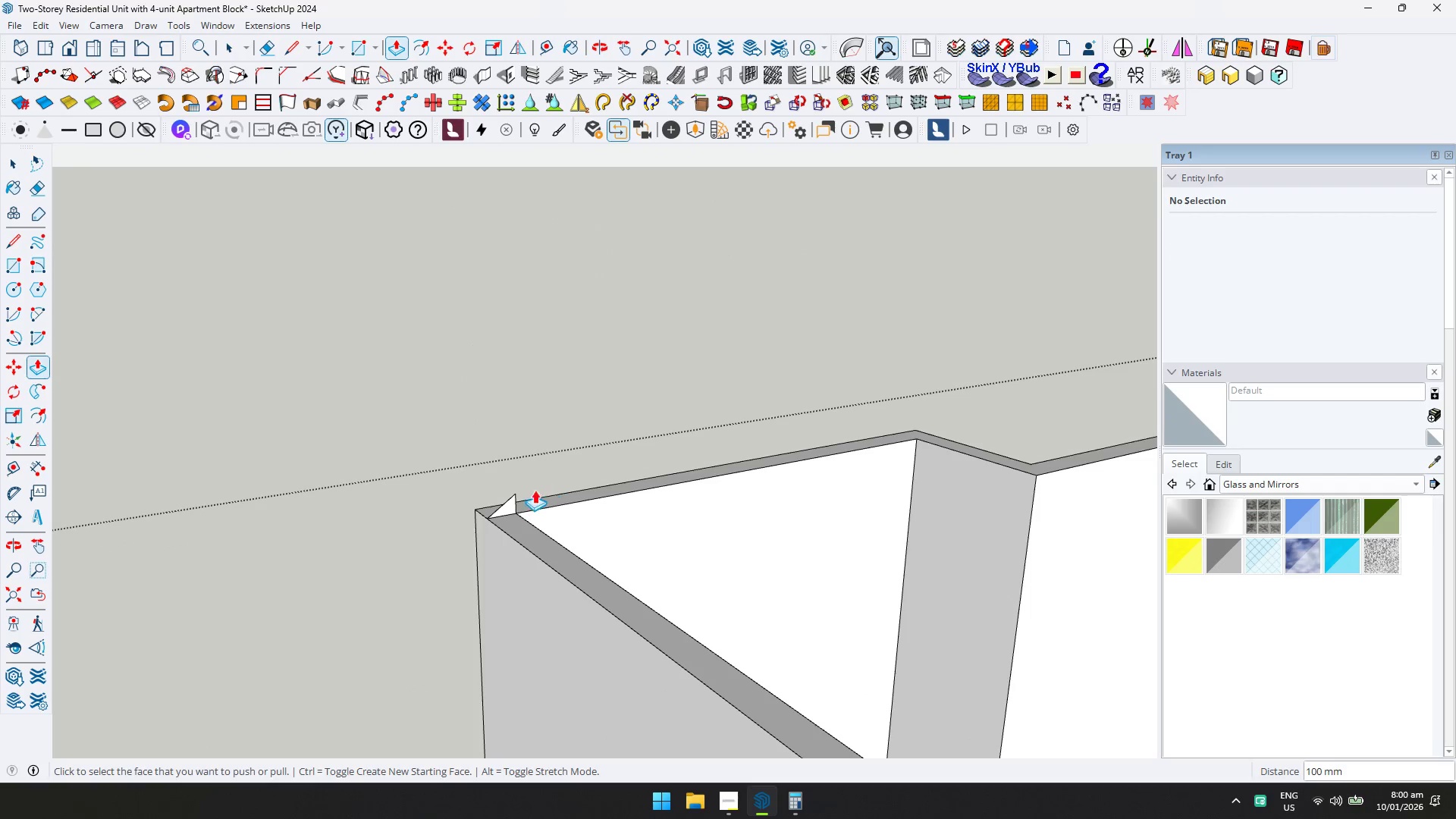 
left_click([517, 505])
 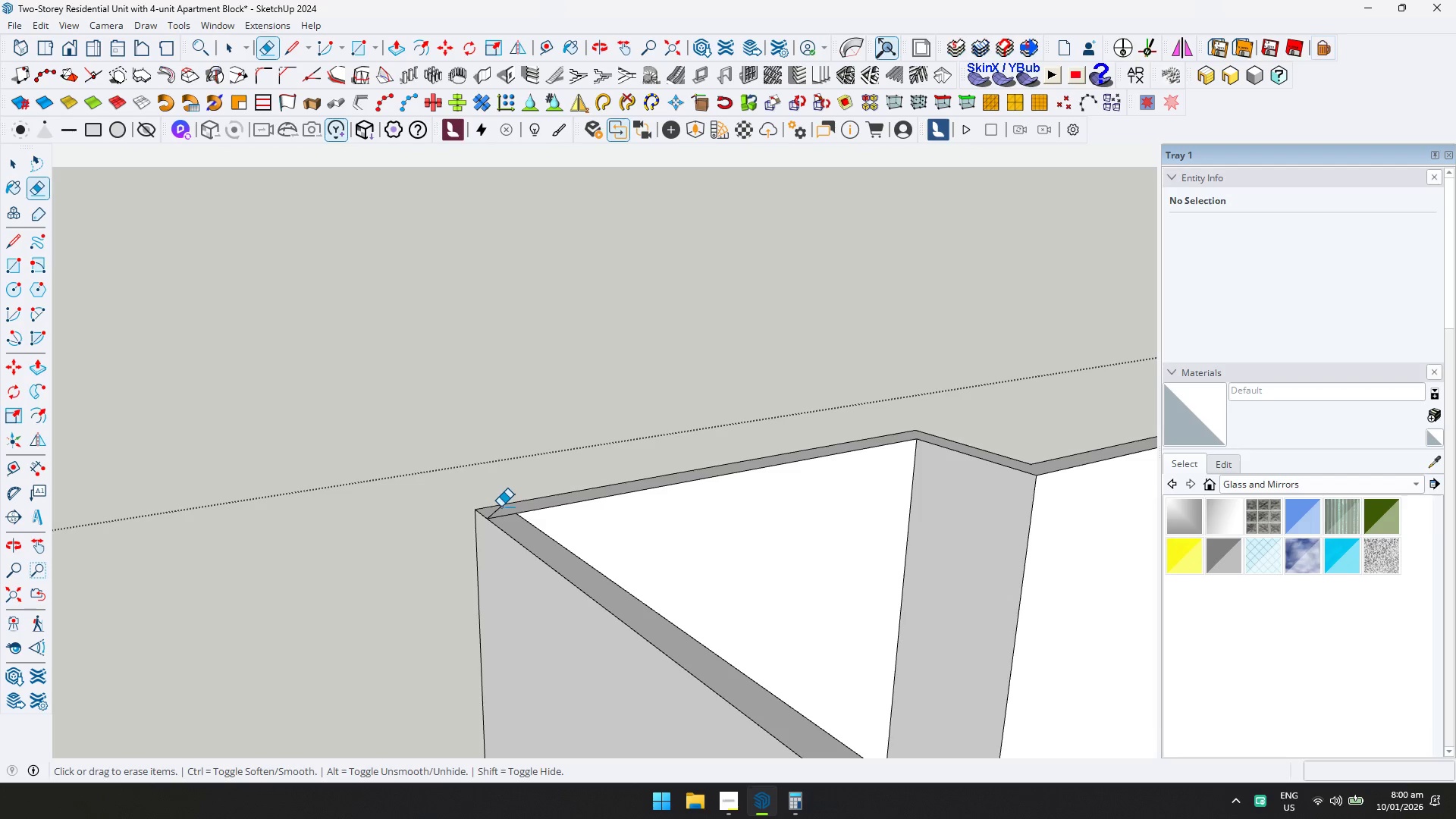 
left_click([500, 509])
 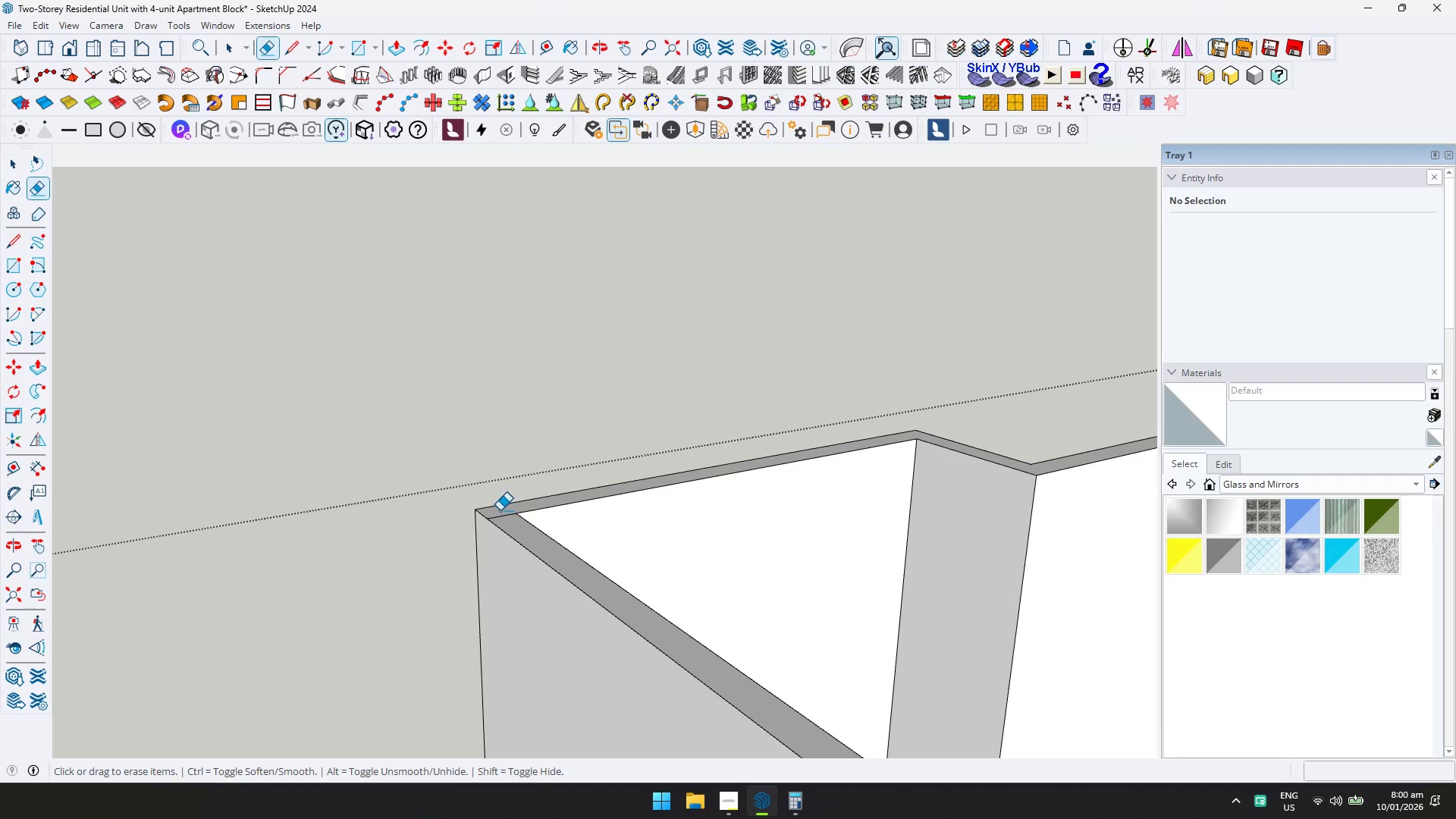 
left_click([503, 516])
 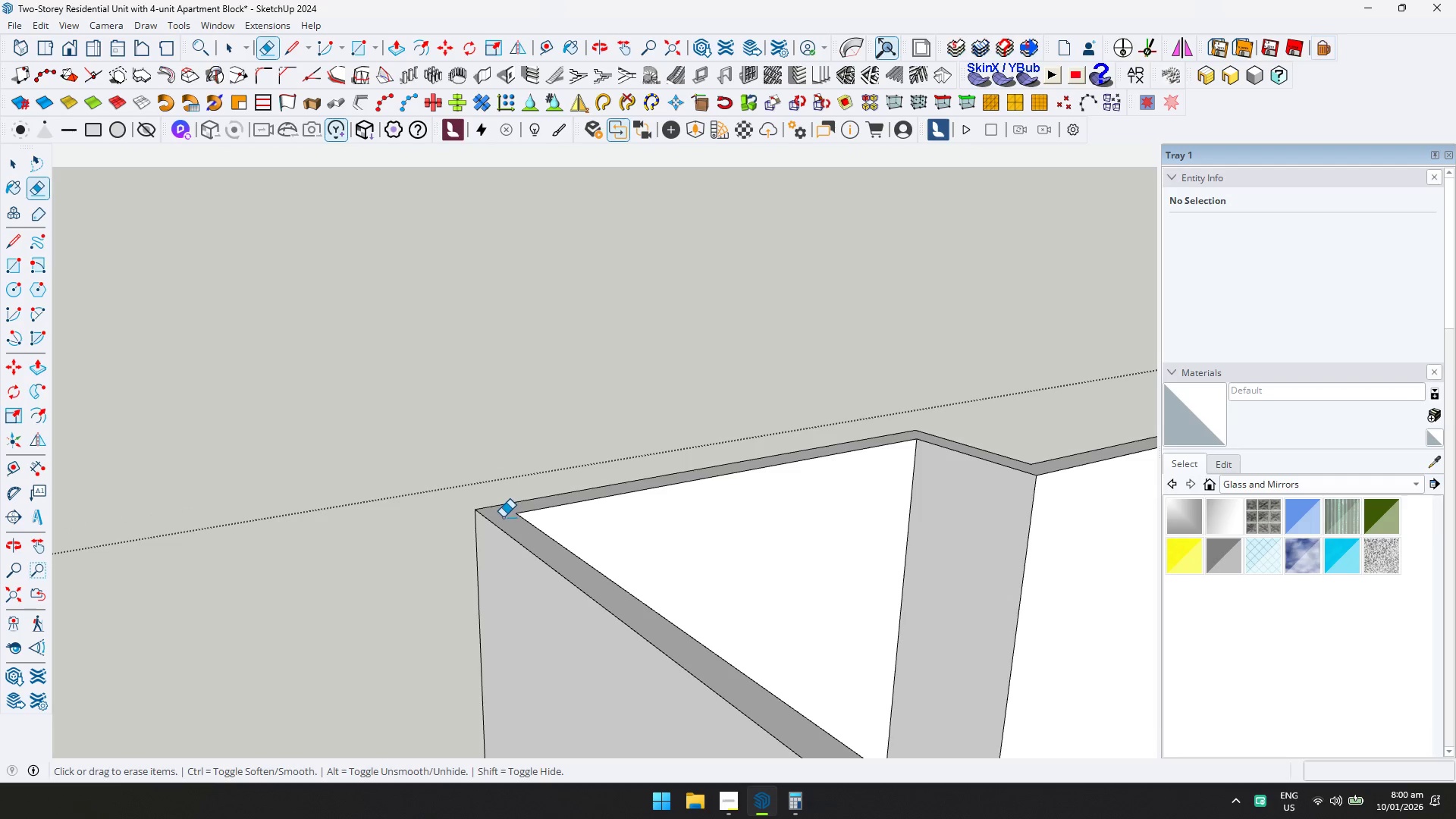 
key(Space)
 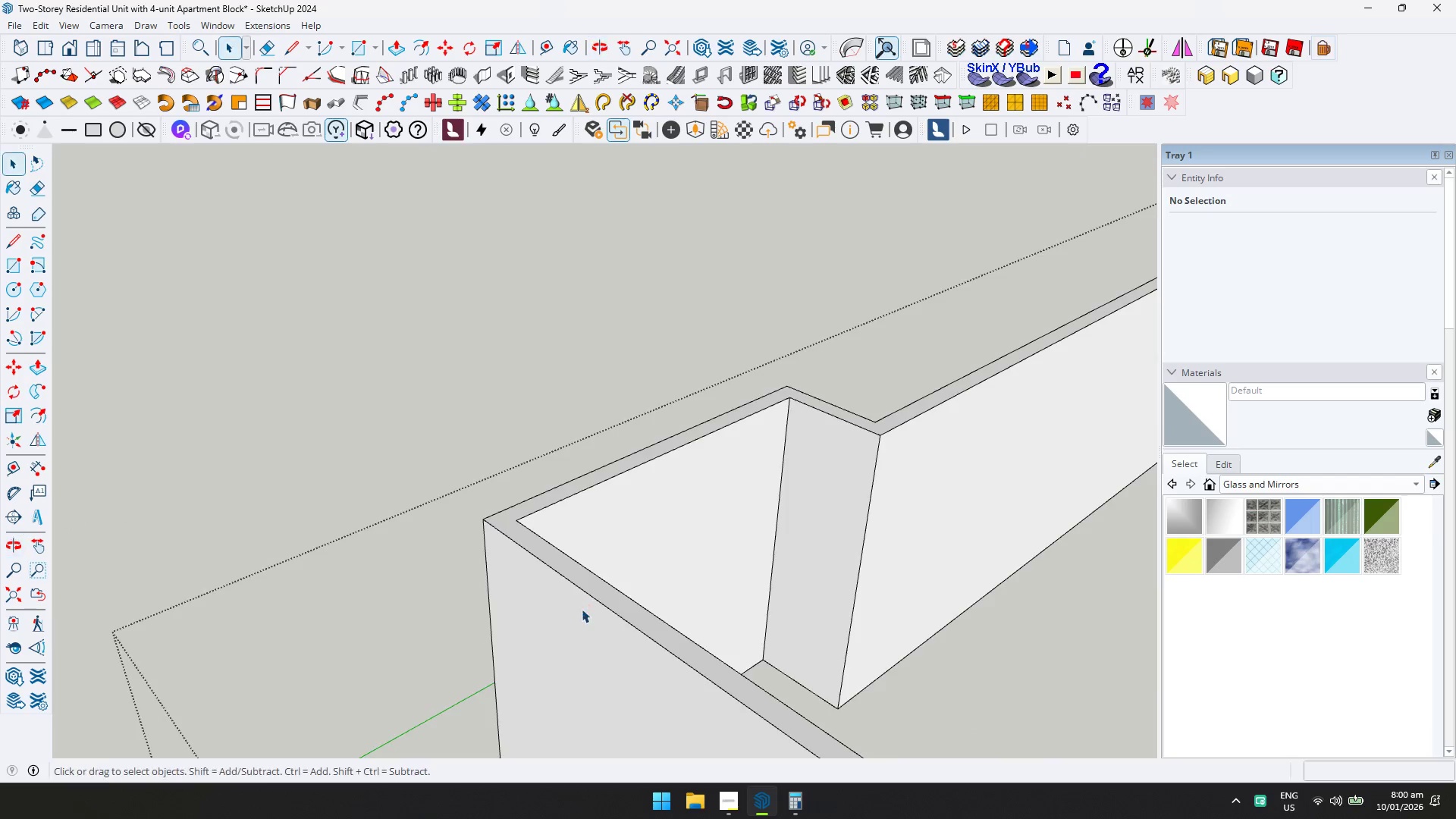 
key(Escape)
 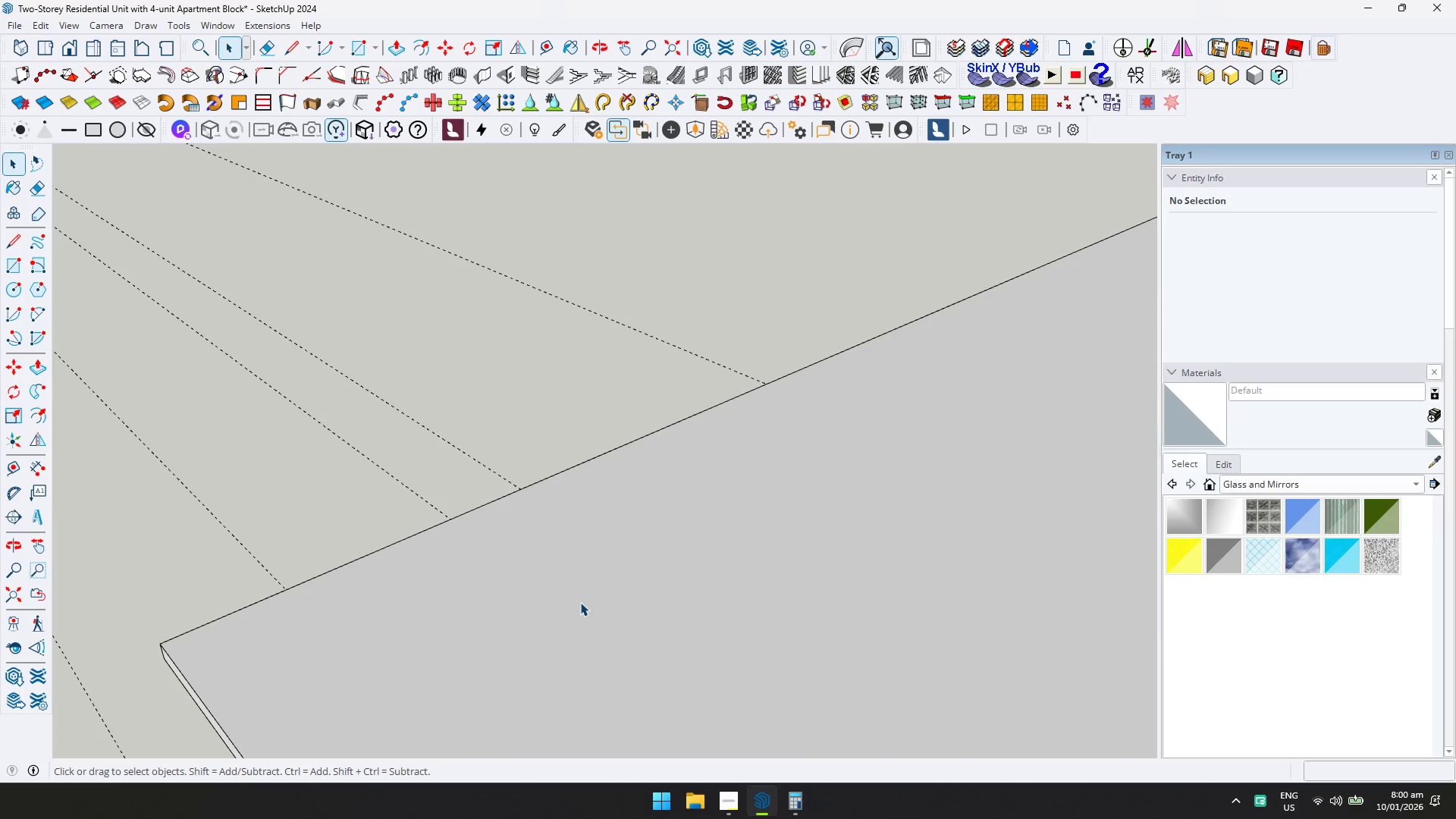 
scroll: coordinate [563, 584], scroll_direction: down, amount: 9.0
 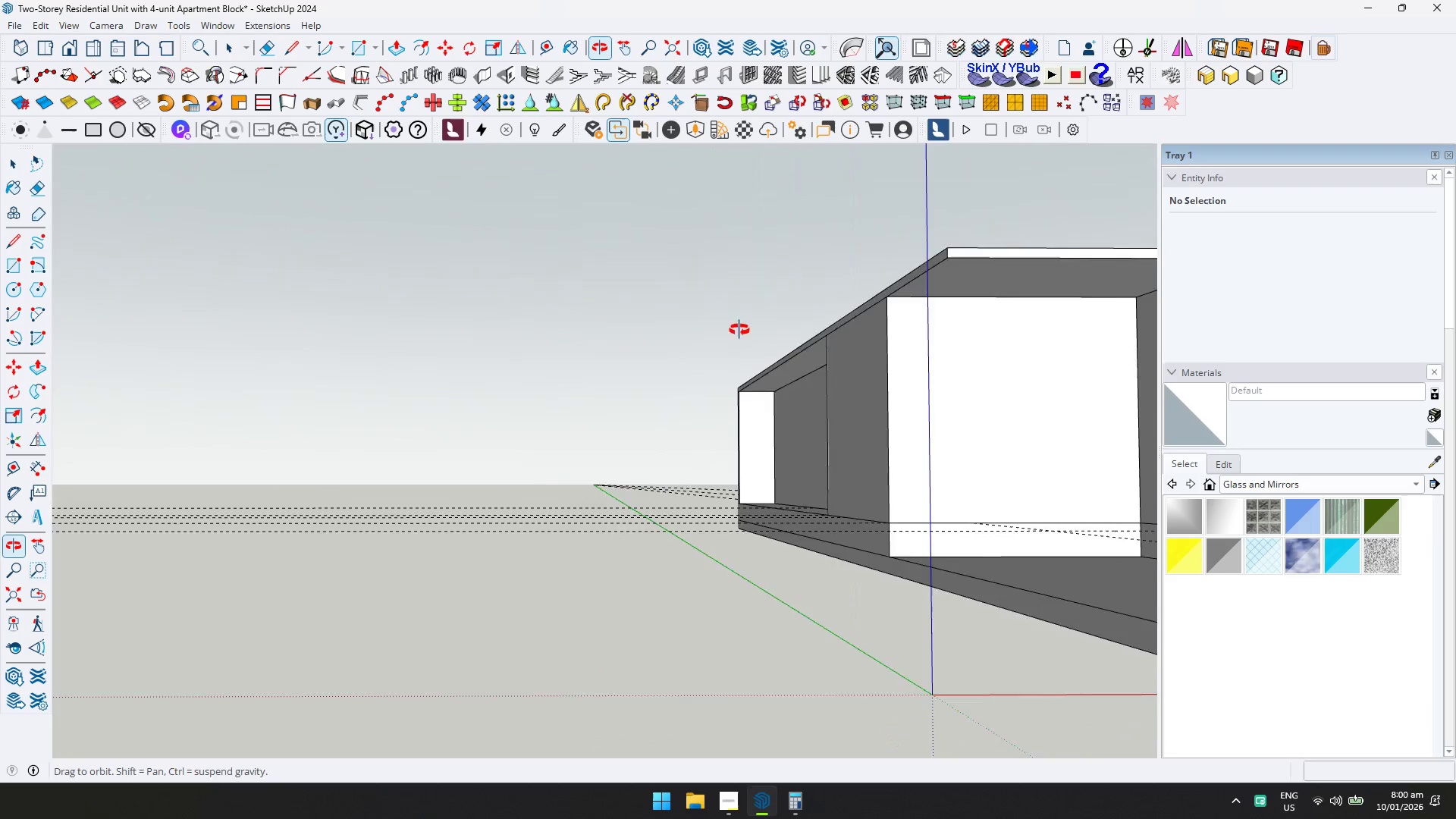 
key(Shift+ShiftLeft)
 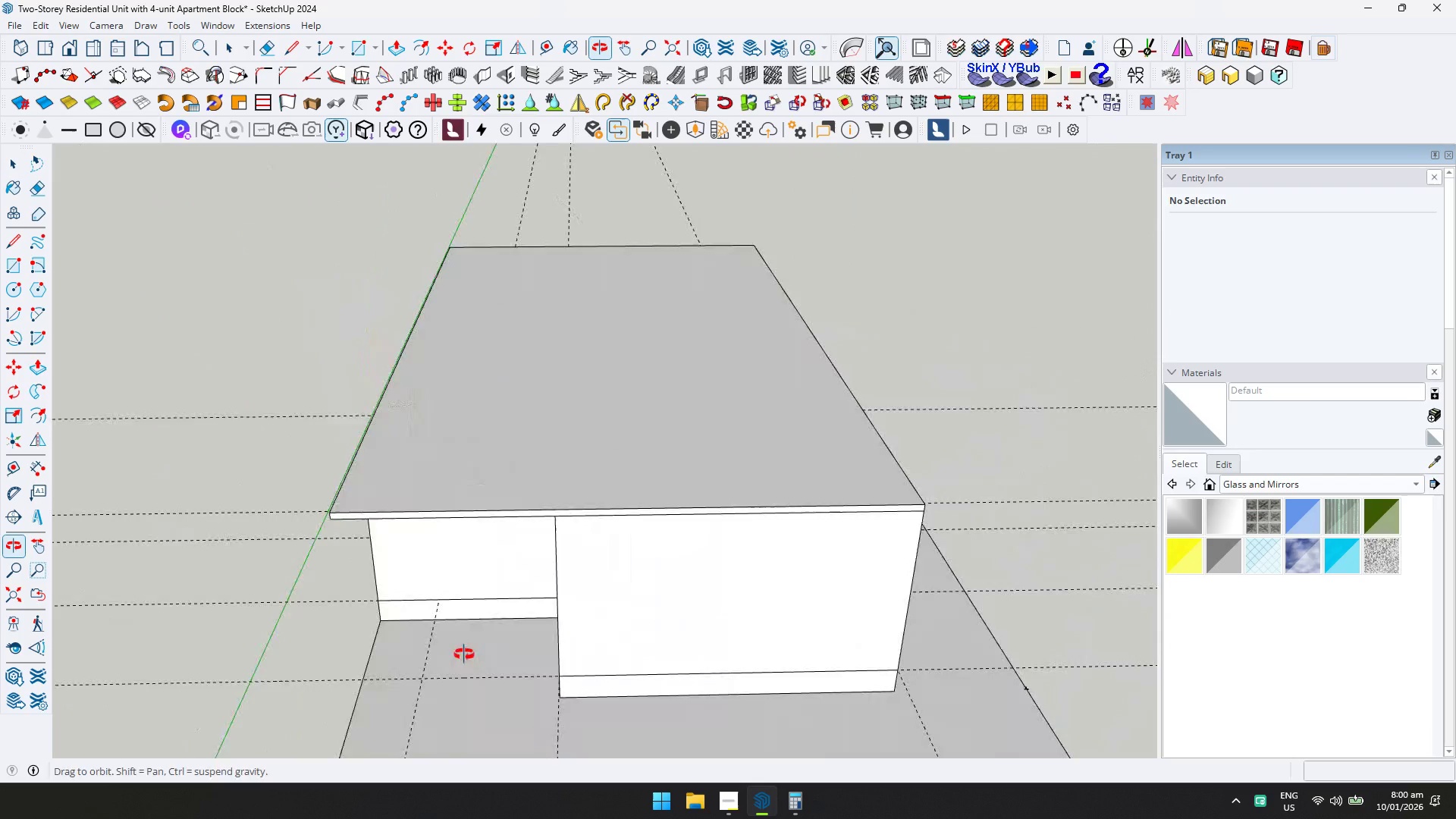 
scroll: coordinate [616, 595], scroll_direction: down, amount: 7.0
 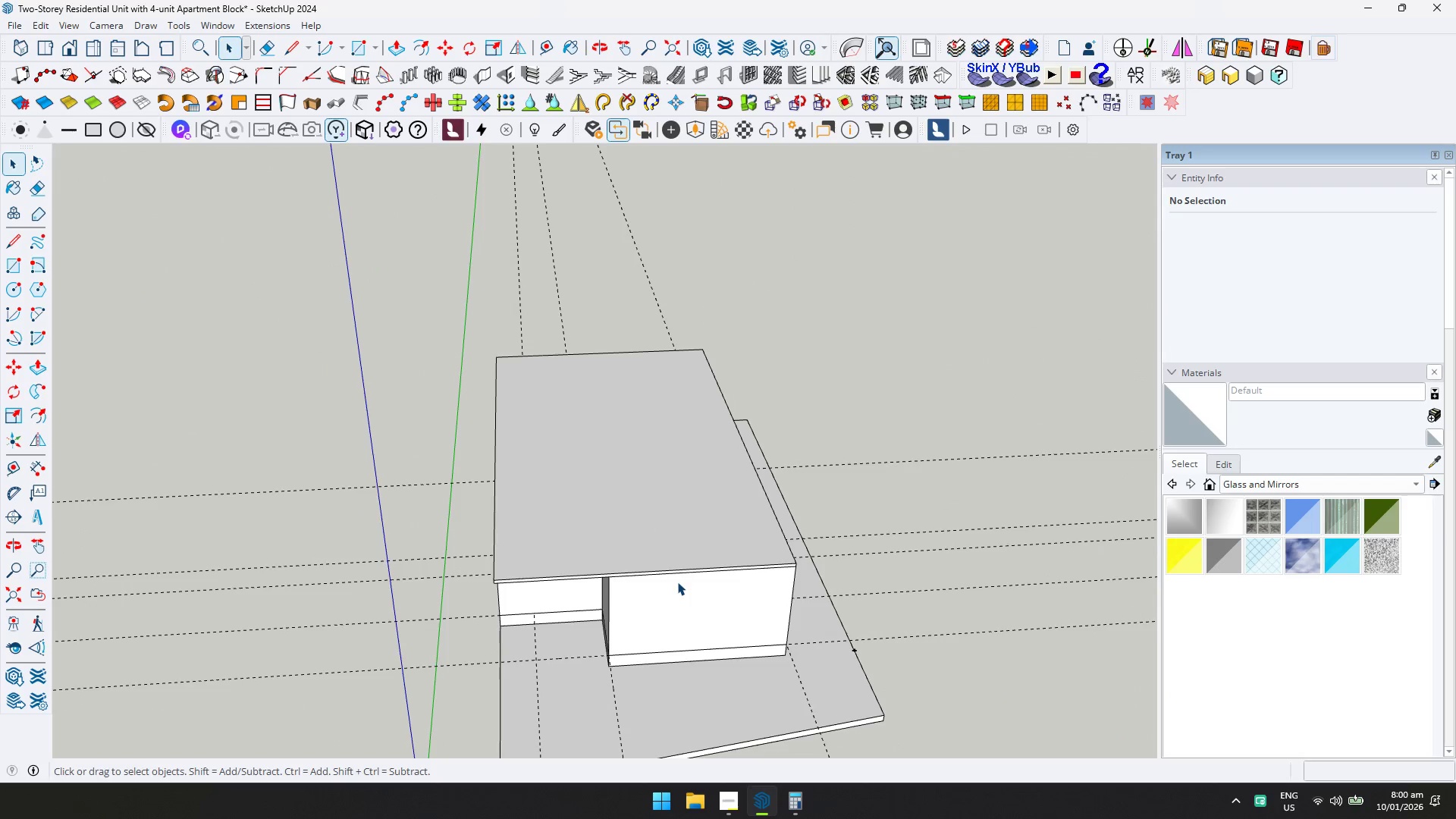 
wait(8.8)
 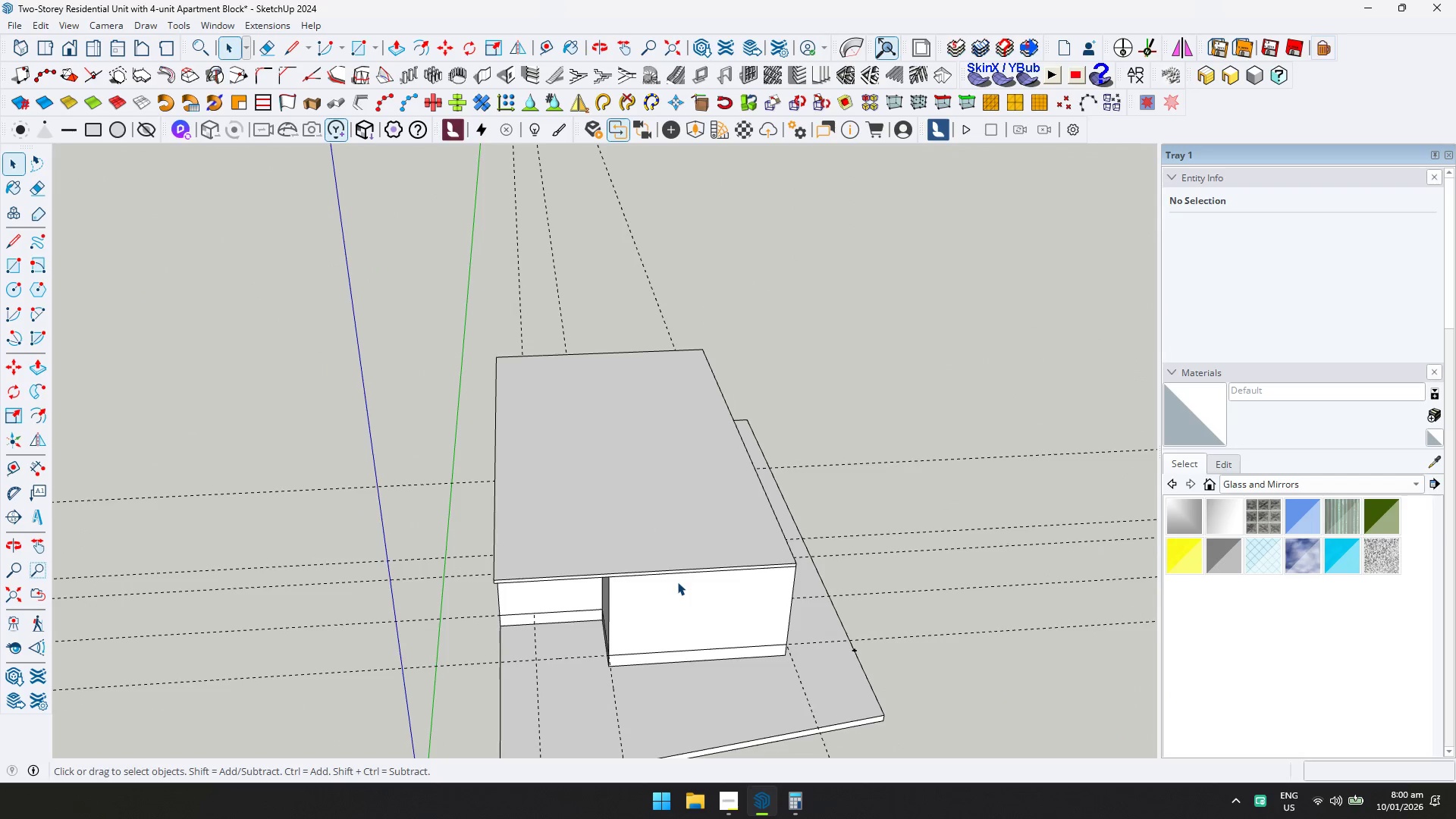 
key(Shift+ShiftLeft)
 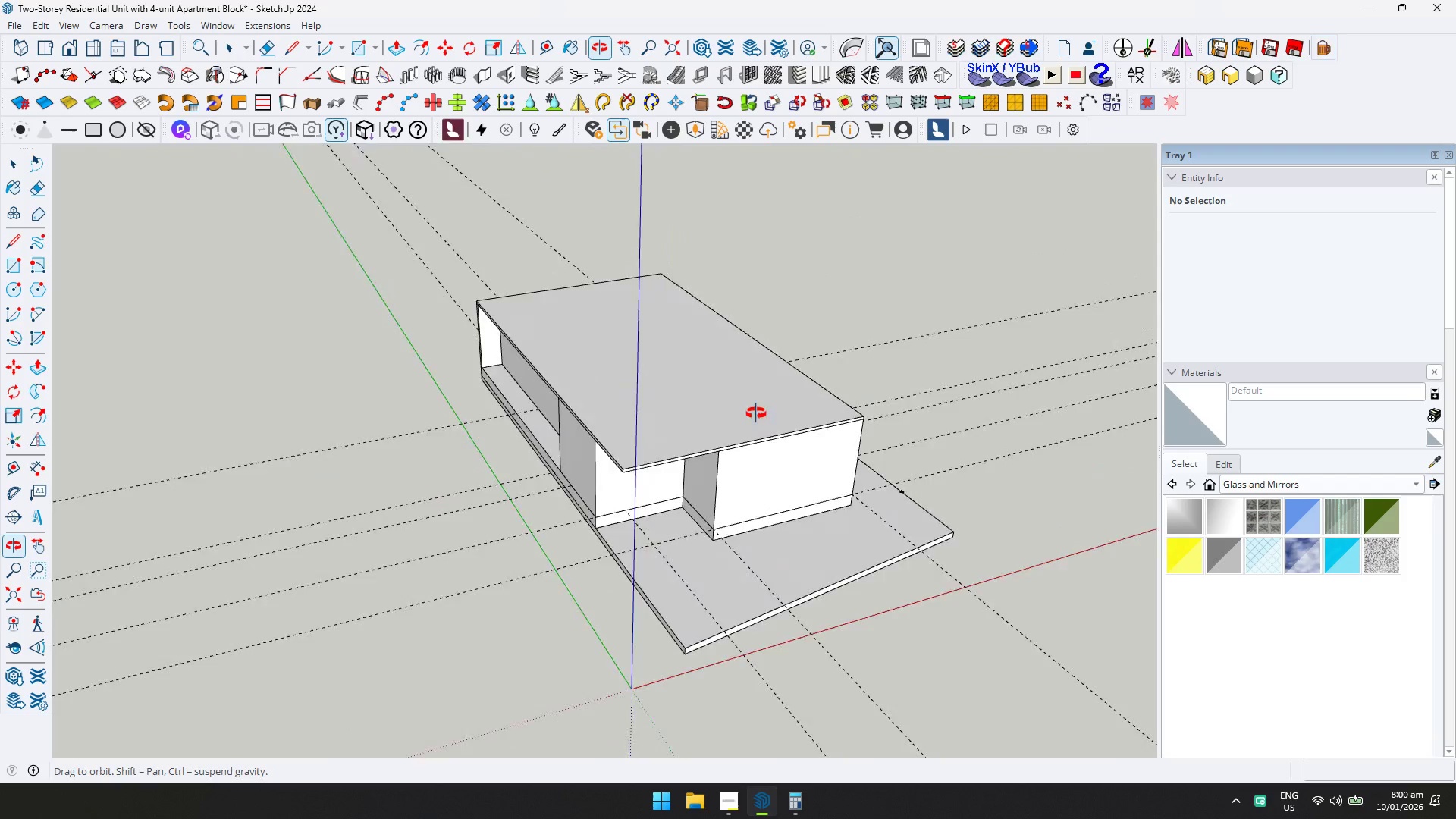 
scroll: coordinate [640, 494], scroll_direction: up, amount: 5.0
 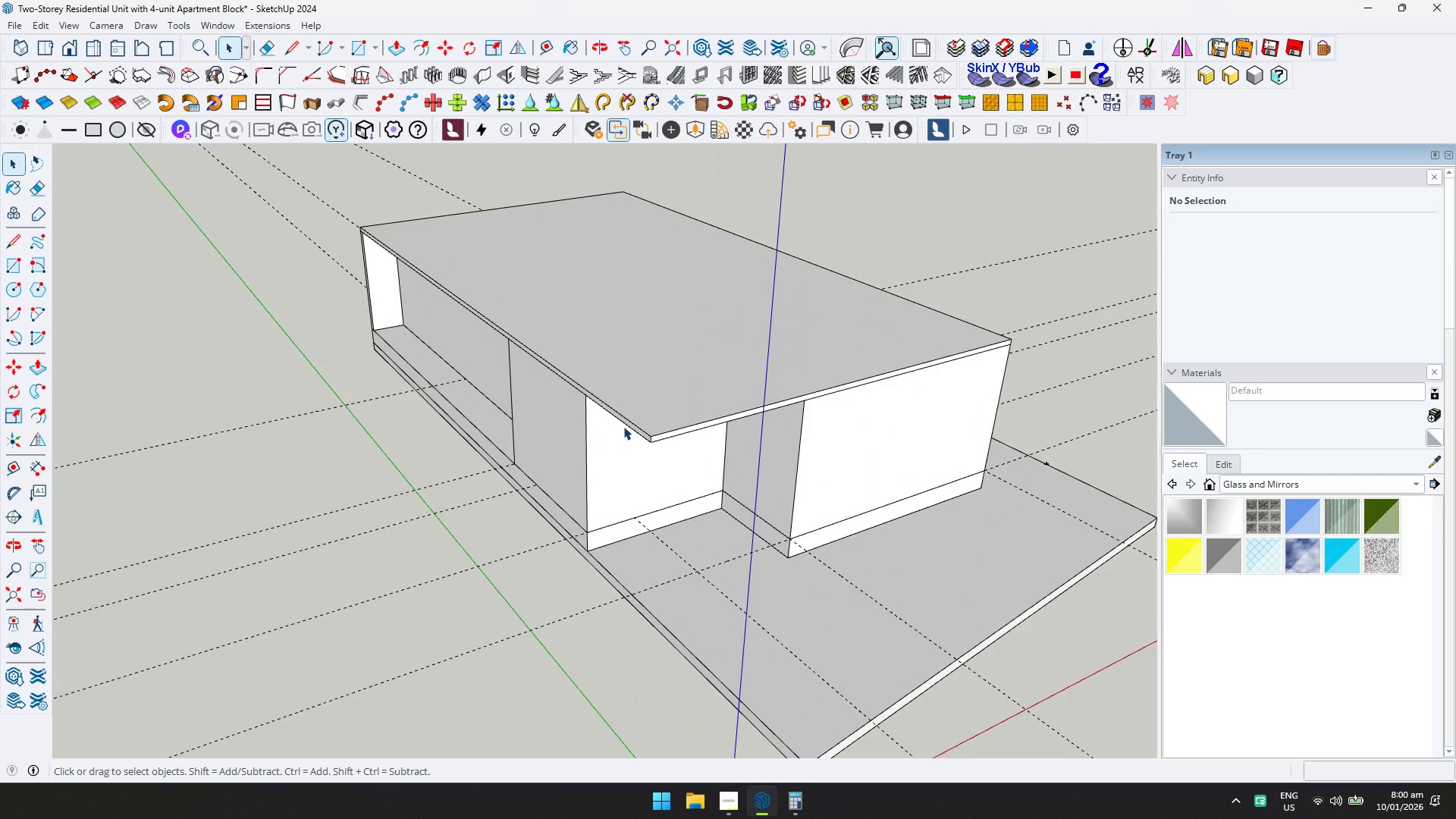 
double_click([622, 419])
 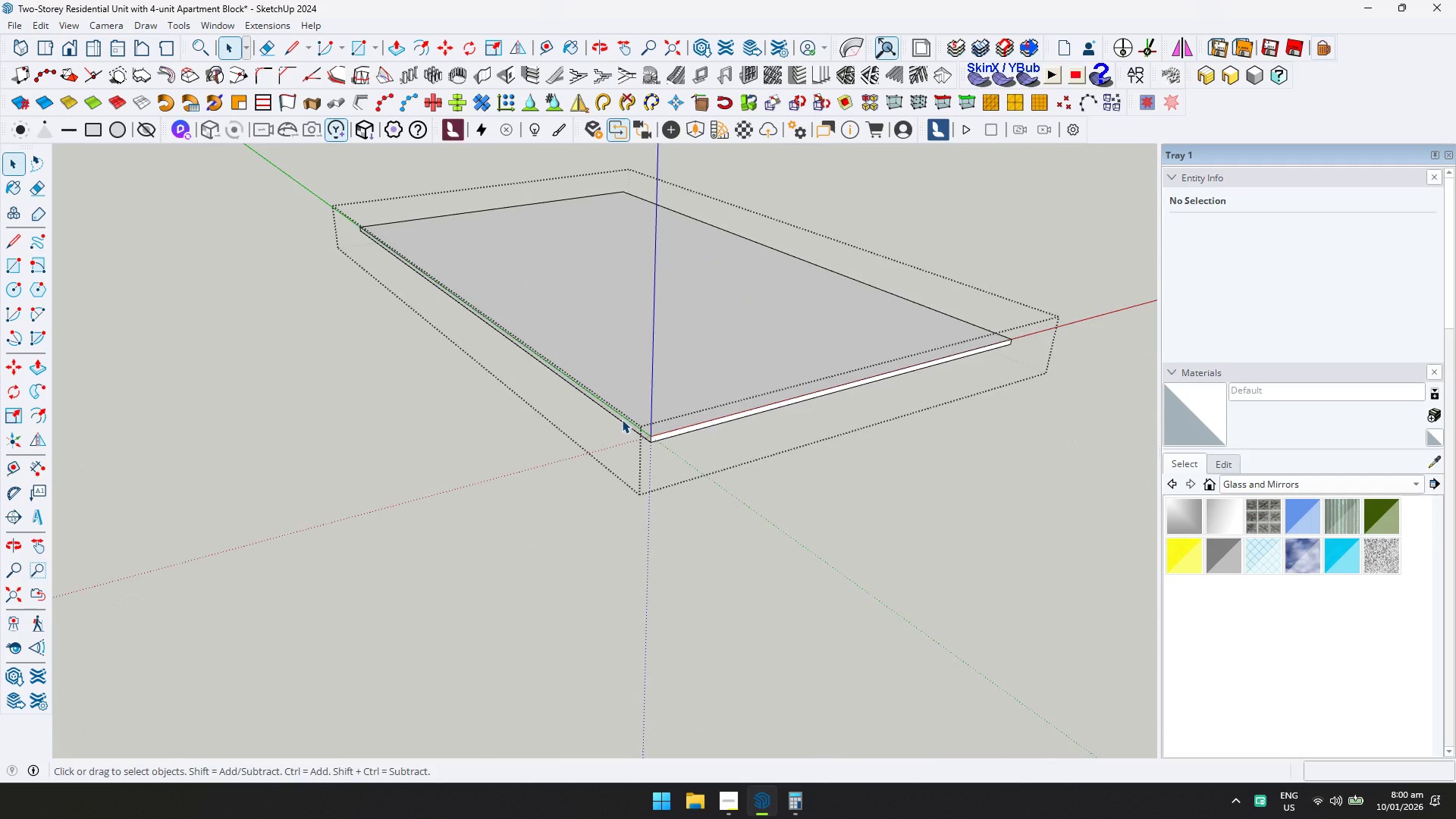 
key(P)
 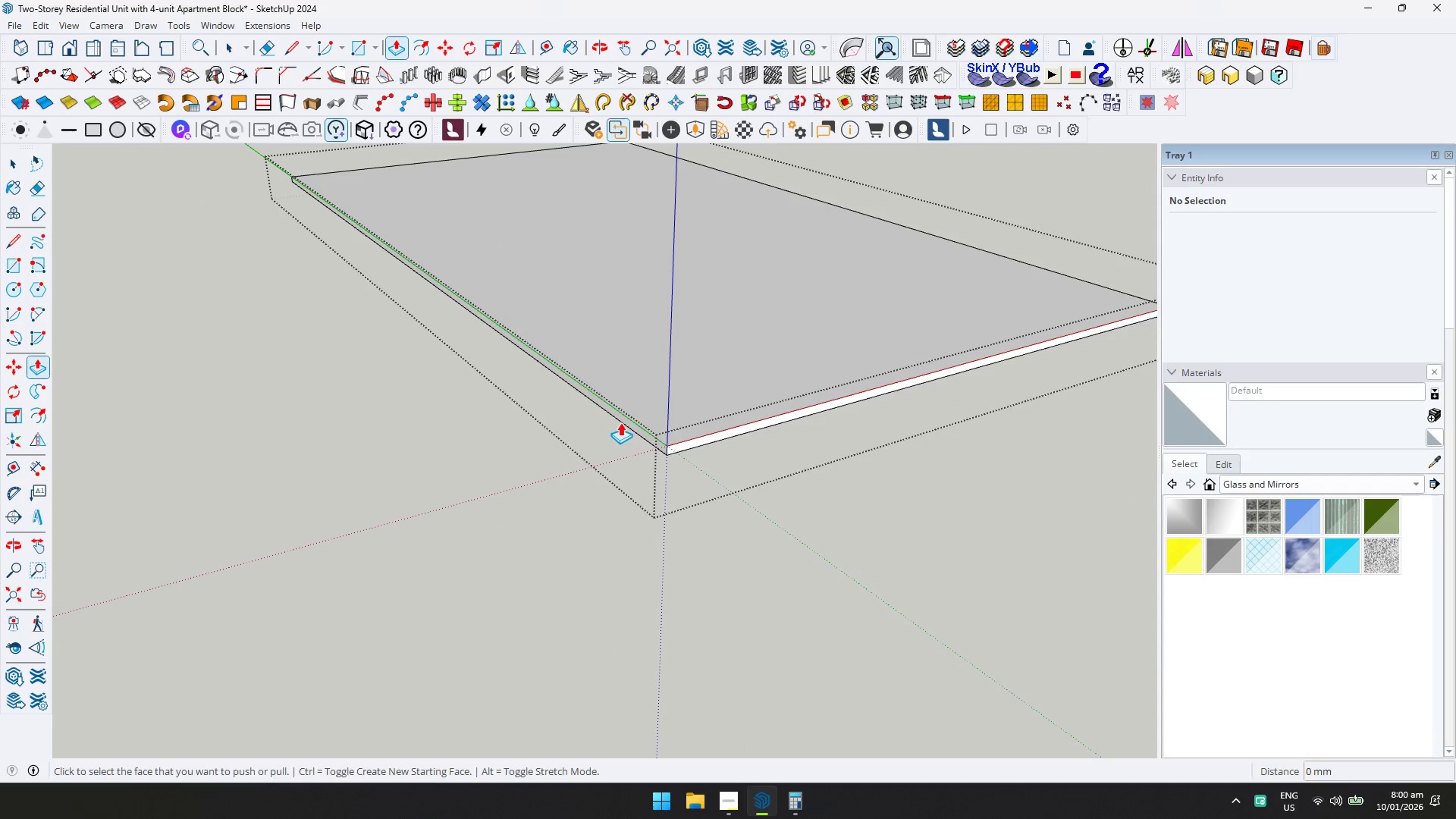 
scroll: coordinate [622, 419], scroll_direction: up, amount: 4.0
 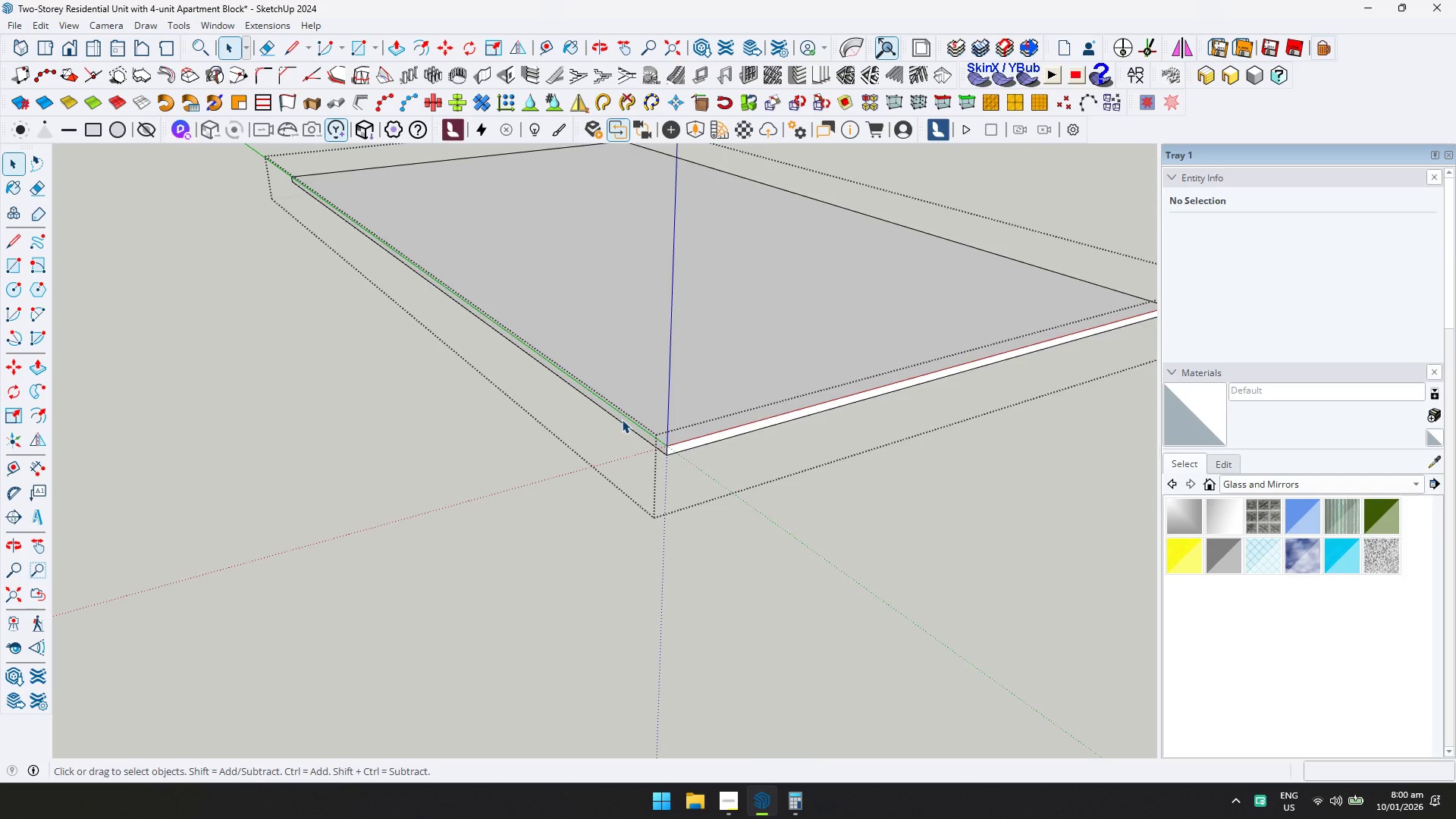 
left_click([623, 420])
 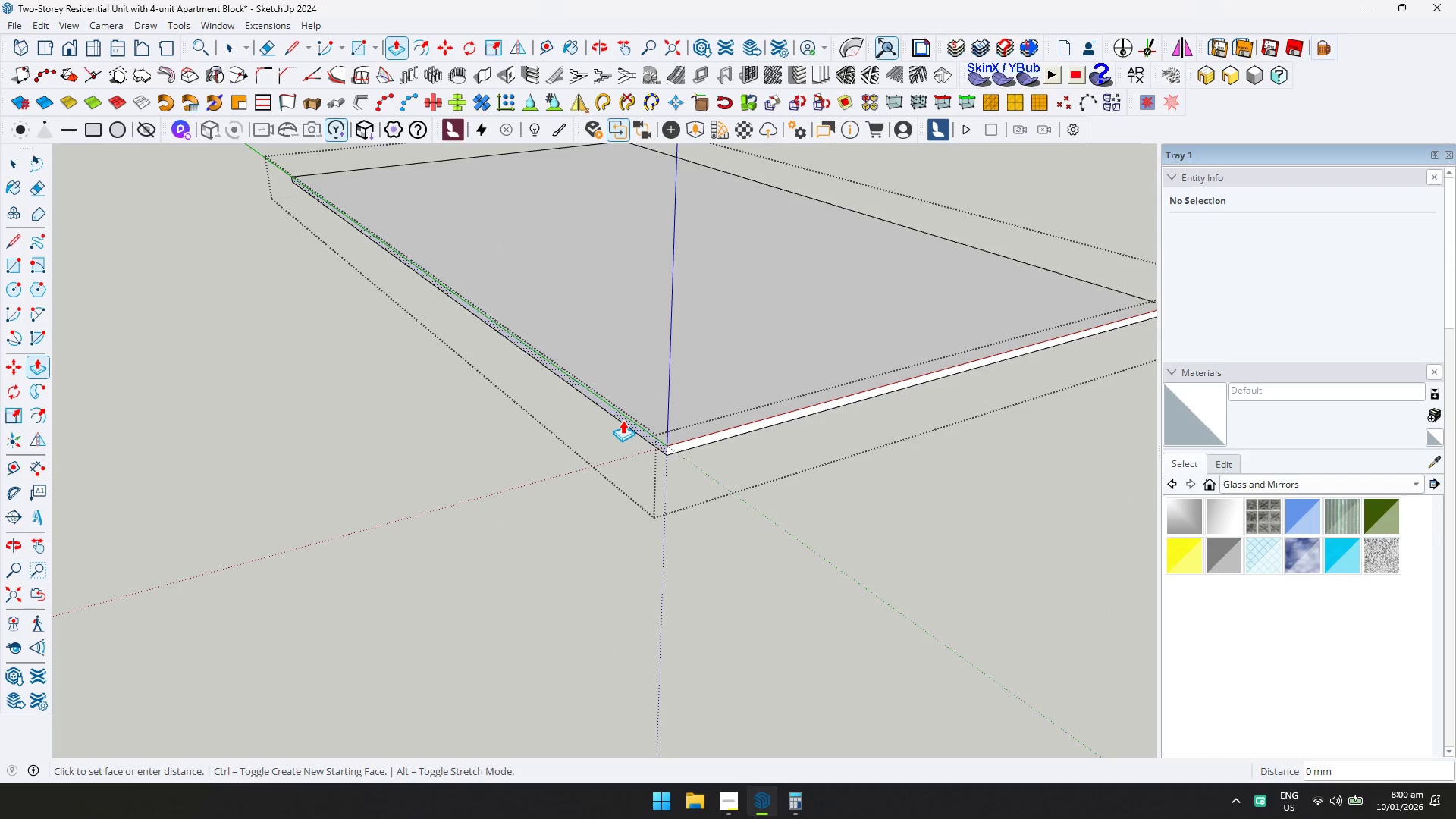 
key(D)
 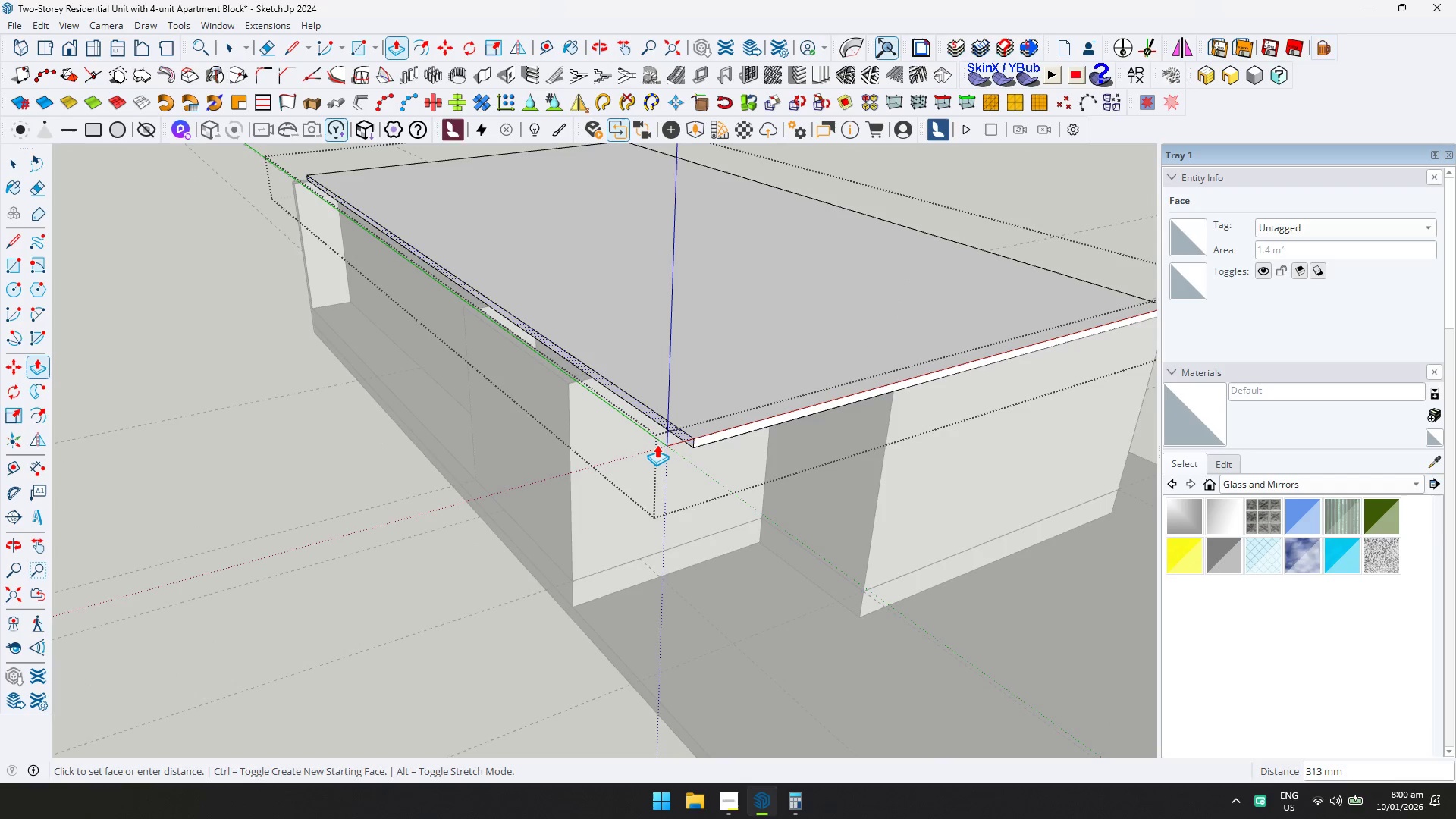 
type(150)
 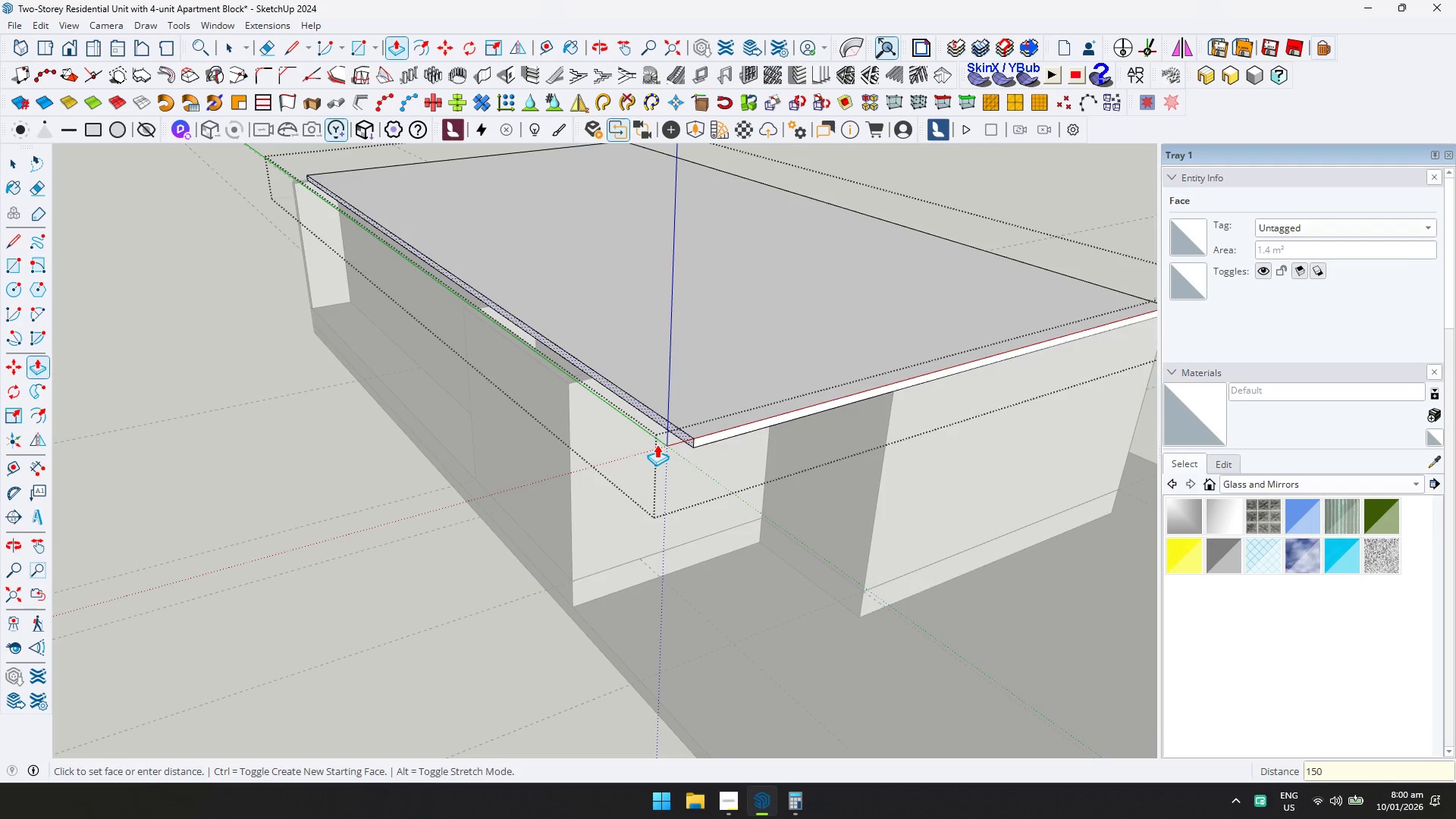 
key(Enter)
 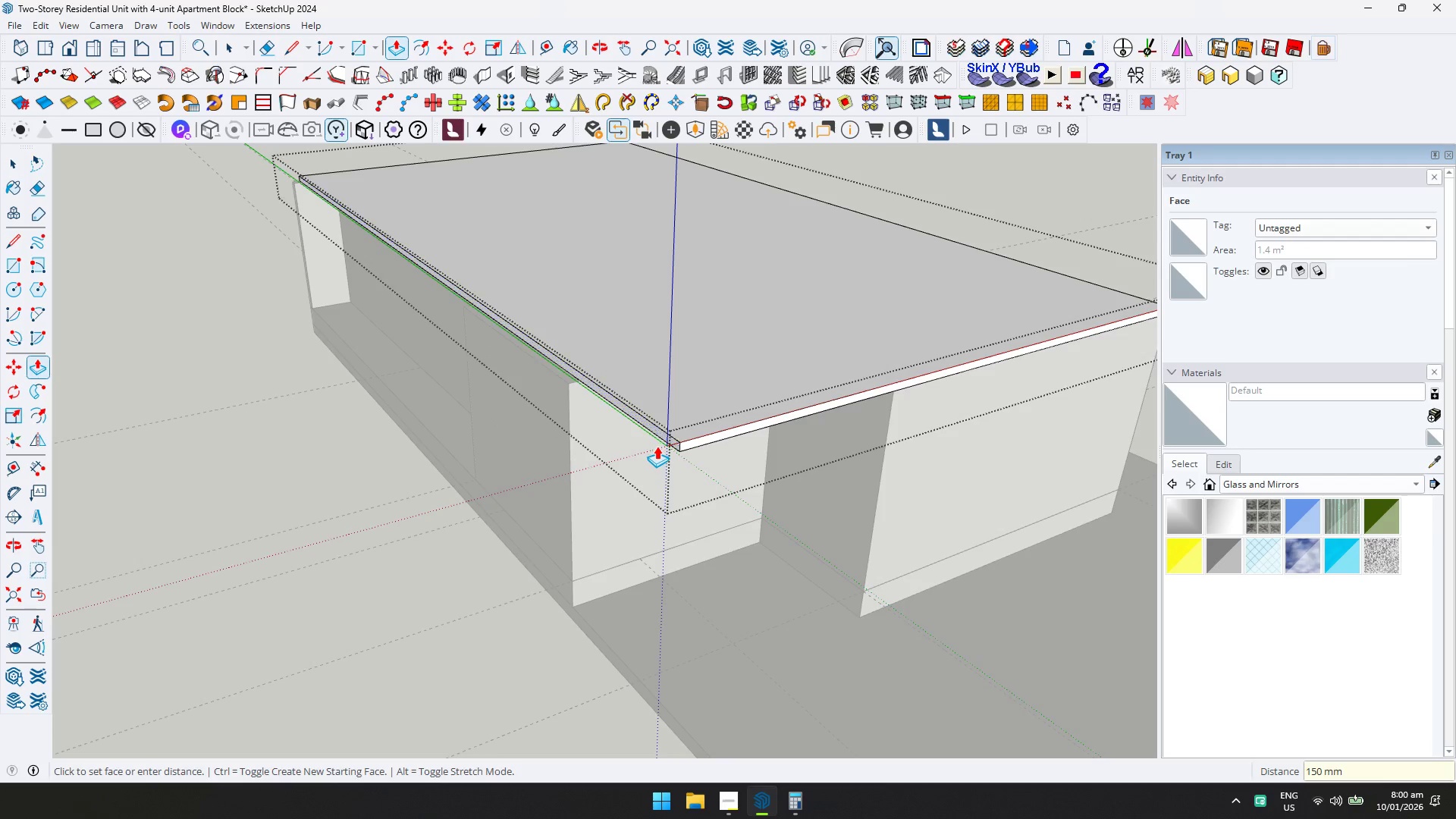 
key(Space)
 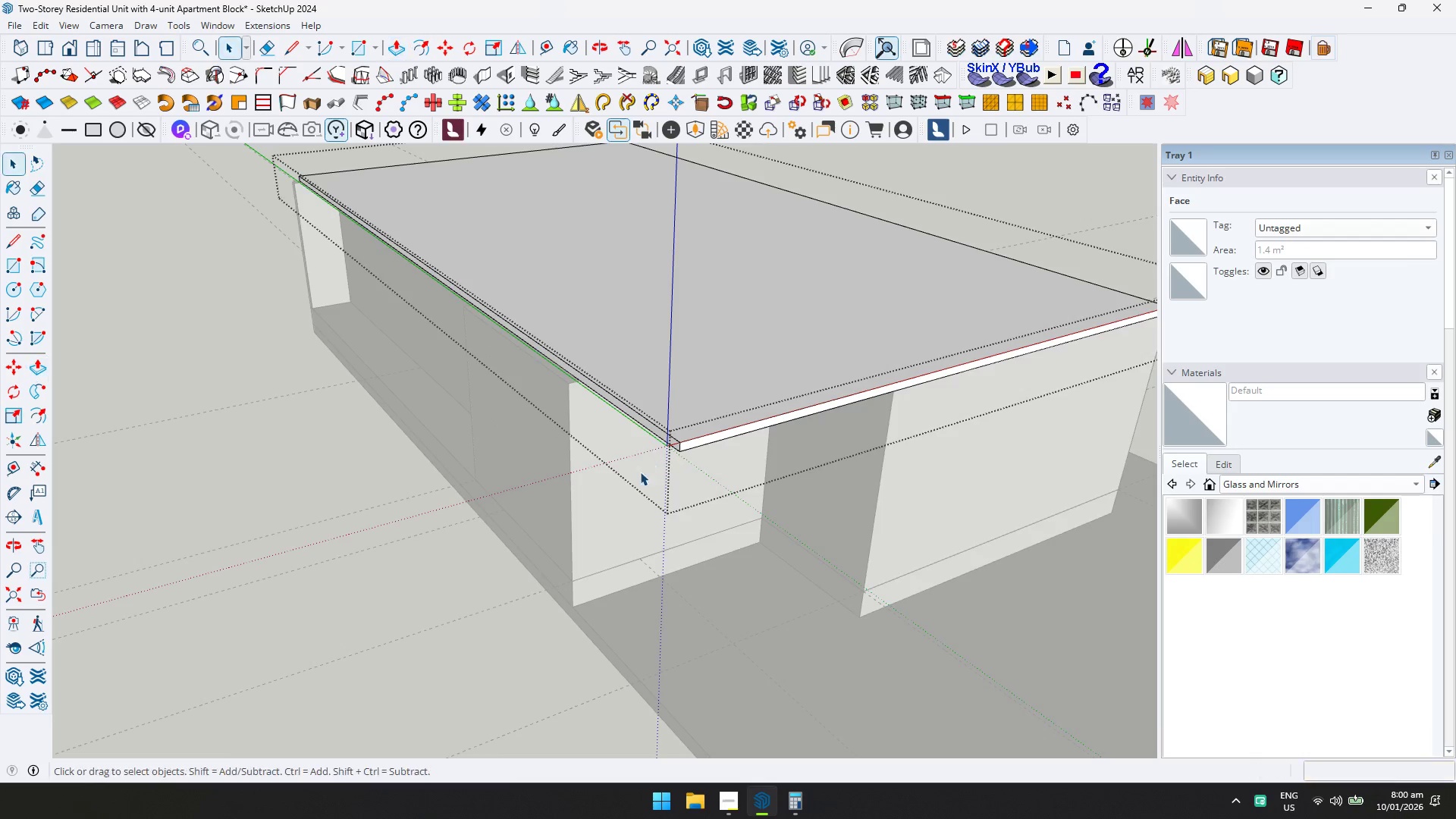 
key(Escape)
 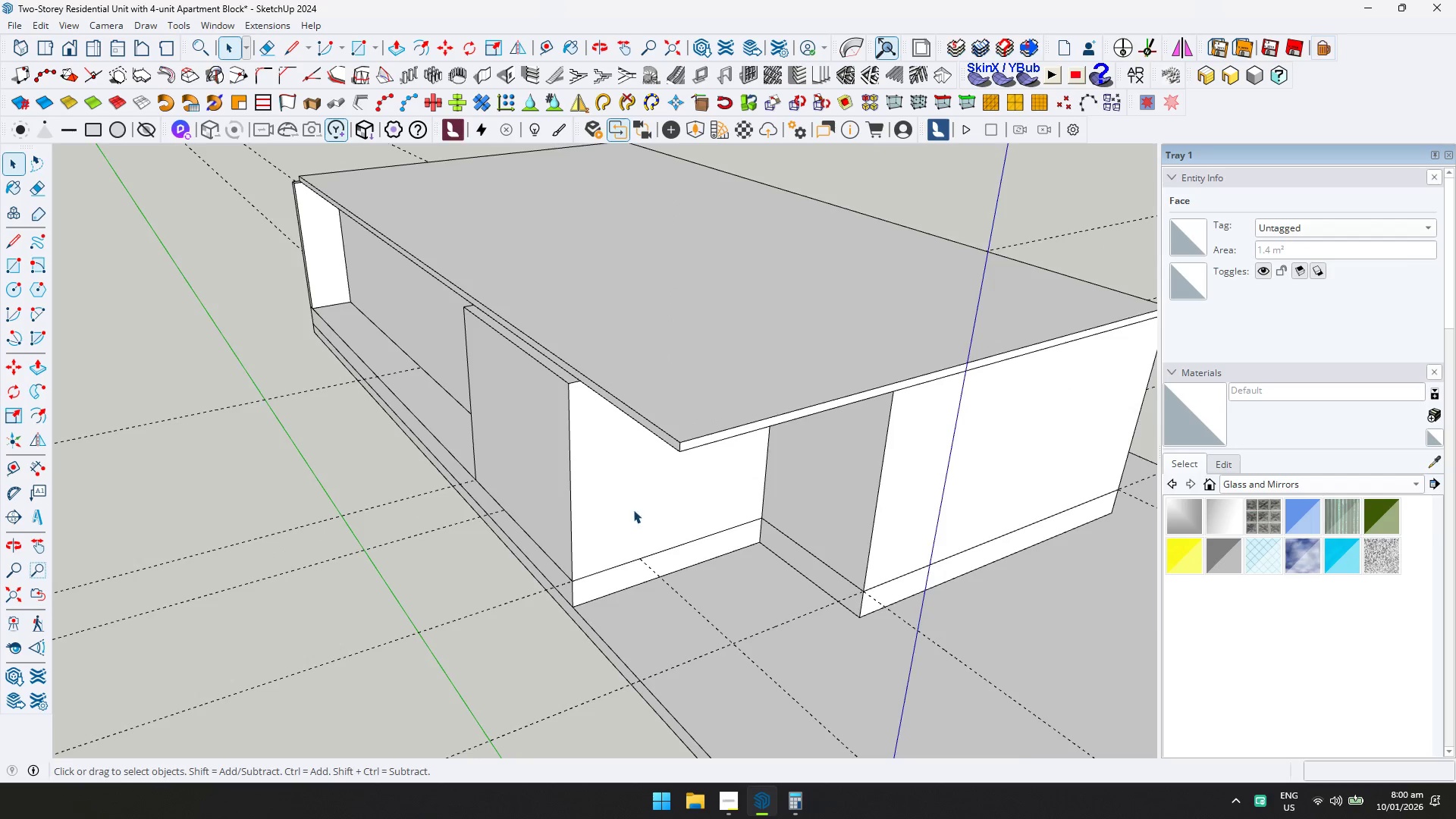 
scroll: coordinate [632, 522], scroll_direction: down, amount: 5.0
 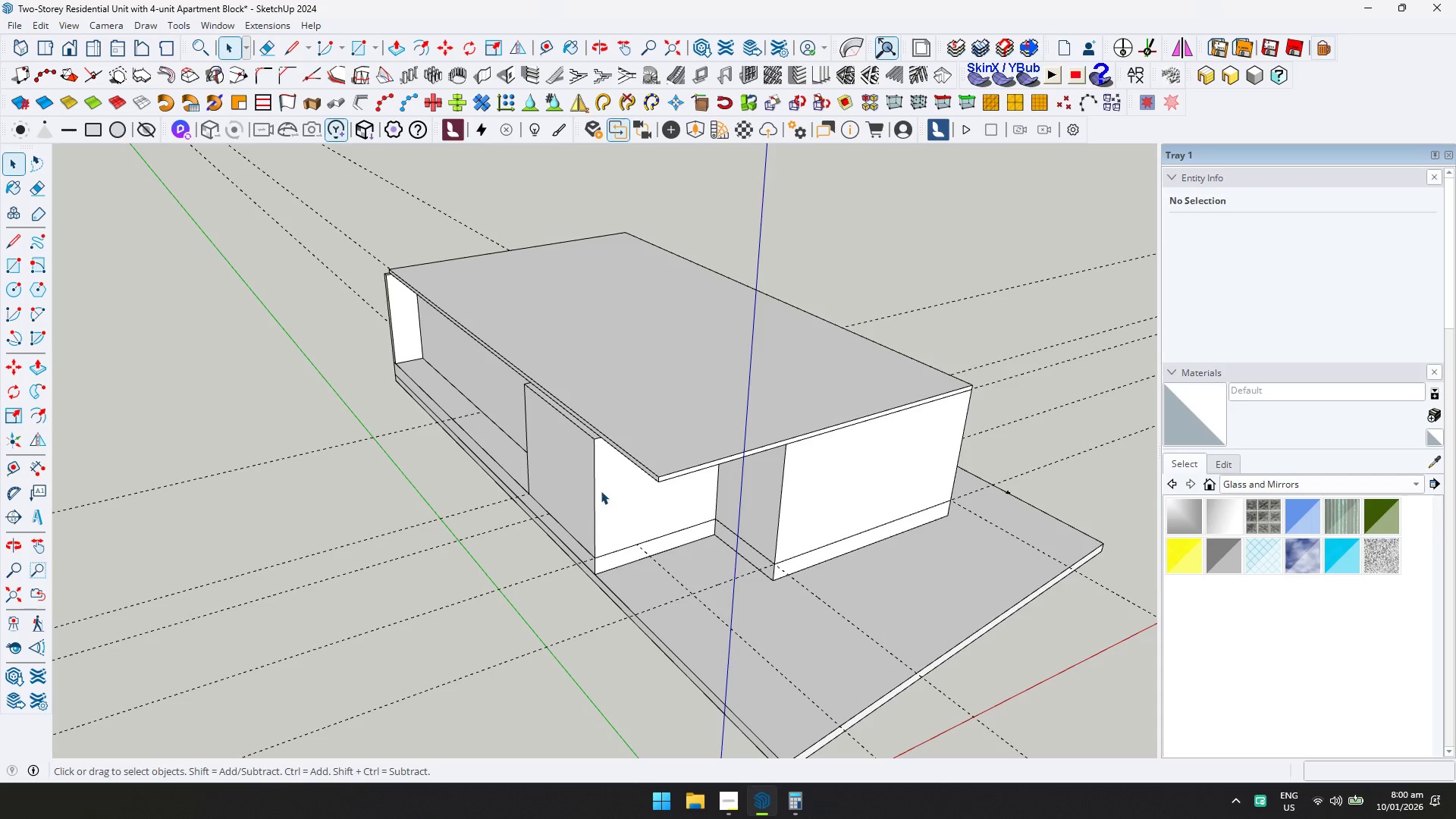 
double_click([588, 482])
 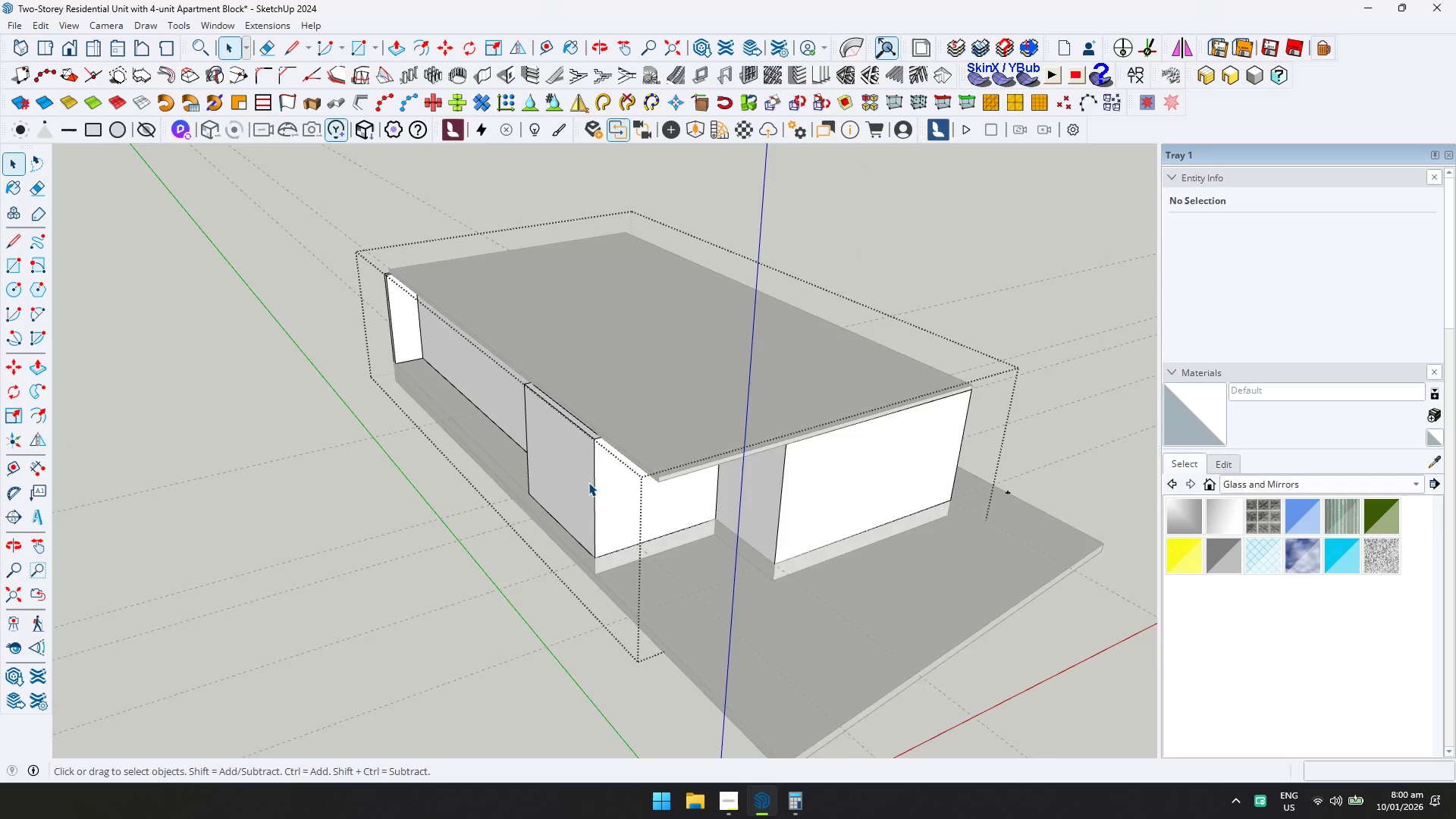 
scroll: coordinate [588, 482], scroll_direction: up, amount: 3.0
 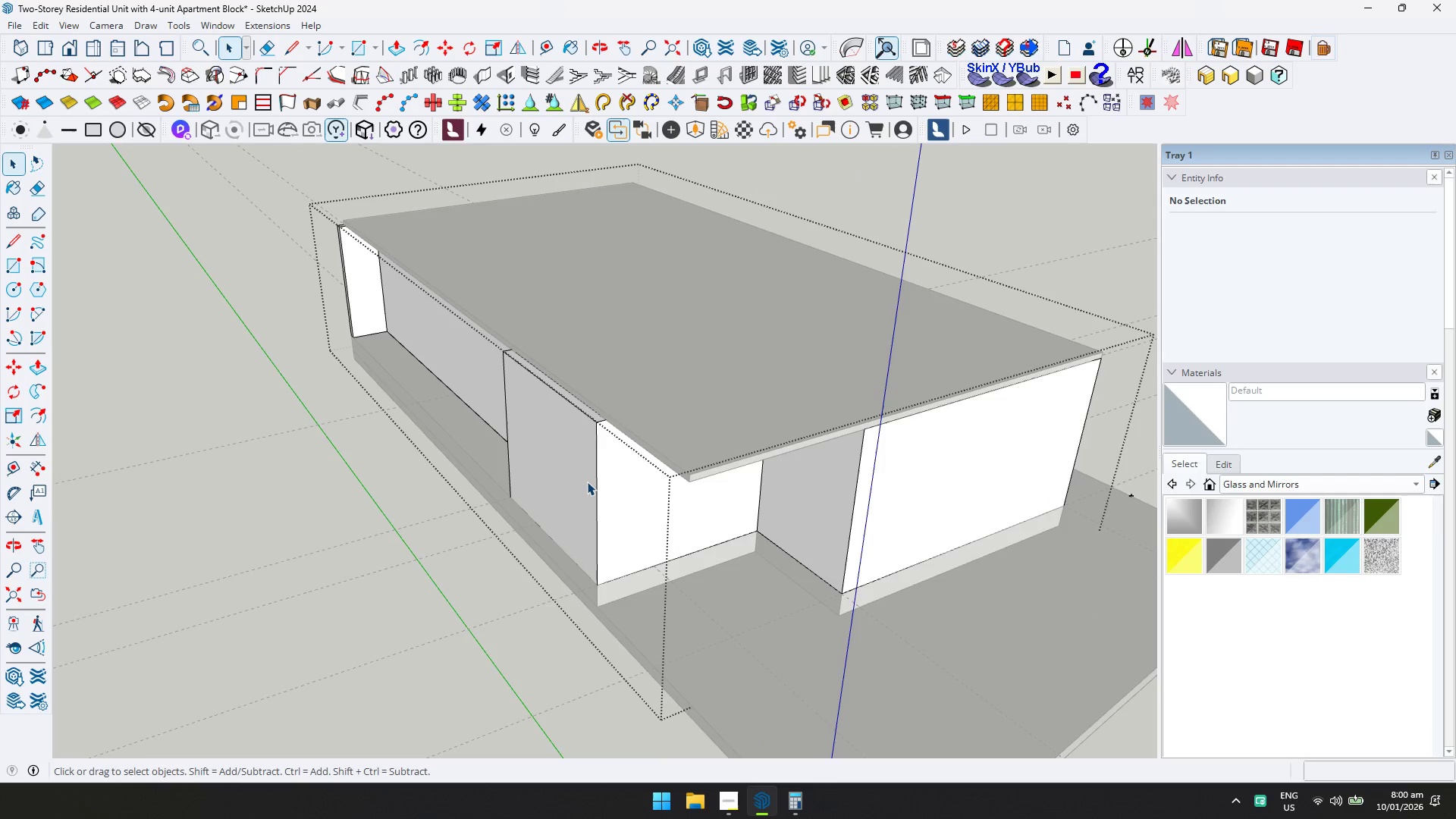 
wait(6.36)
 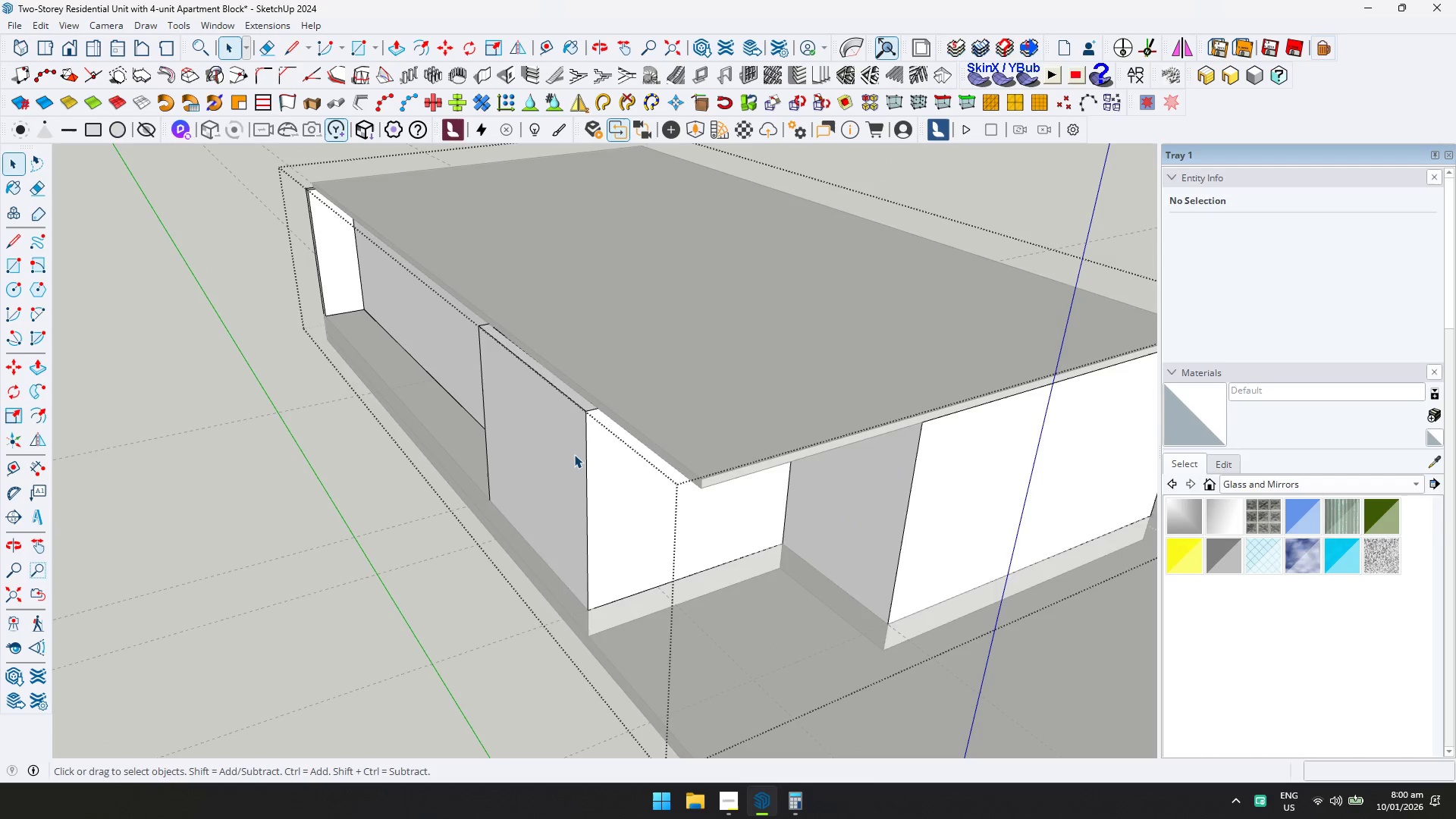 
left_click([574, 454])
 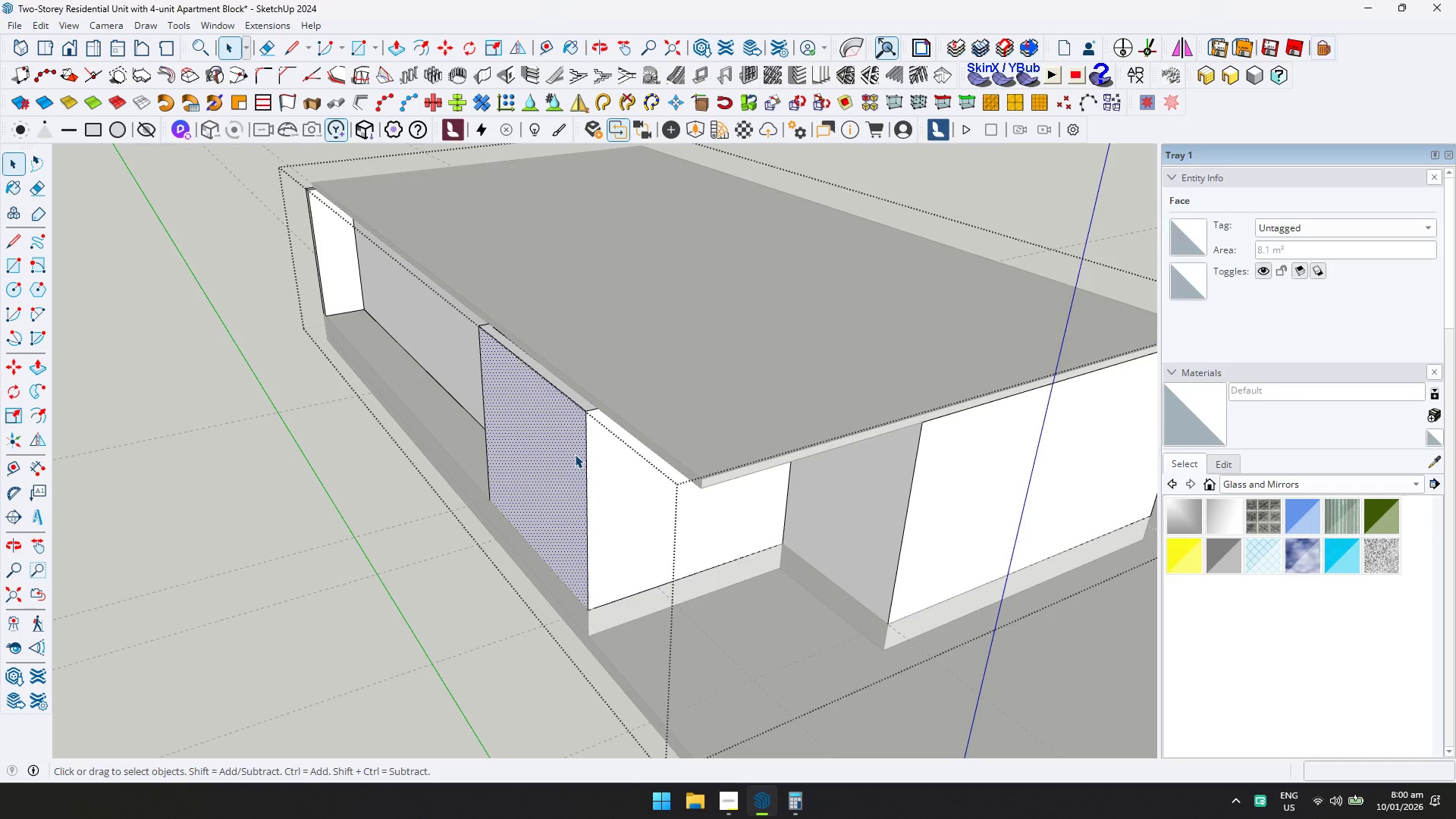 
scroll: coordinate [600, 478], scroll_direction: up, amount: 2.0
 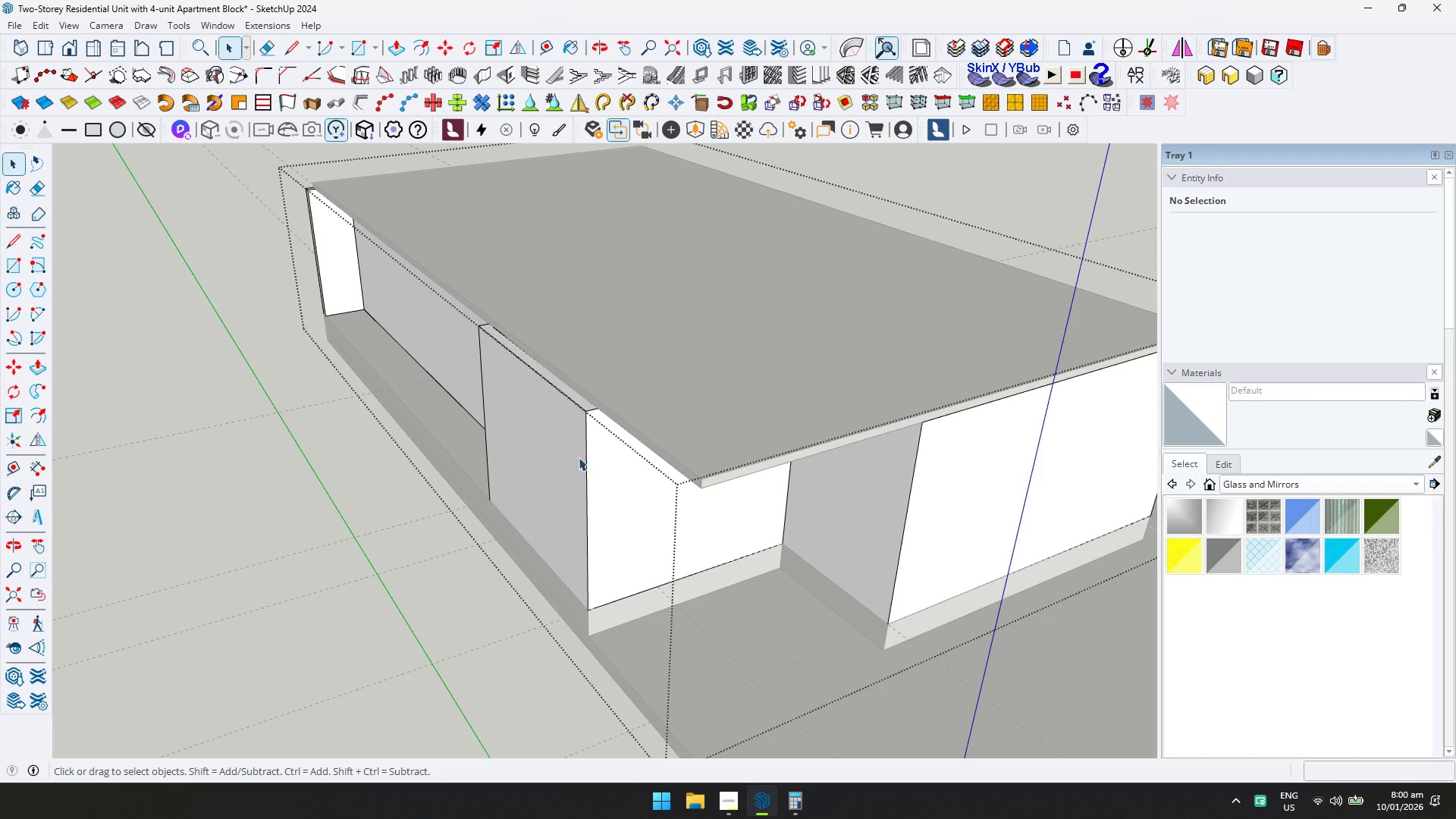 
key(P)
 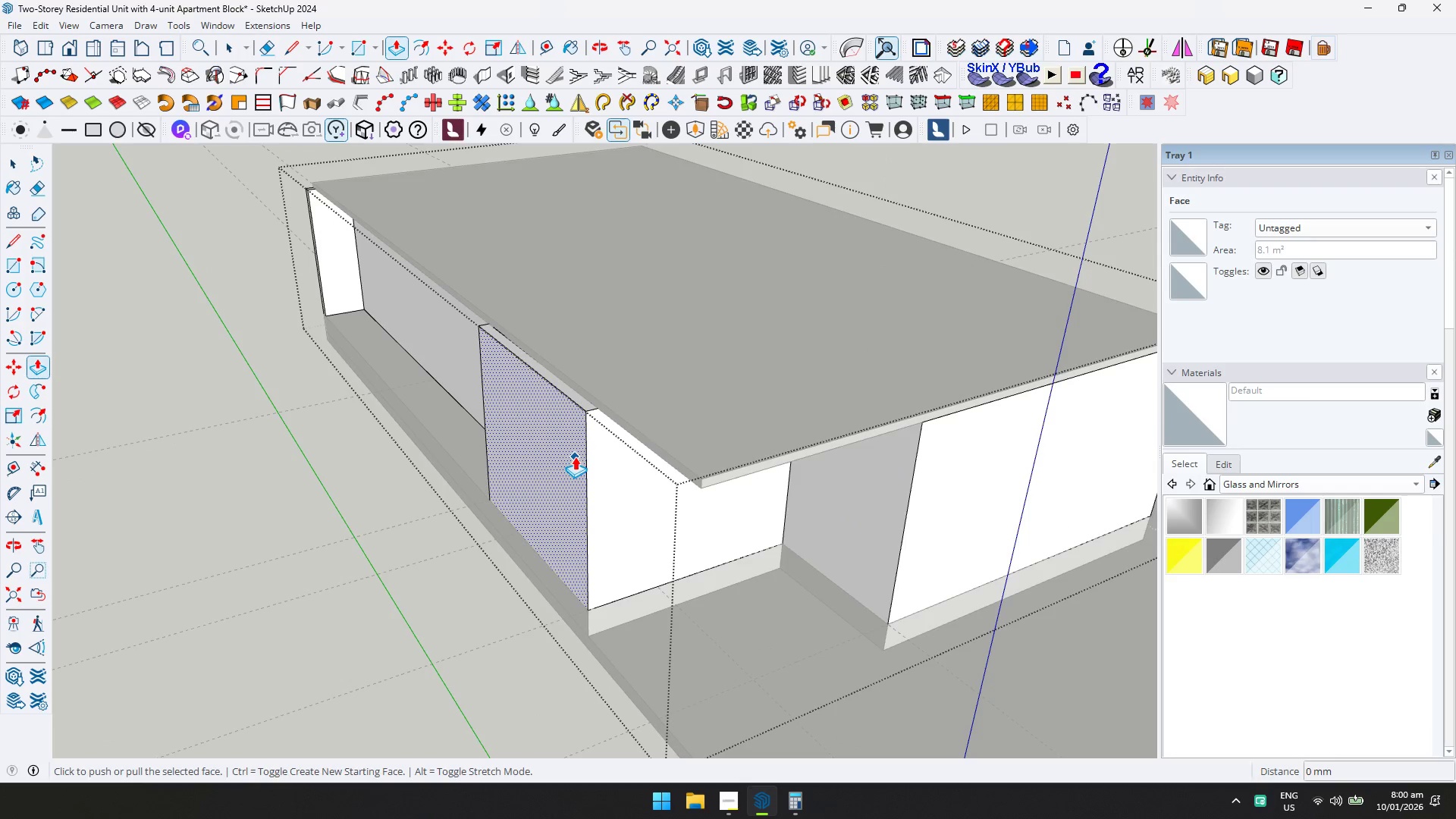 
key(Control+ControlLeft)
 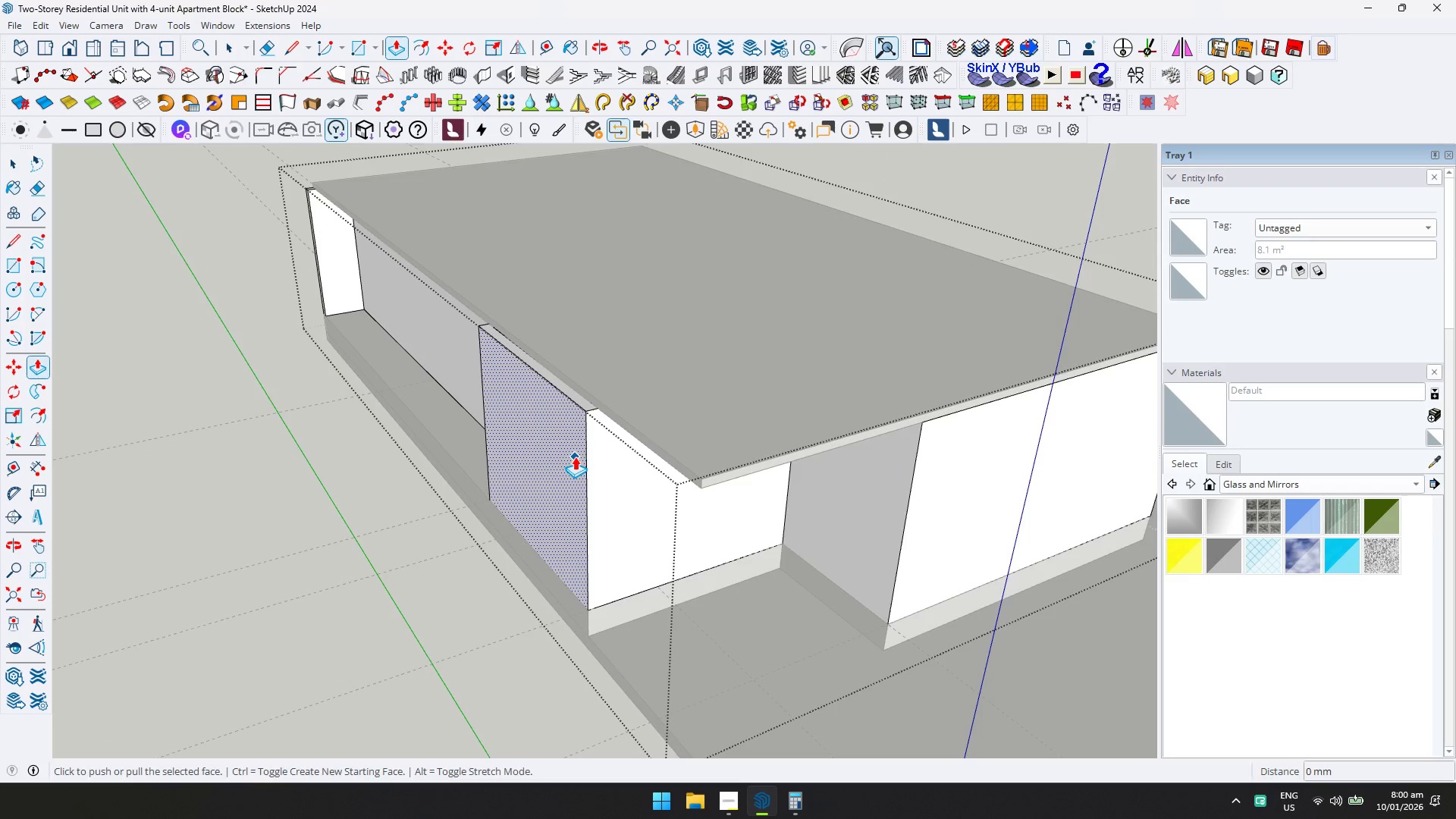 
left_click([575, 457])
 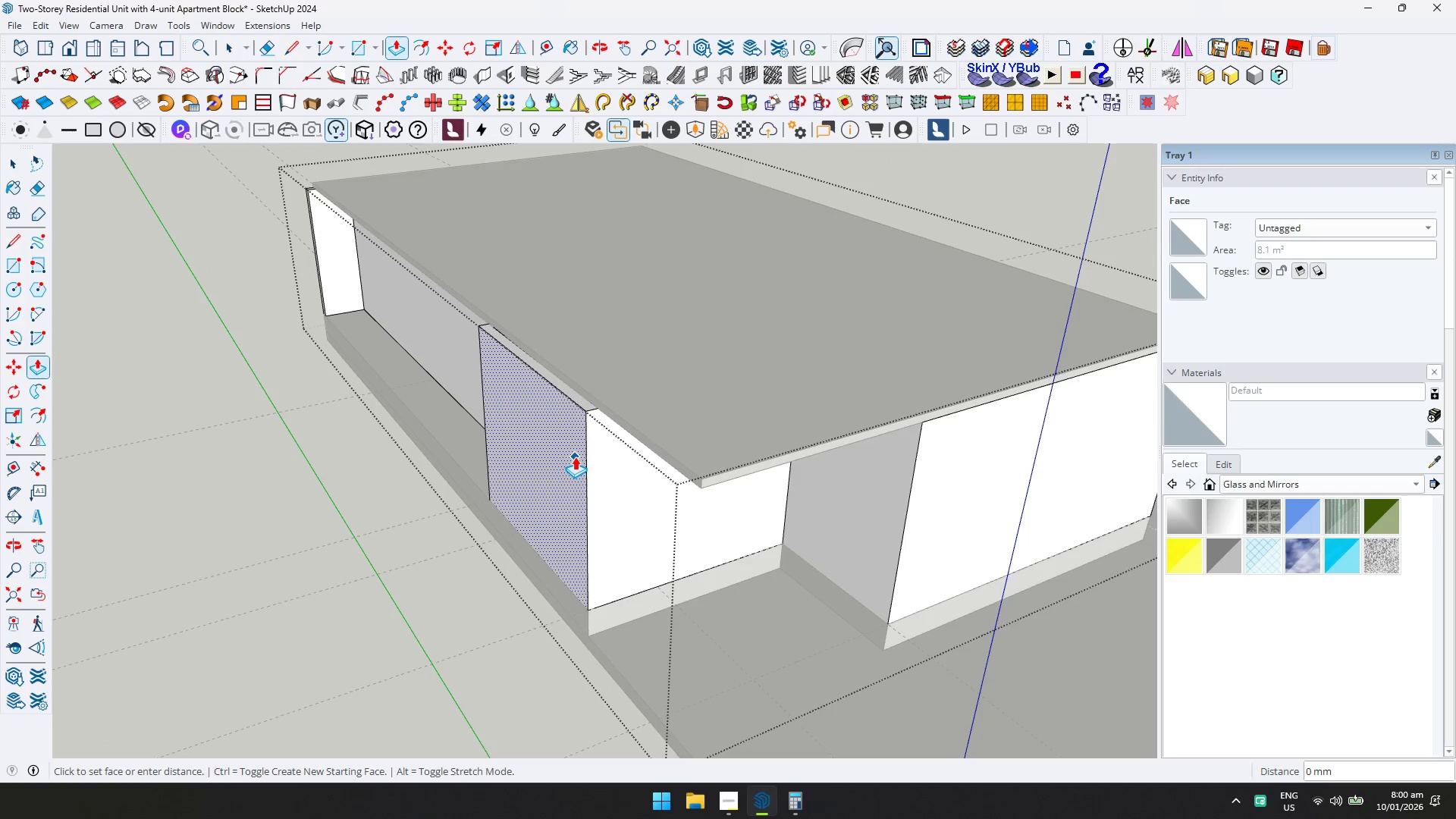 
key(D)
 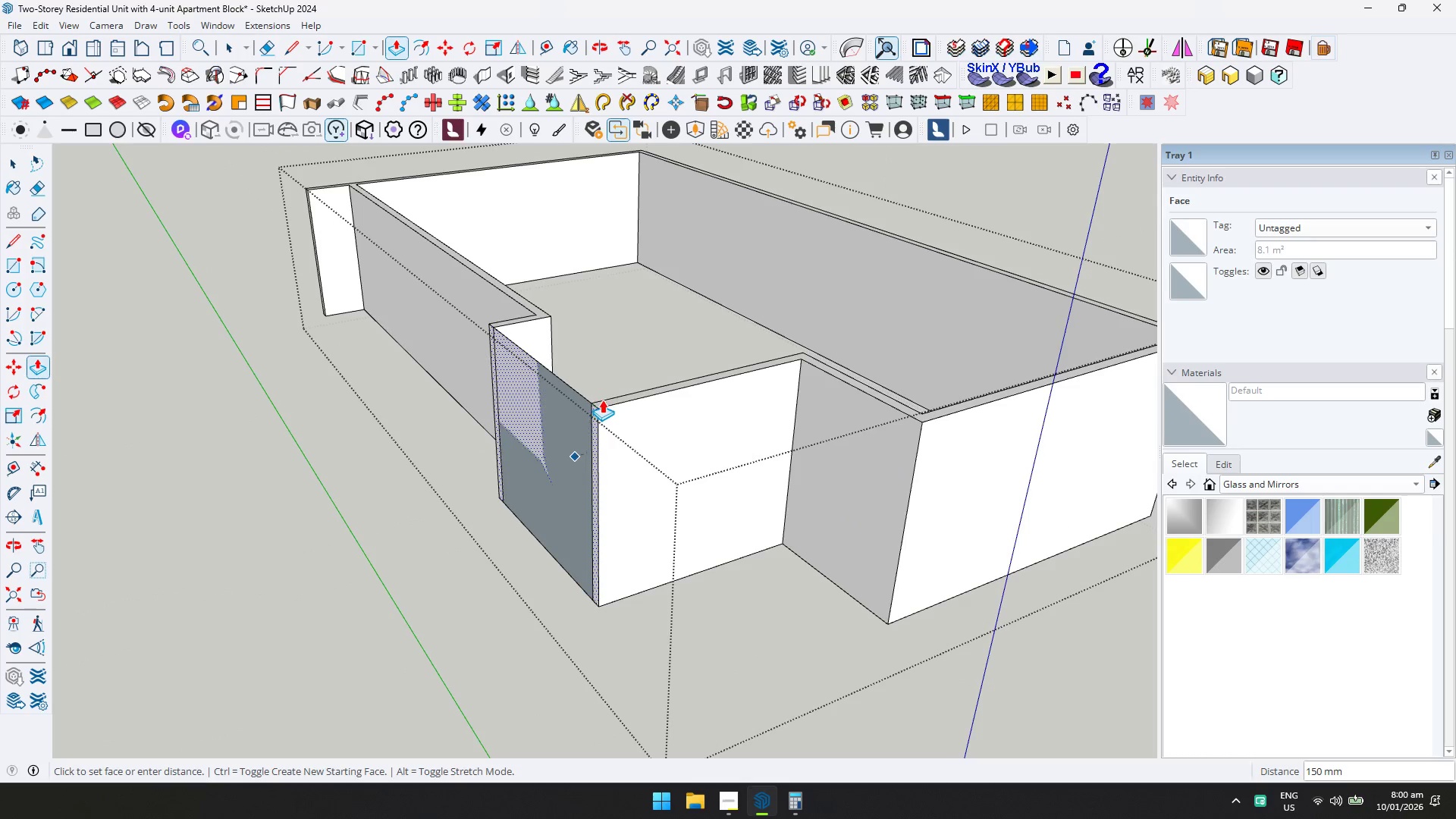 
key(Control+ControlLeft)
 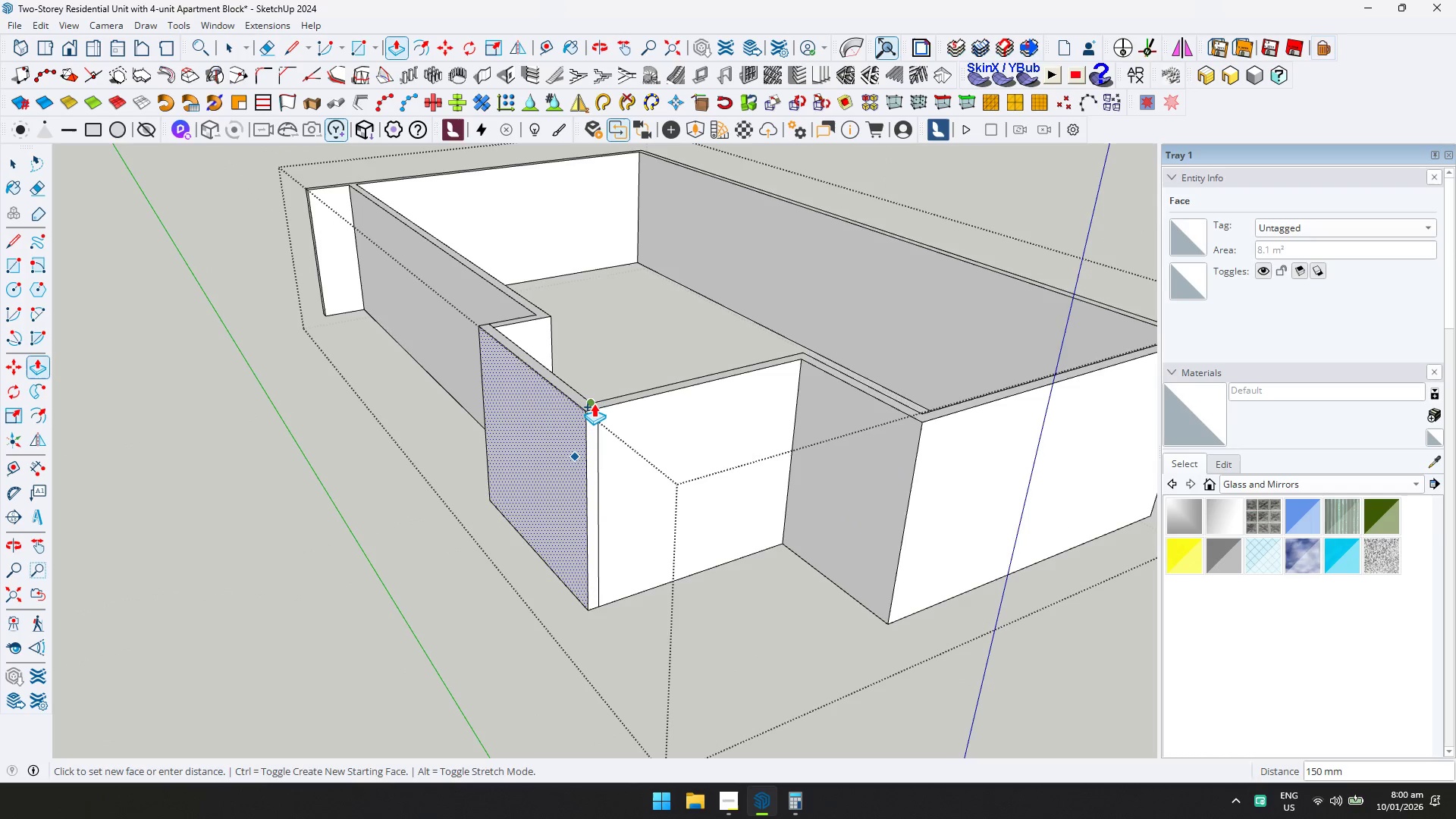 
left_click([594, 402])
 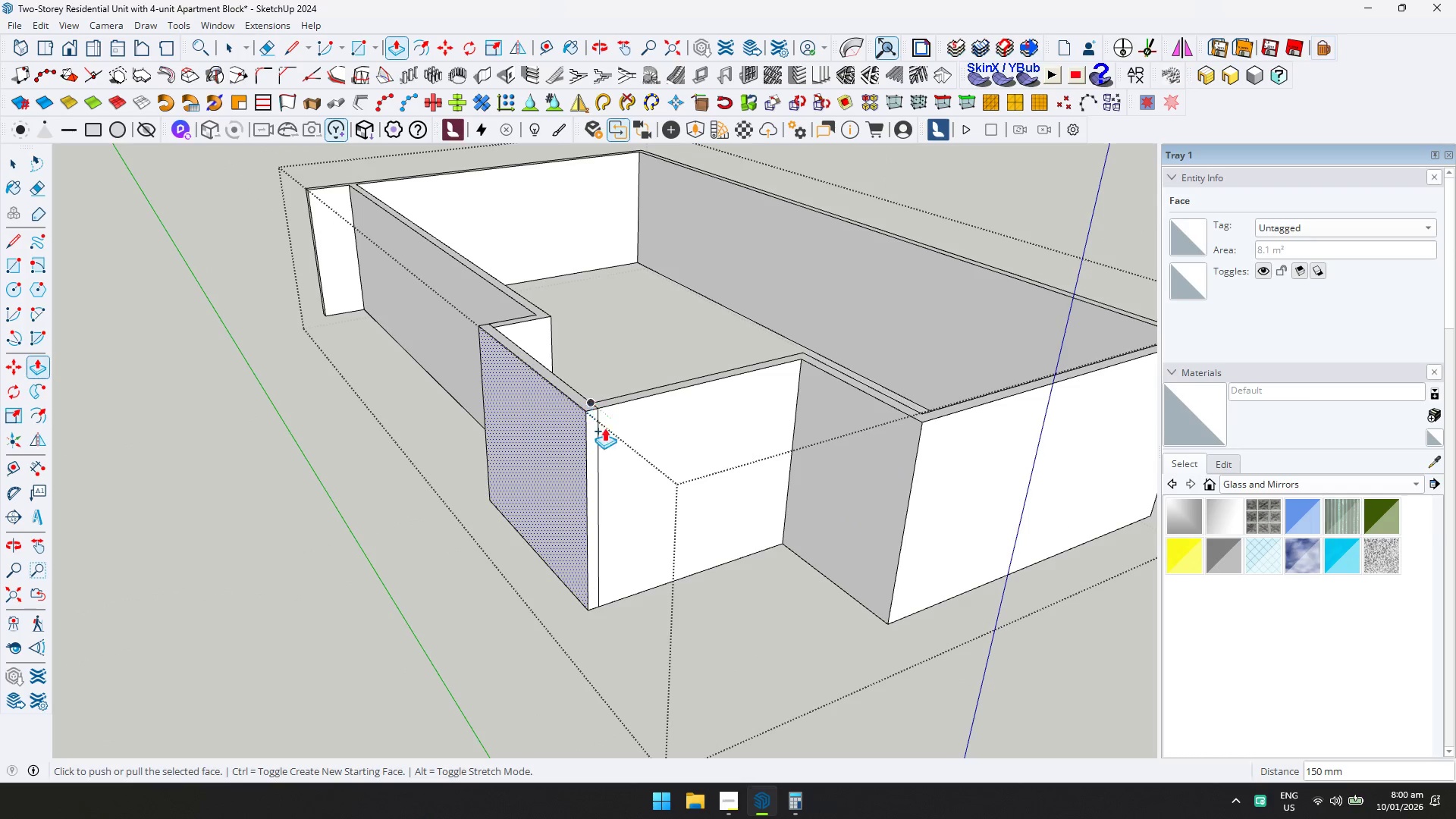 
key(Control+ControlLeft)
 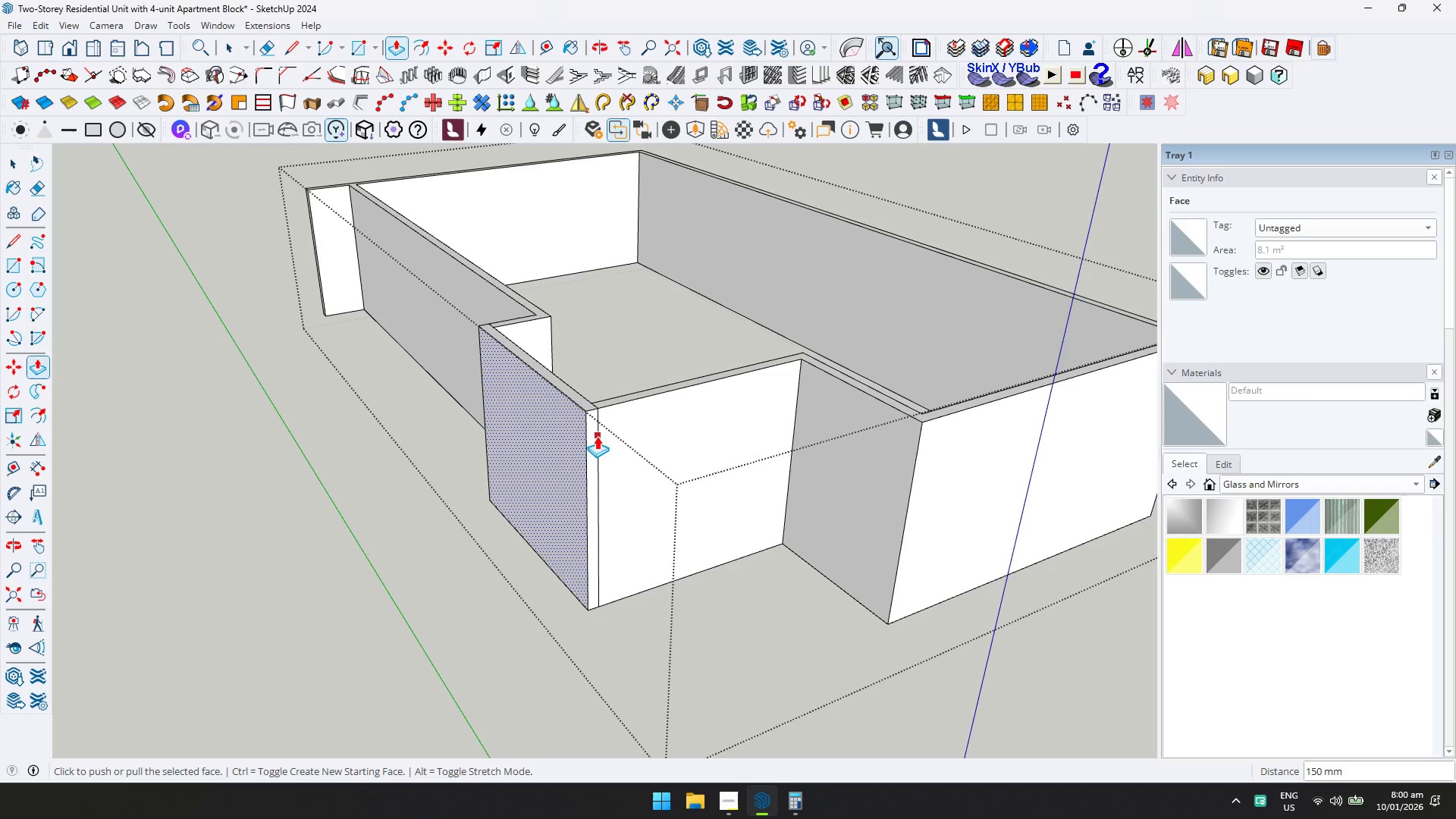 
key(Escape)
 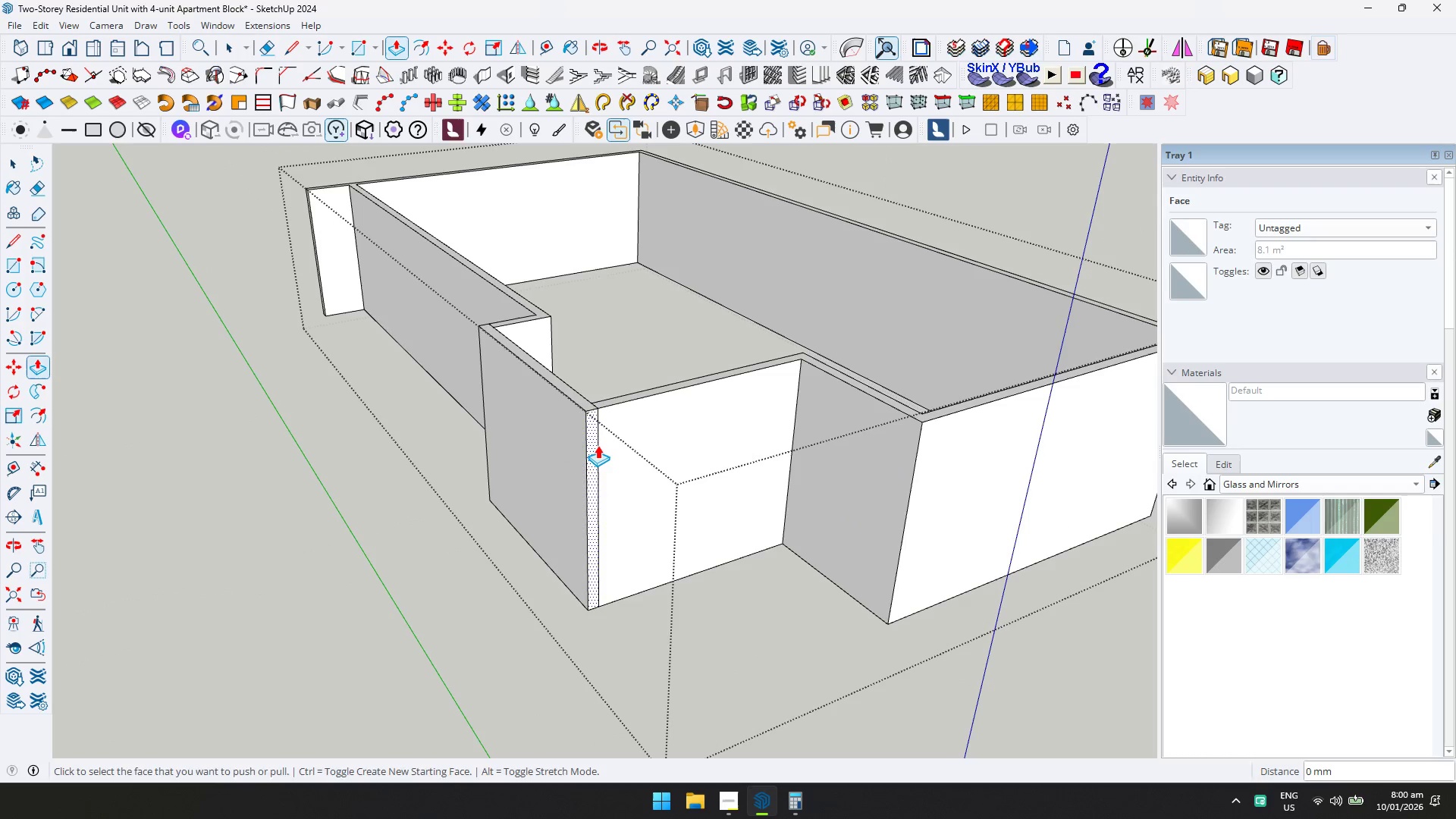 
left_click([598, 445])
 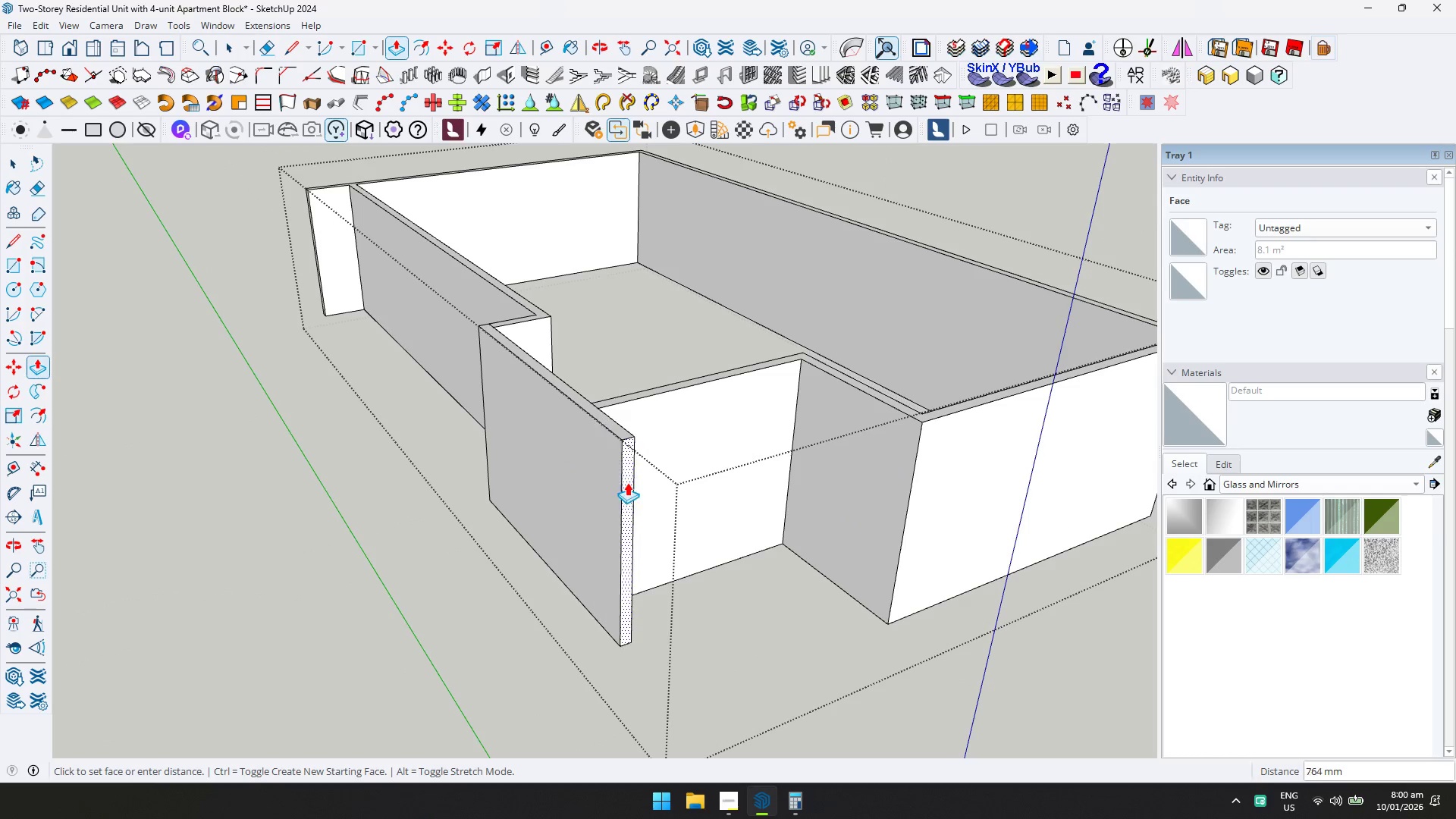 
key(D)
 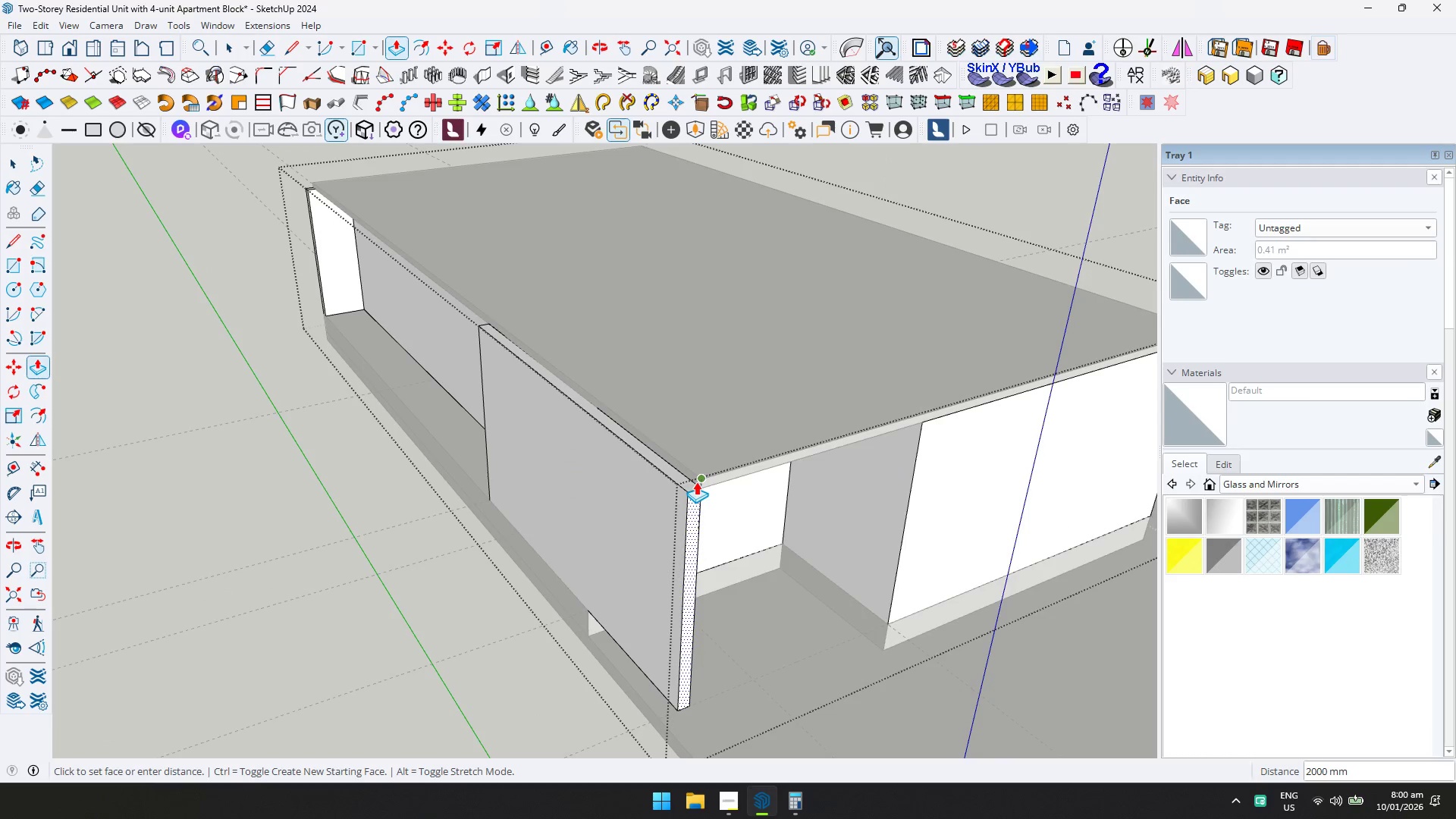 
left_click([696, 482])
 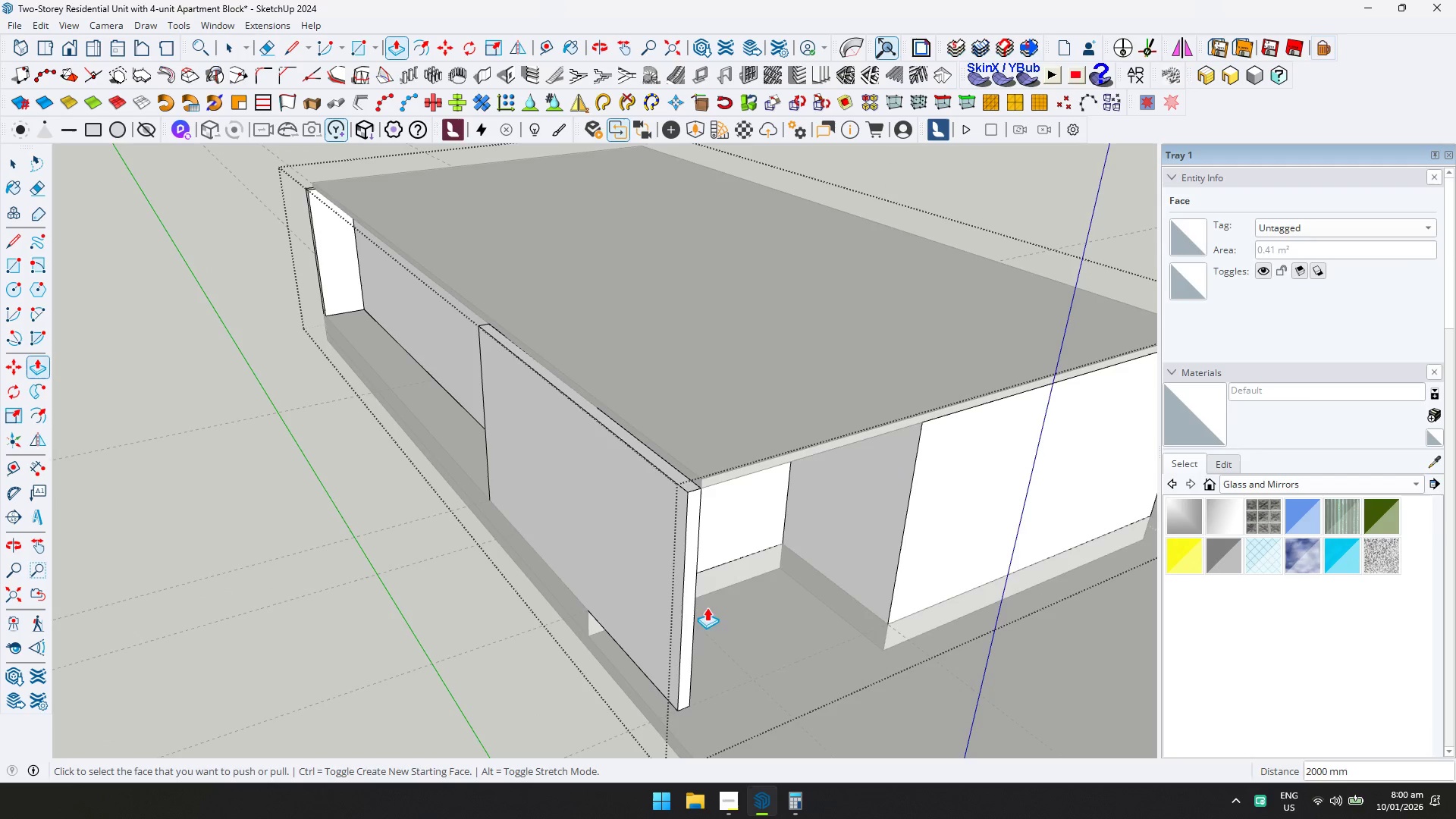 
key(Shift+ShiftLeft)
 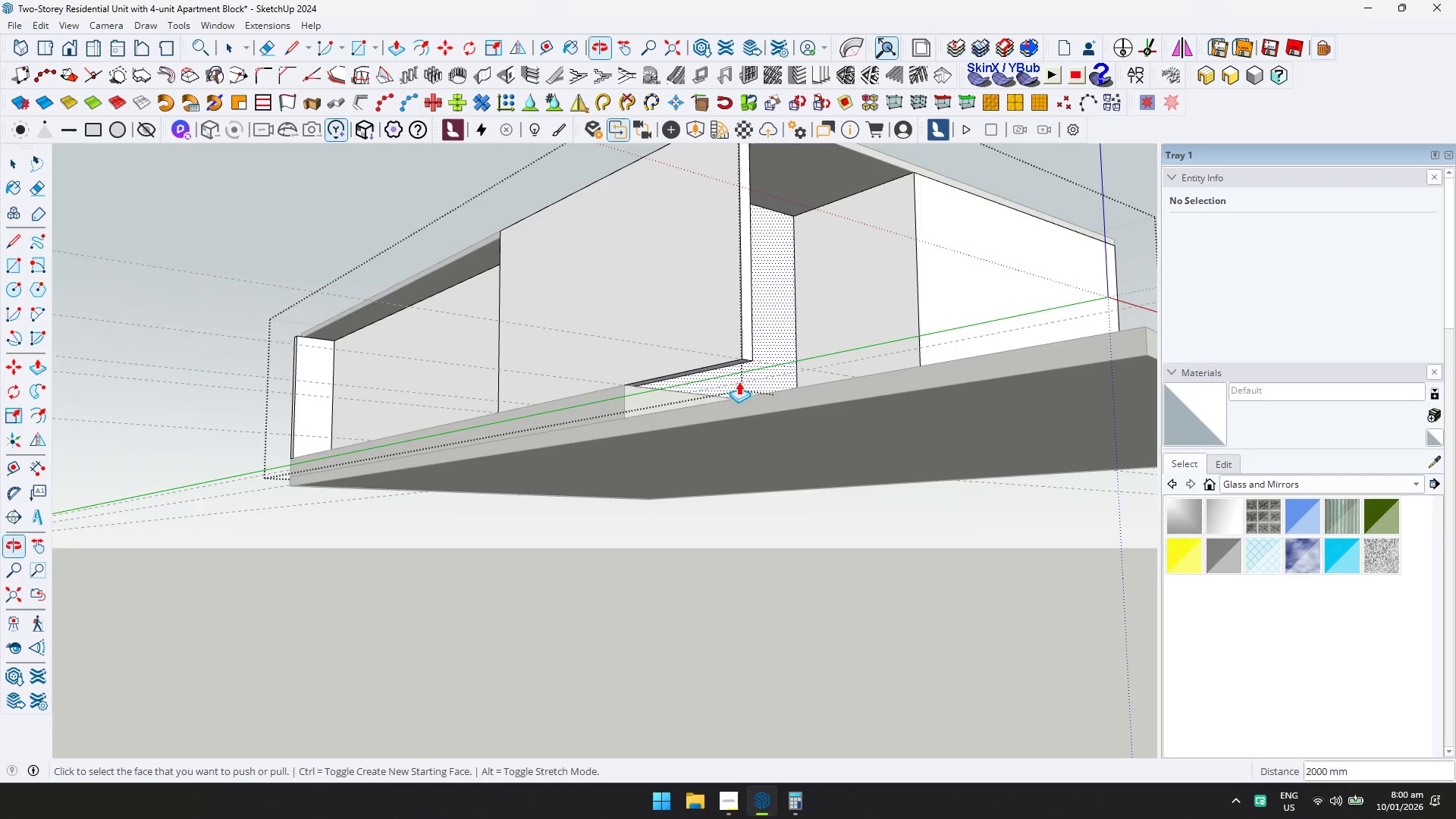 
key(L)
 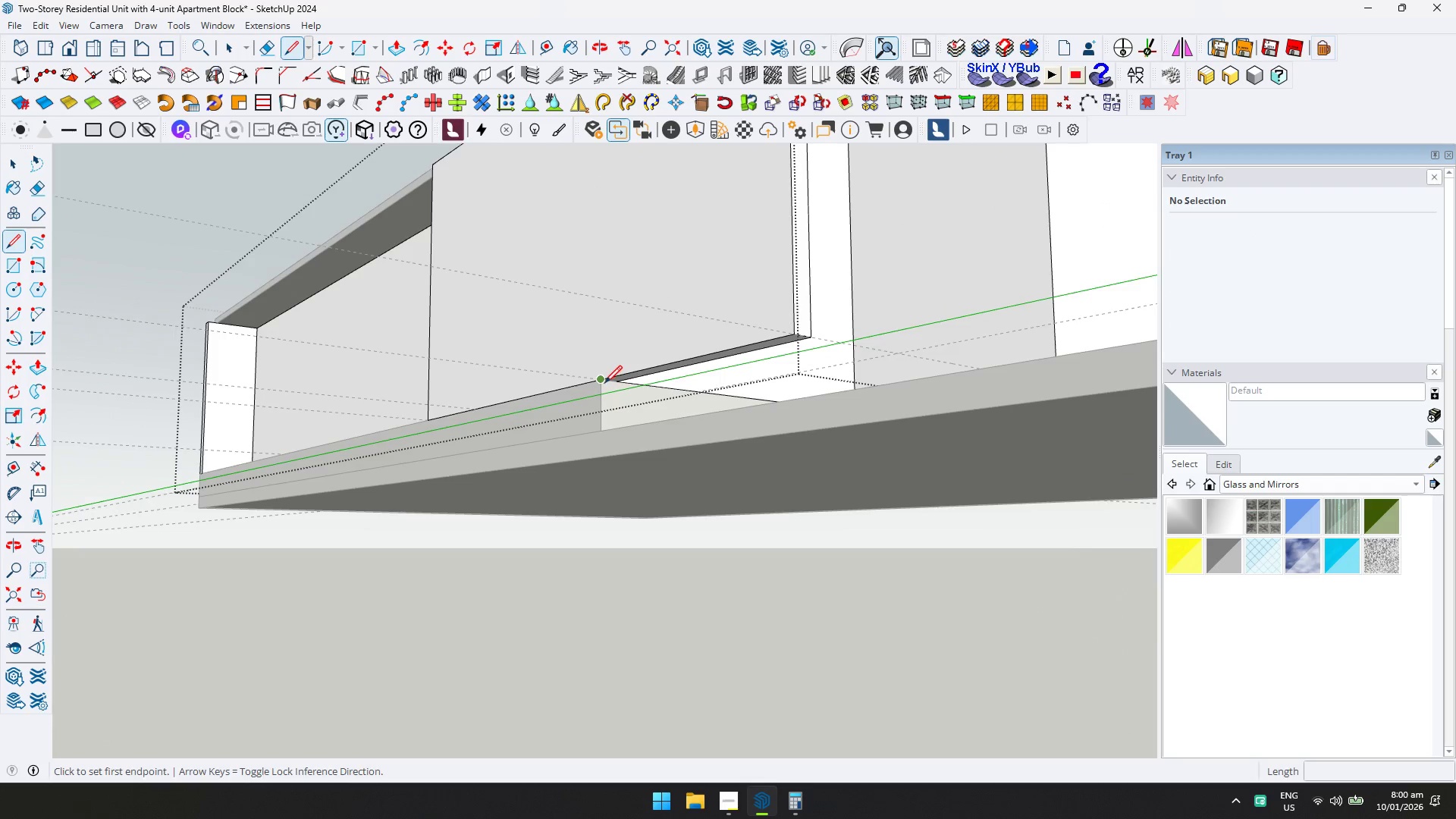 
scroll: coordinate [667, 395], scroll_direction: up, amount: 4.0
 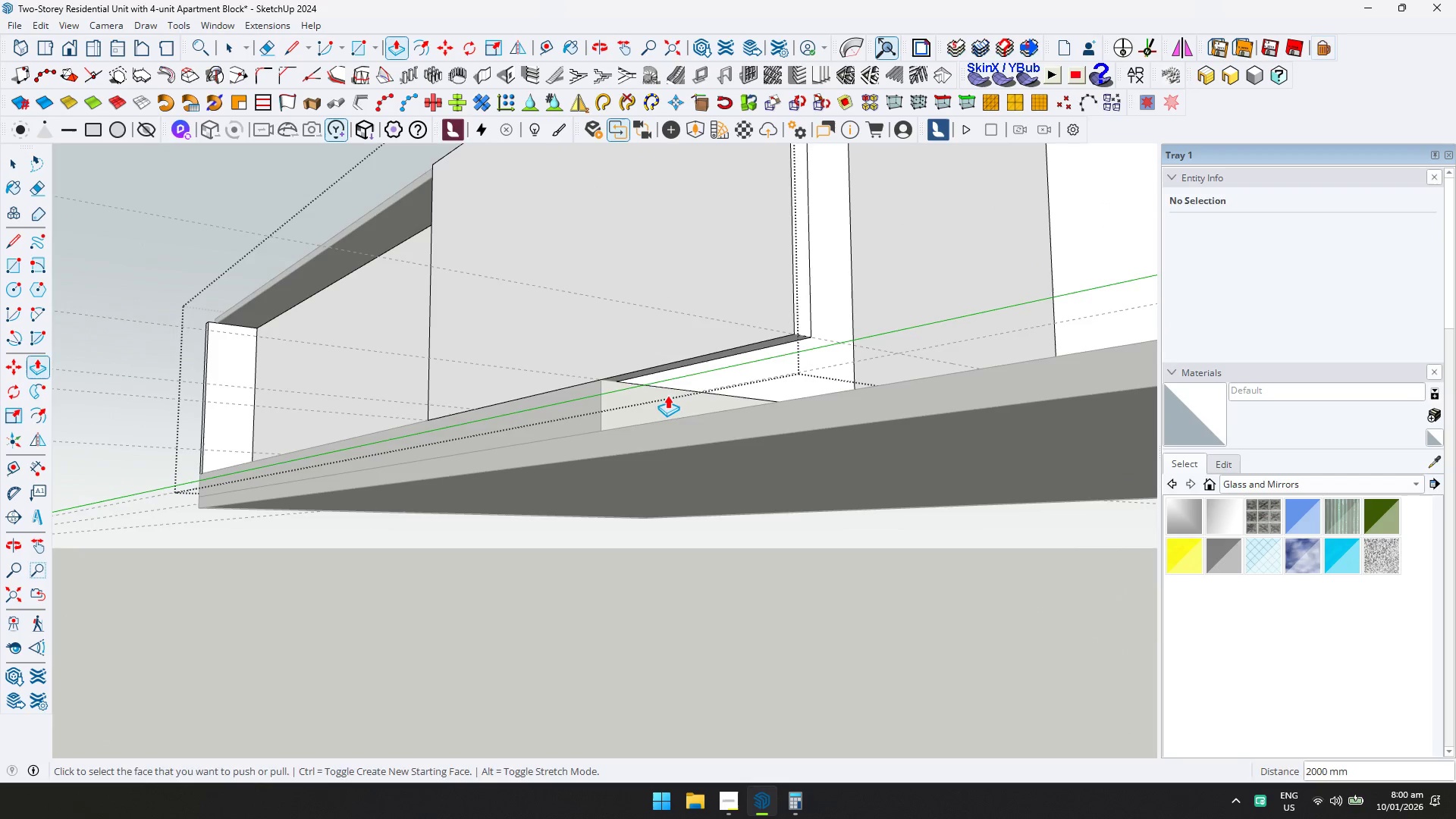 
left_click([603, 383])
 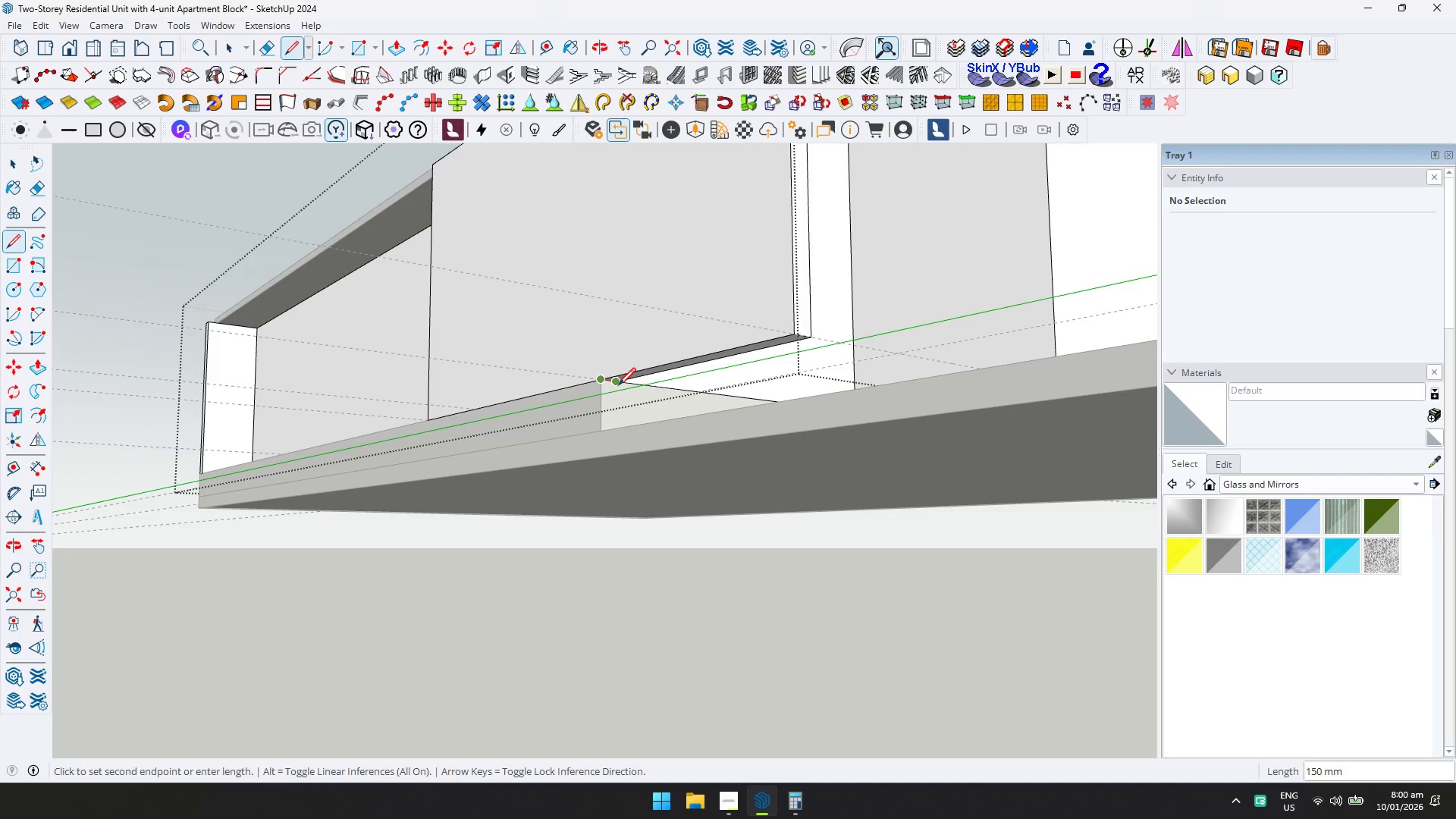 
left_click([618, 385])
 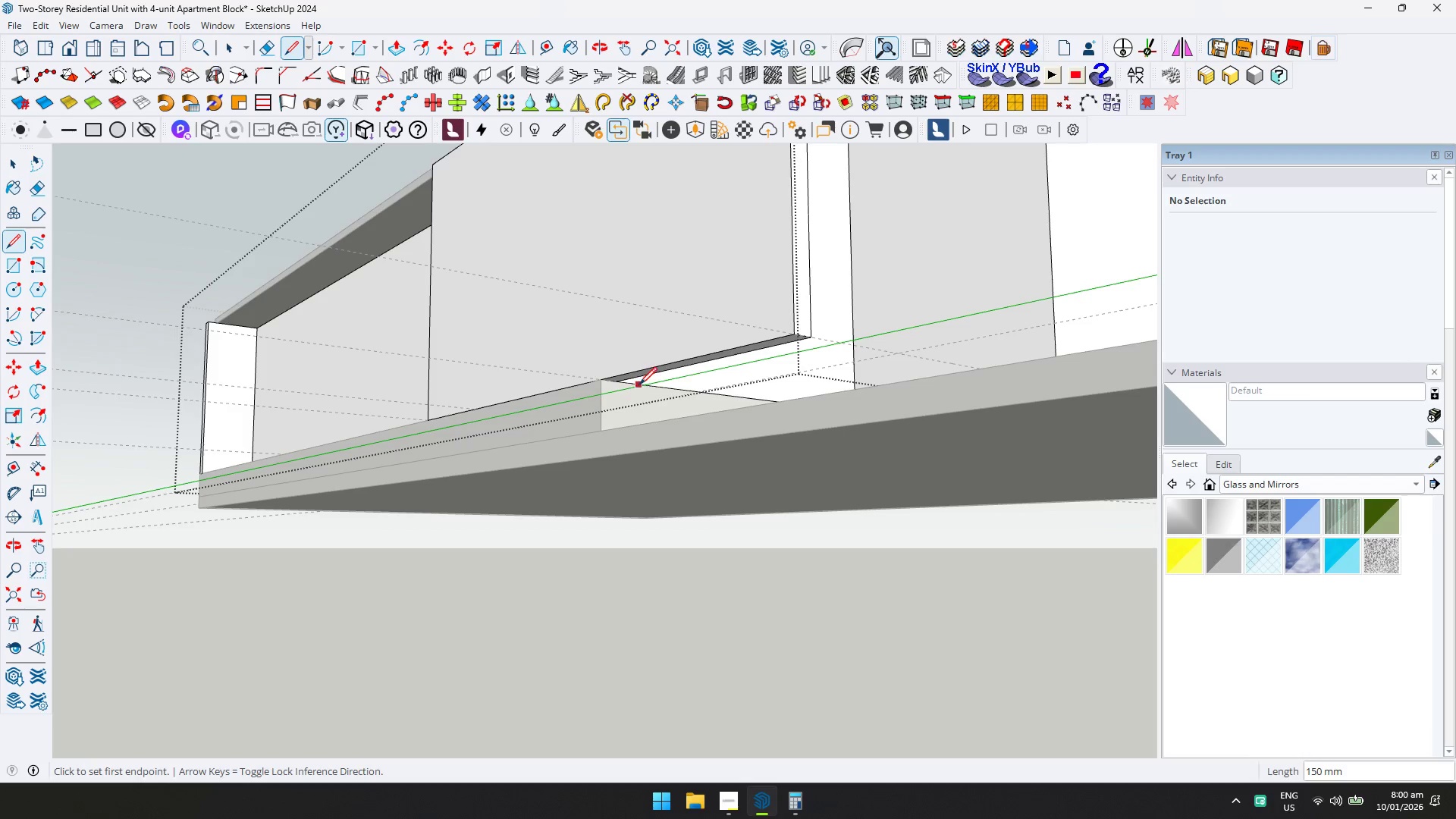 
key(P)
 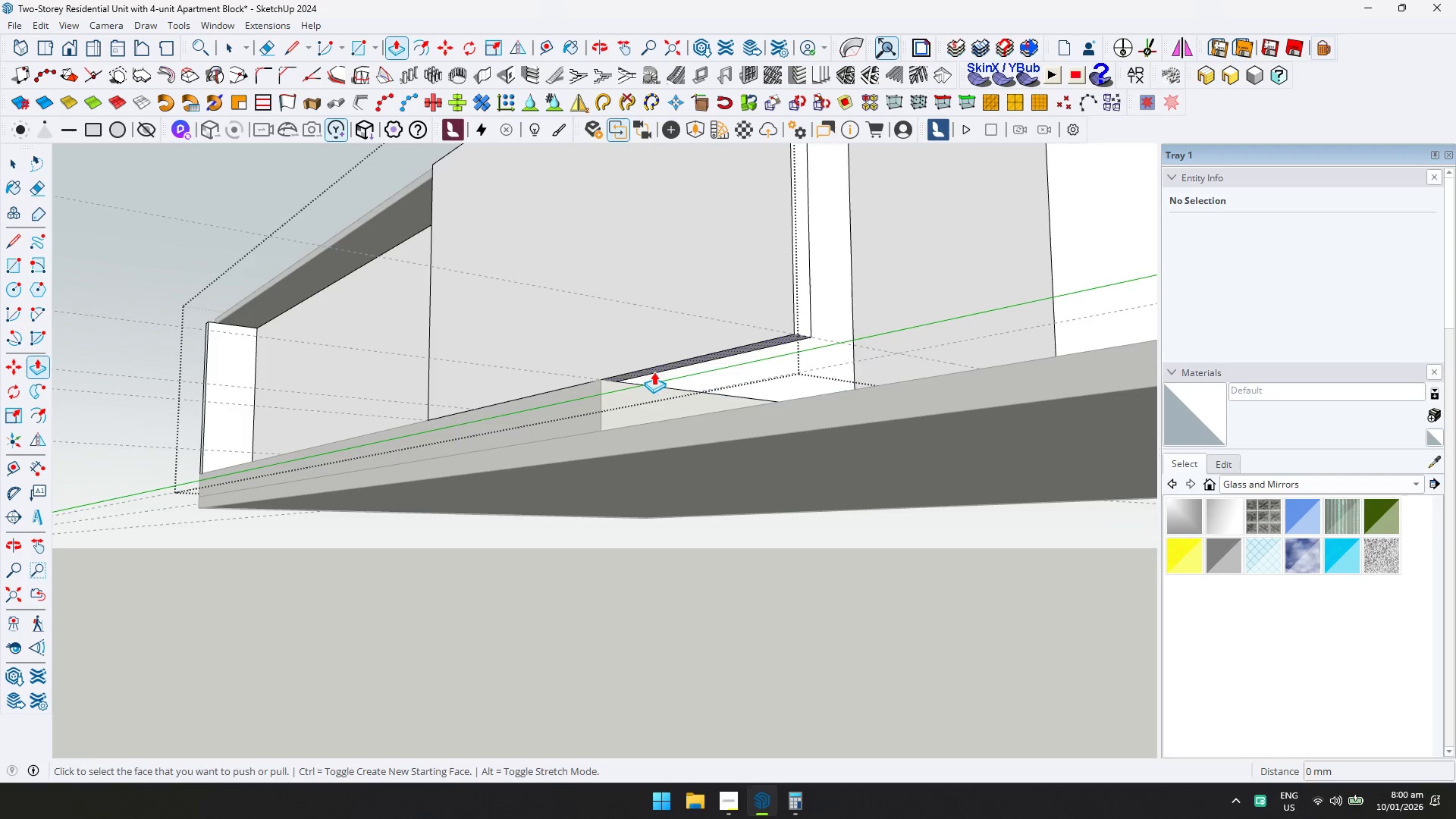 
left_click([654, 371])
 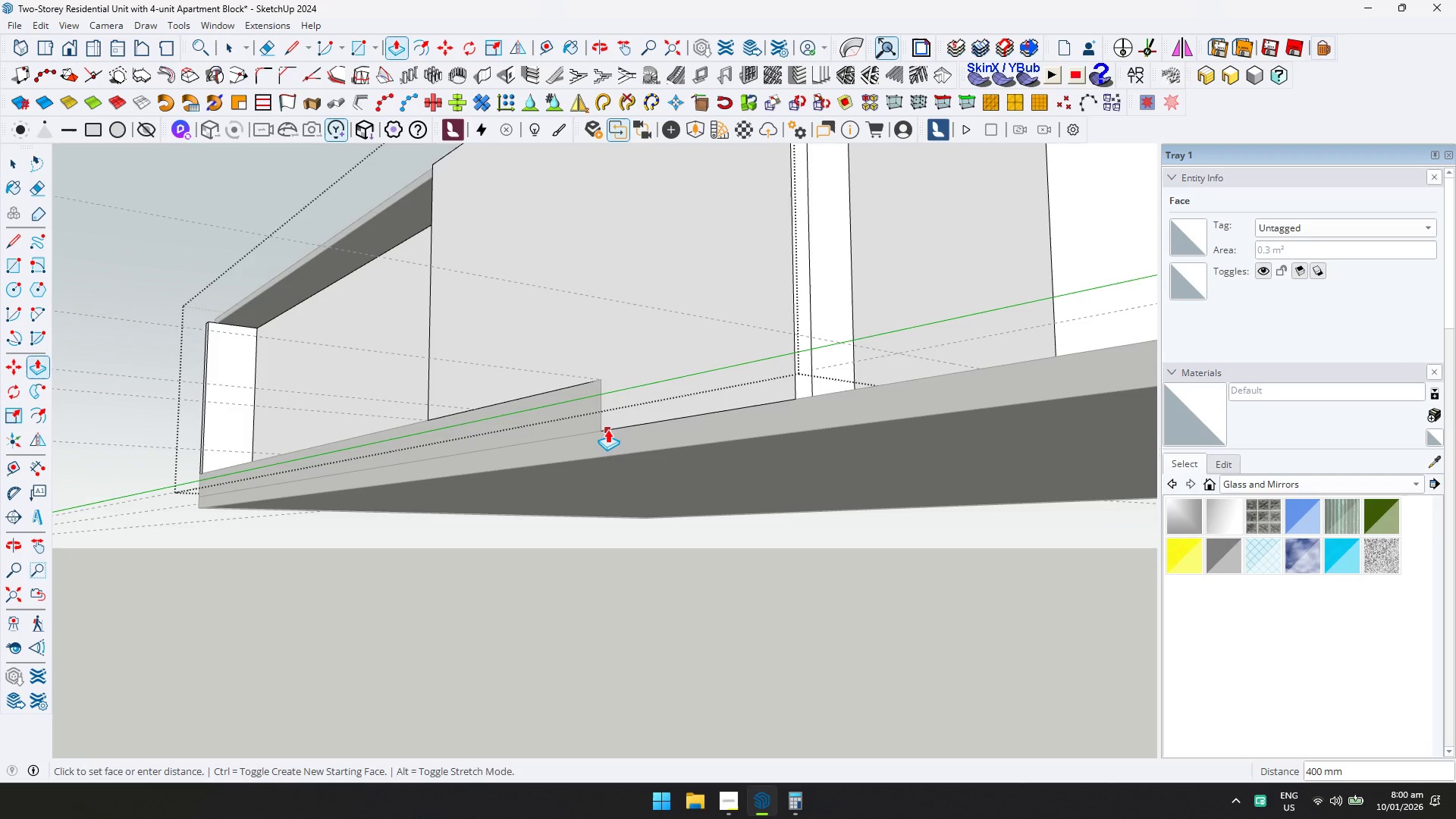 
left_click([607, 431])
 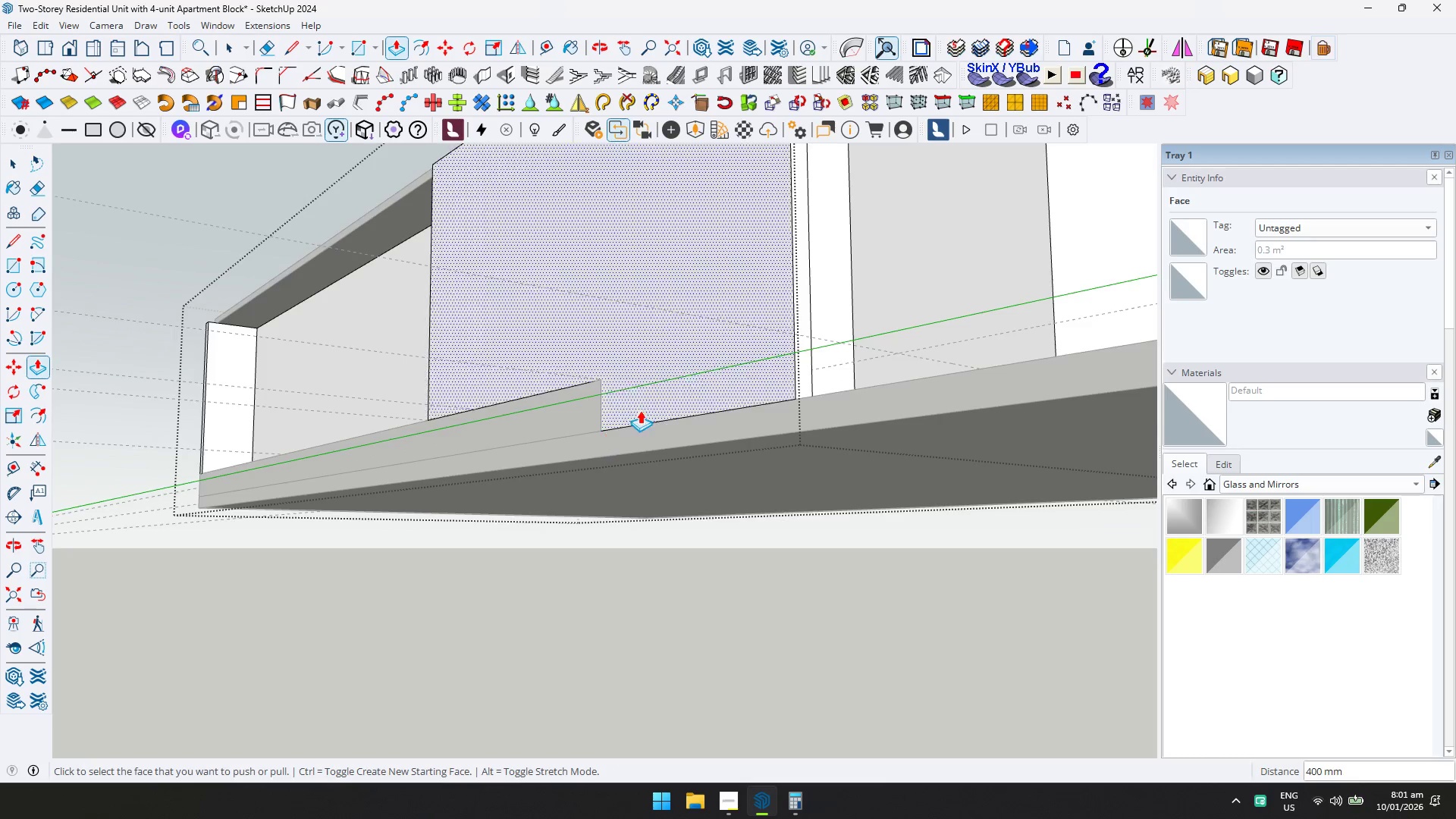 
scroll: coordinate [689, 371], scroll_direction: down, amount: 5.0
 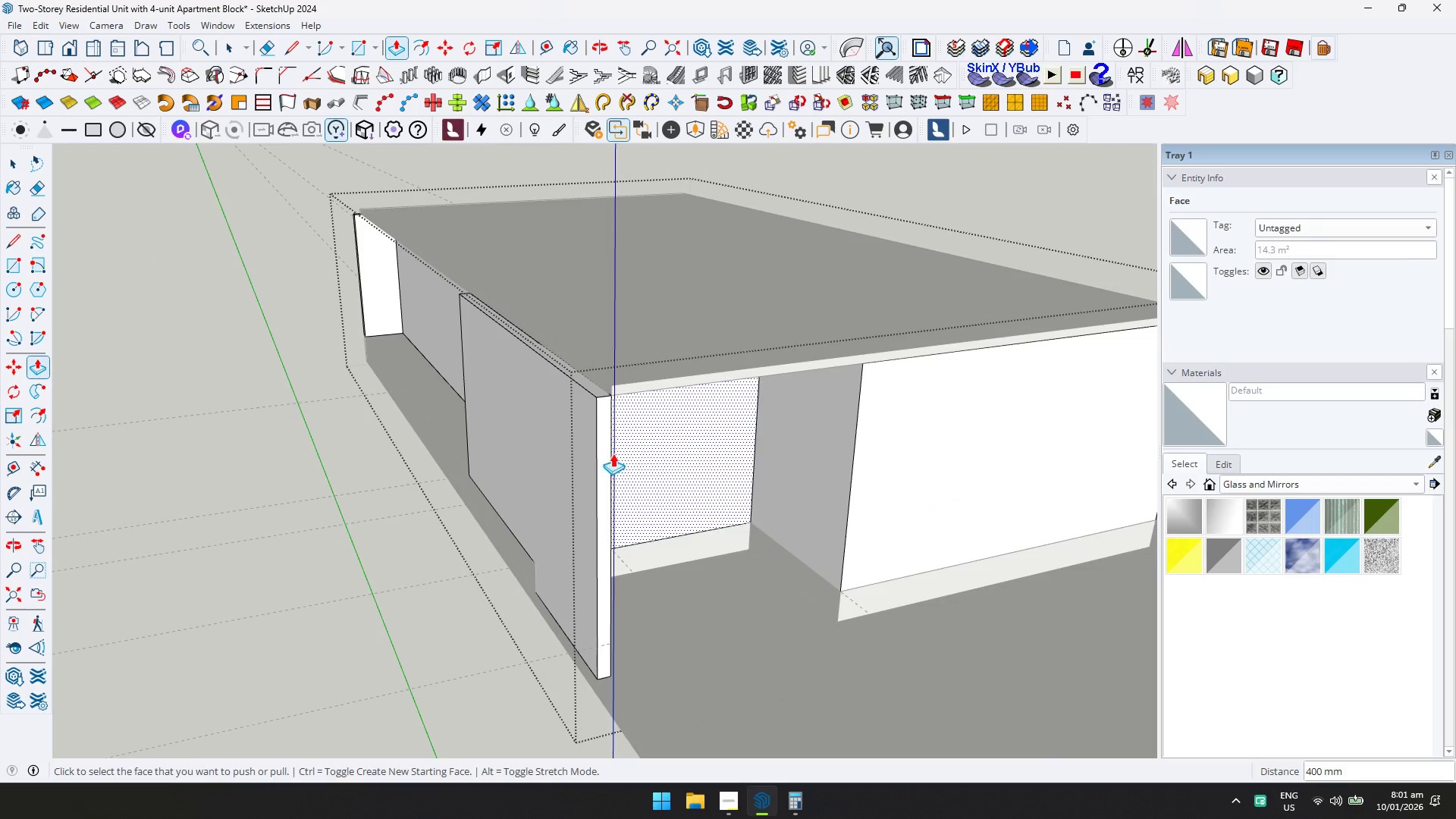 
left_click([603, 437])
 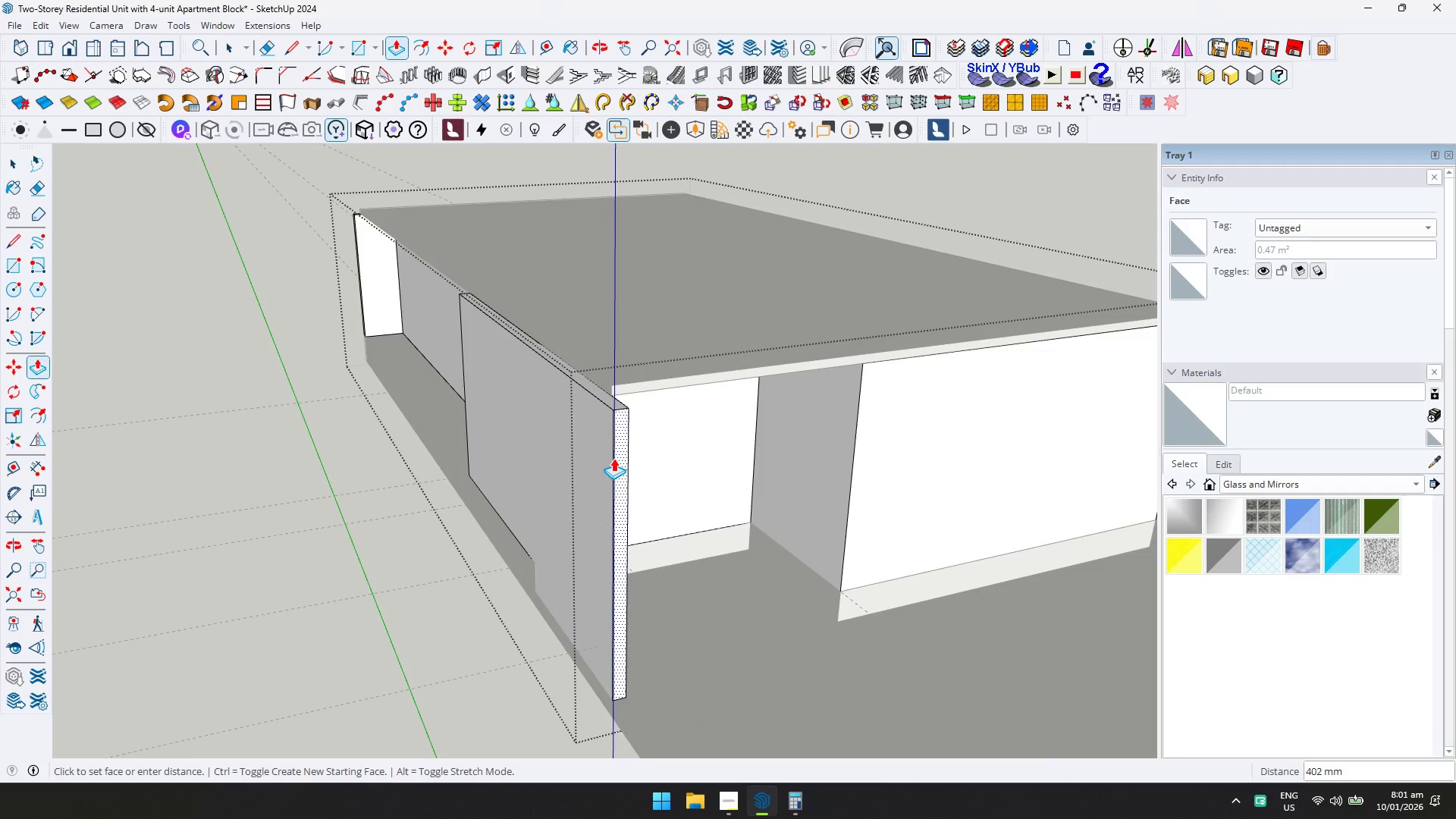 
type(300)
 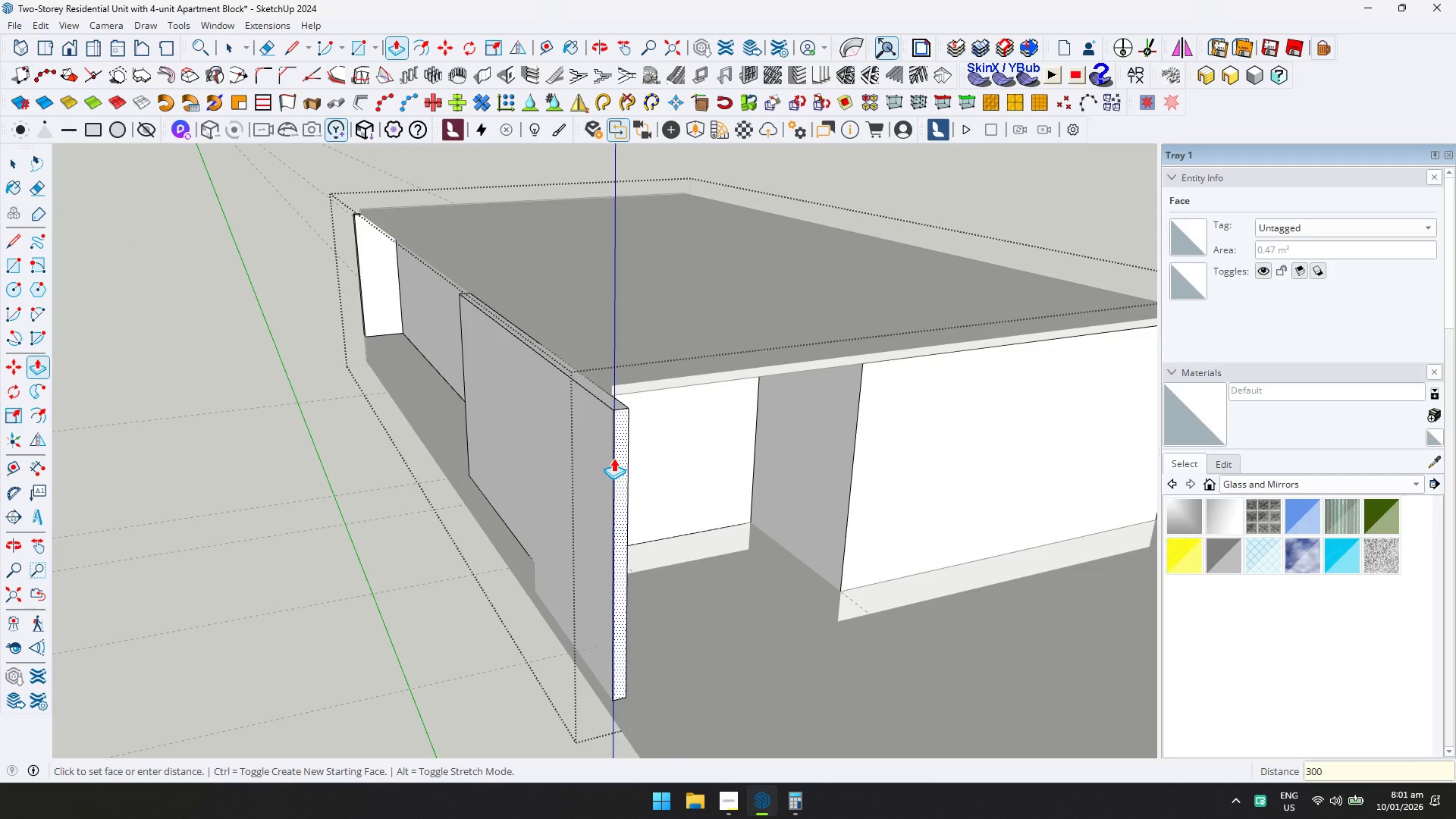 
key(Enter)
 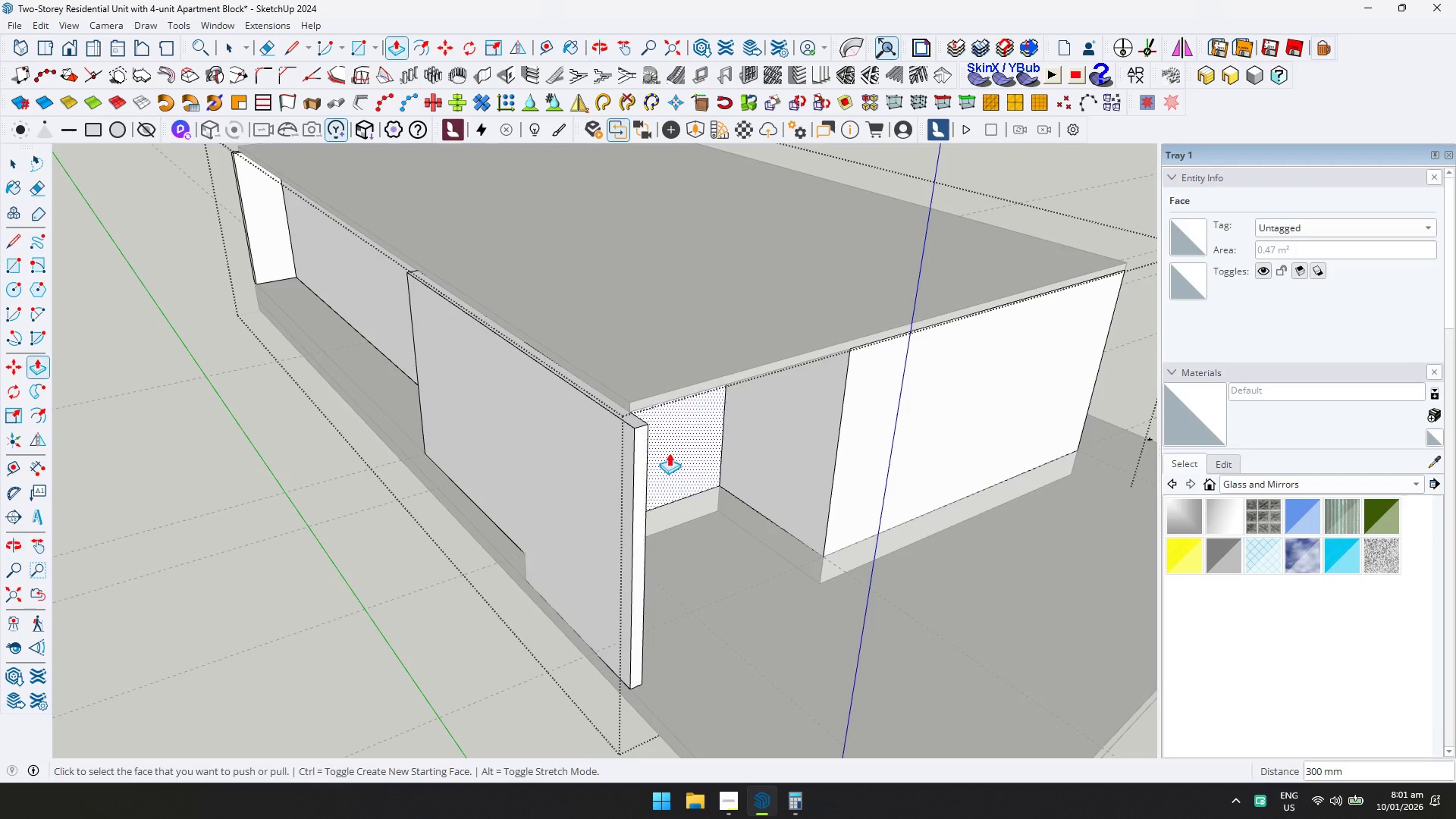 
left_click([629, 420])
 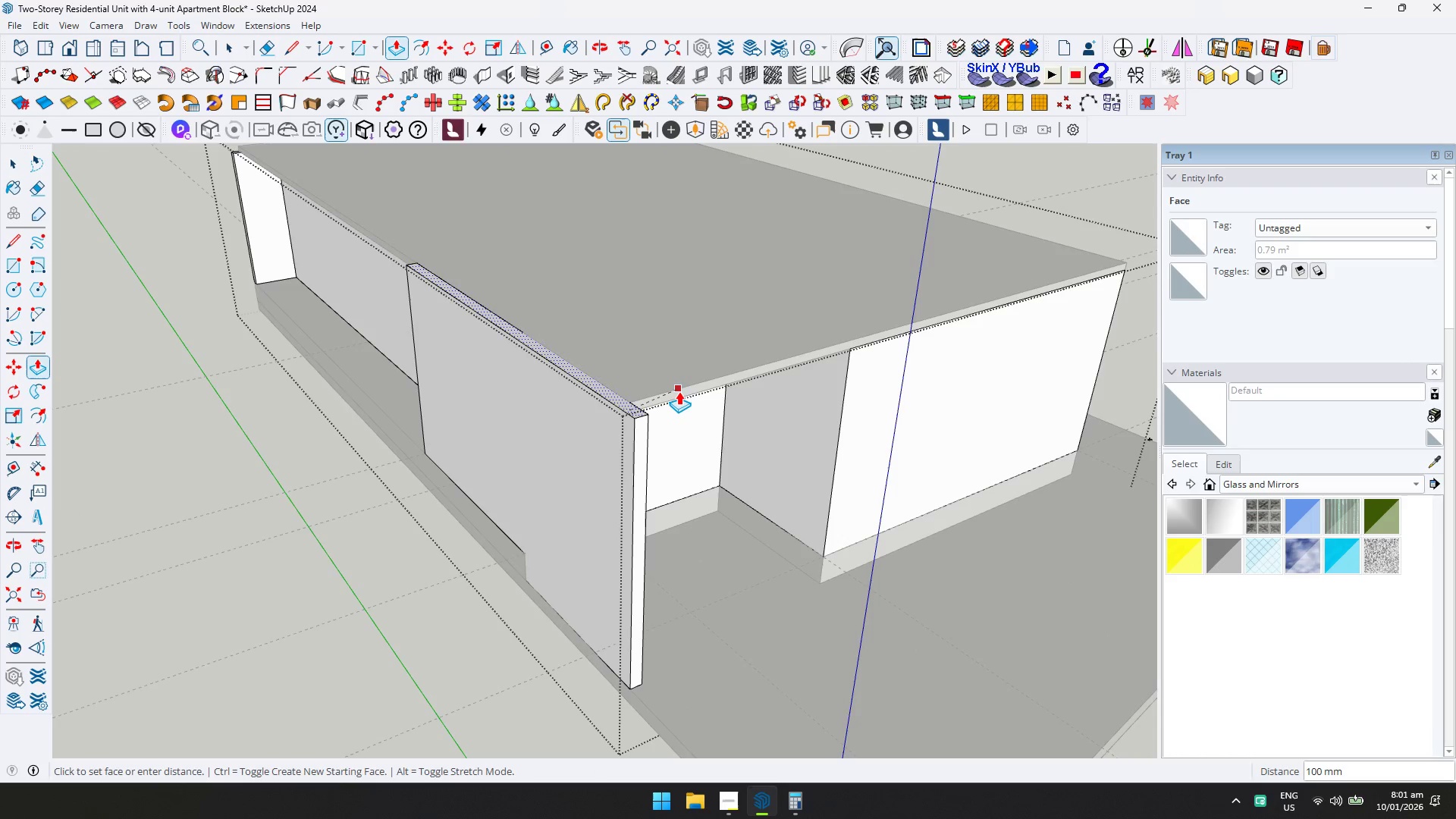 
left_click([679, 391])
 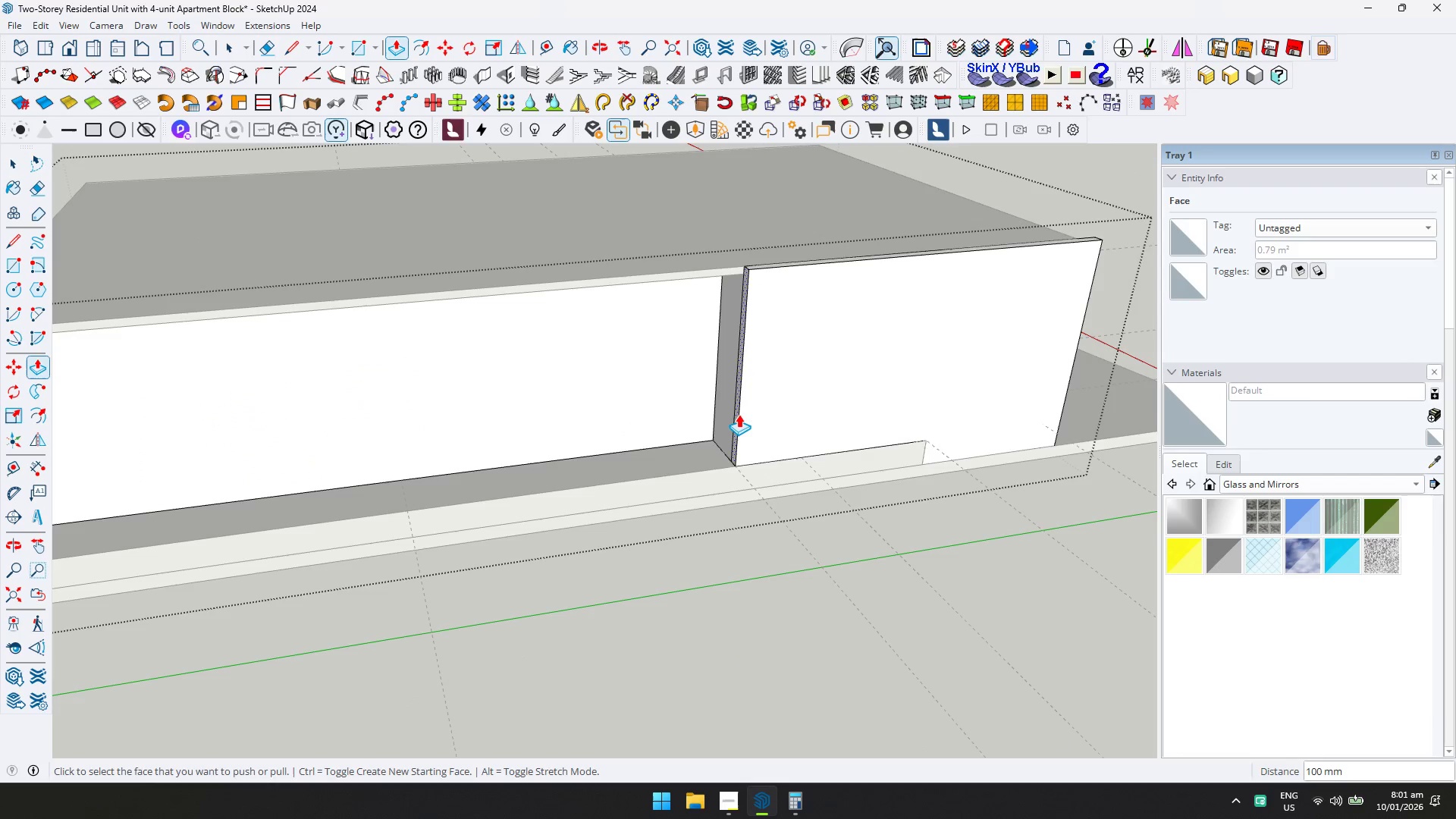 
left_click([739, 414])
 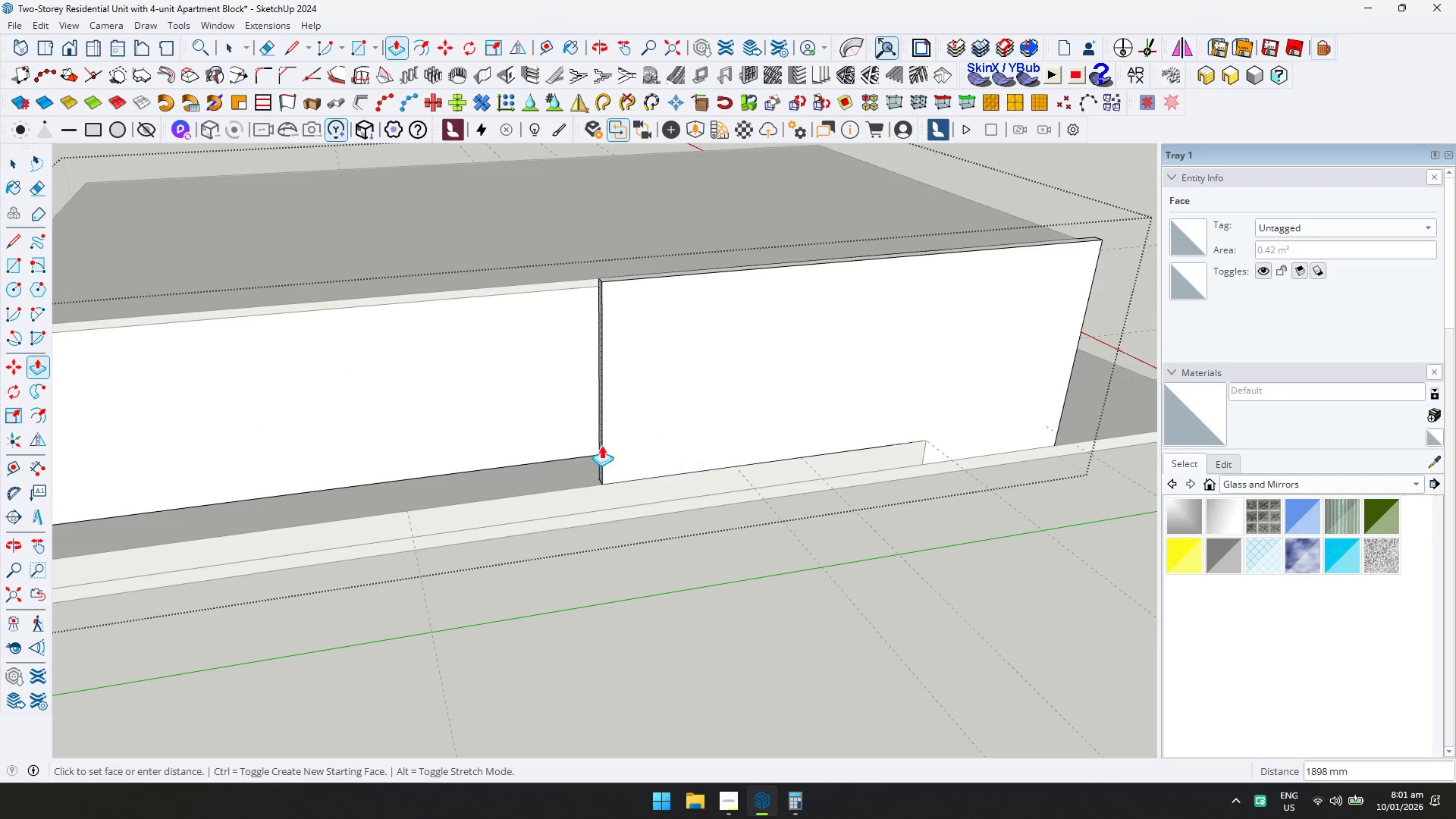 
key(Shift+ShiftLeft)
 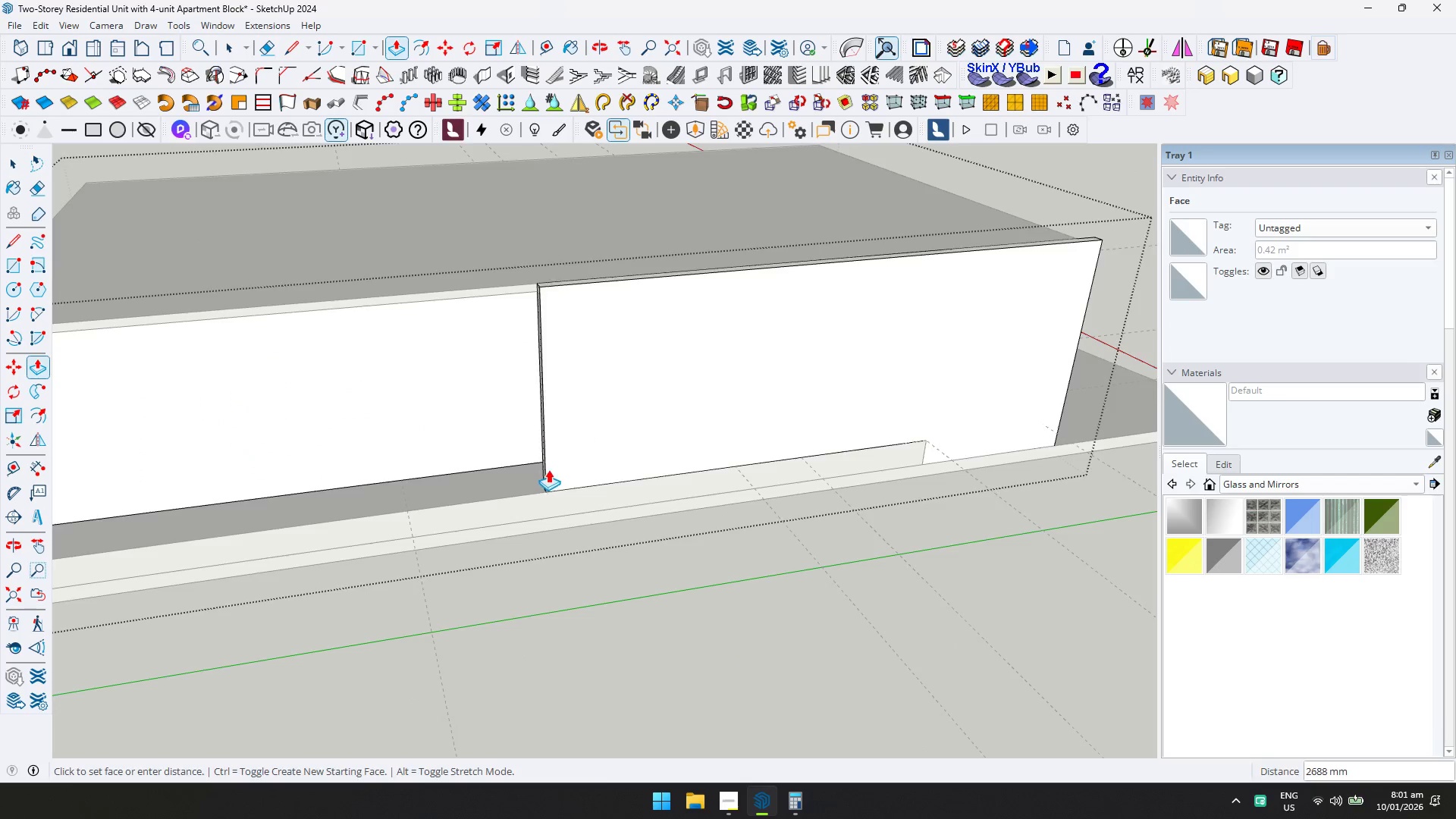 
scroll: coordinate [585, 468], scroll_direction: down, amount: 3.0
 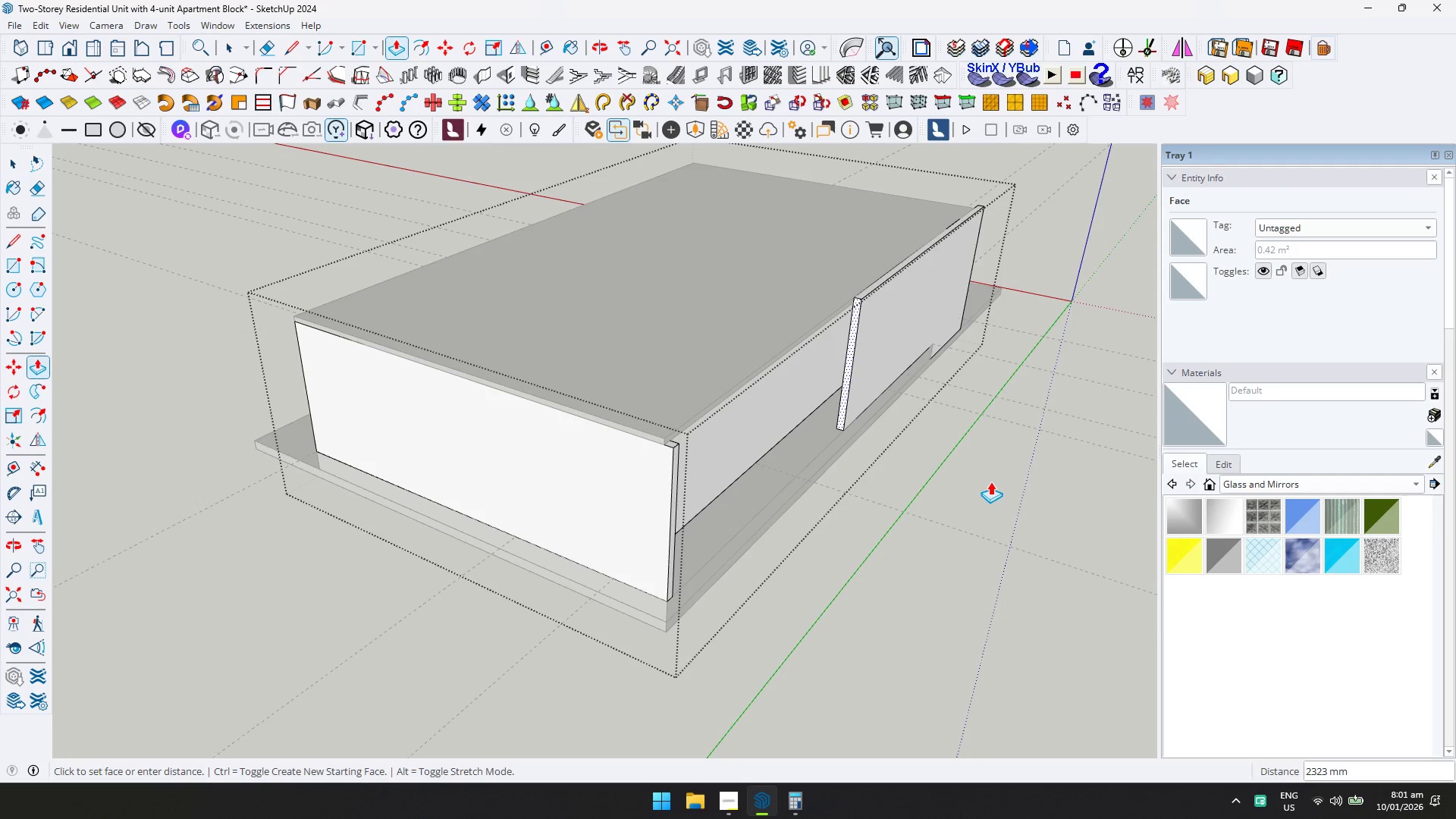 
key(Escape)
 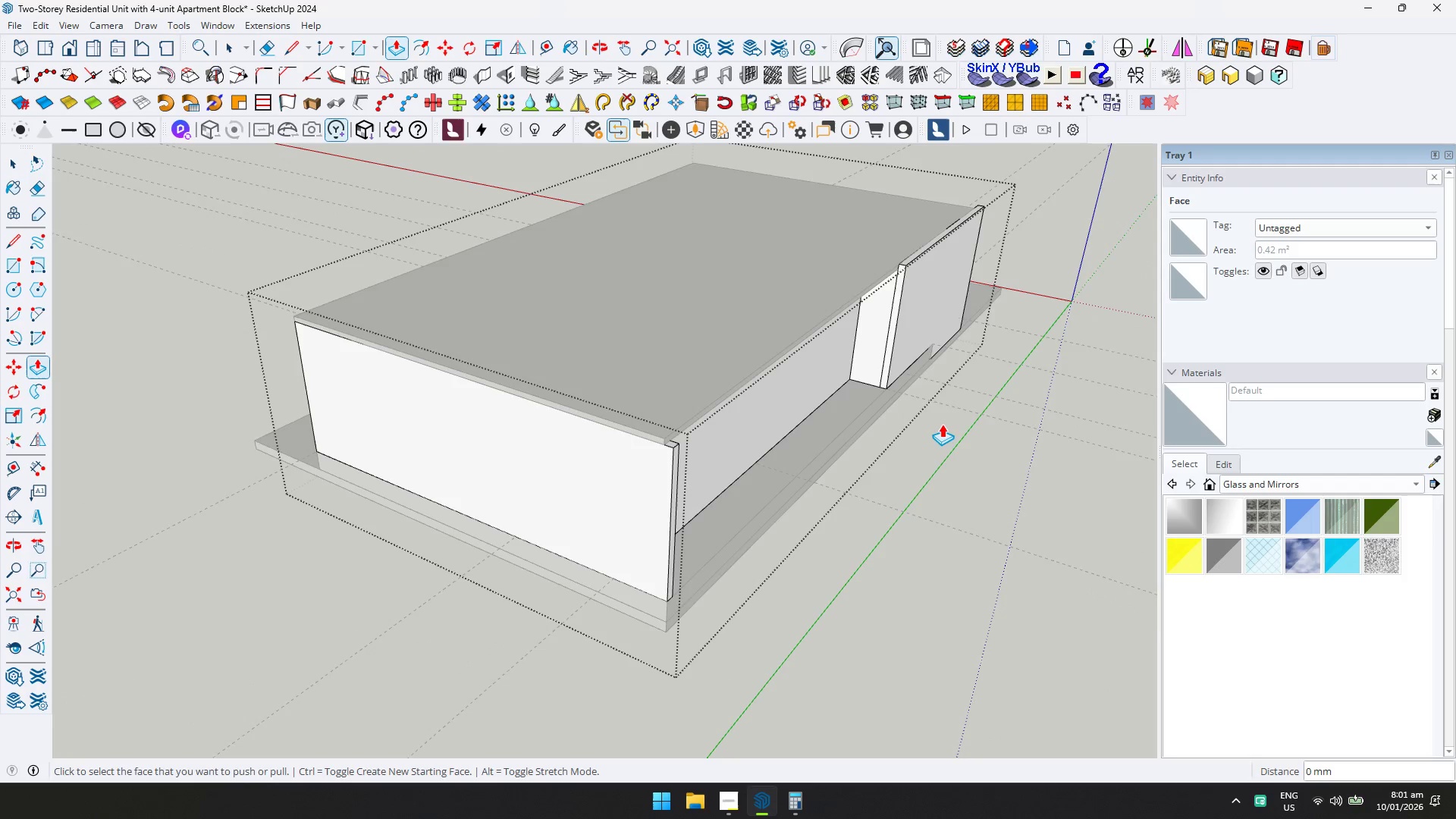 
key(D)
 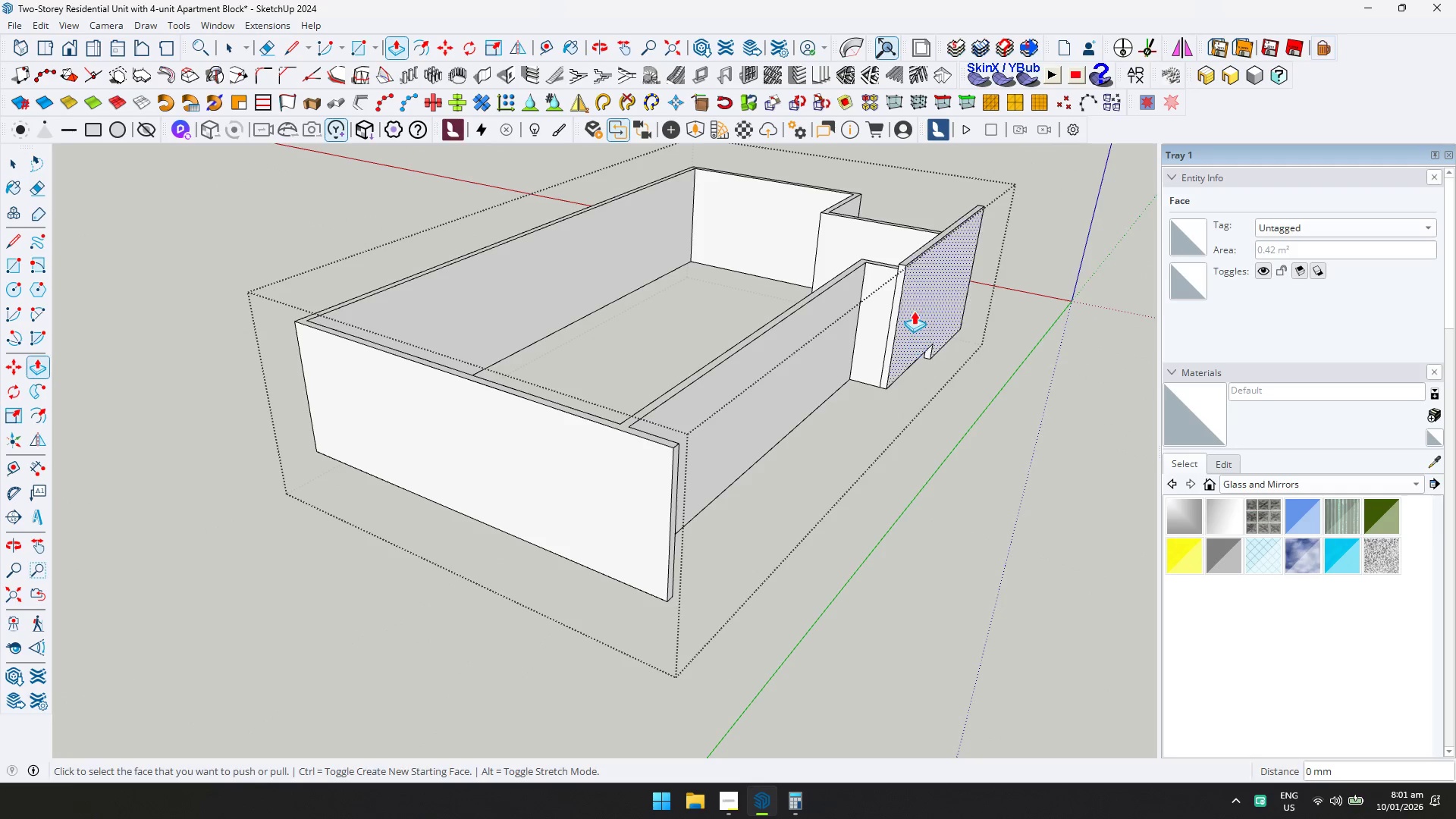 
key(Shift+ShiftLeft)
 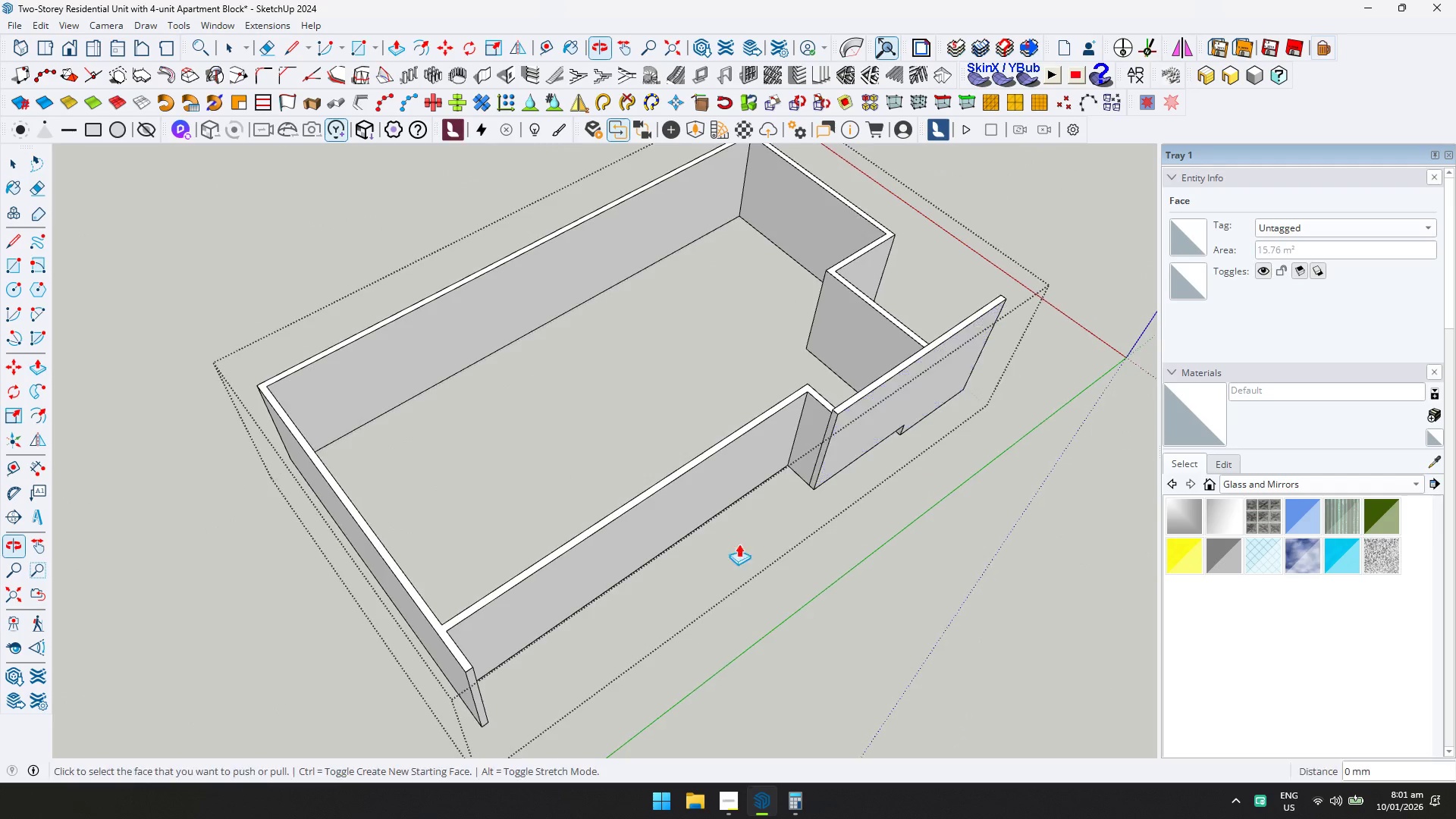 
key(E)
 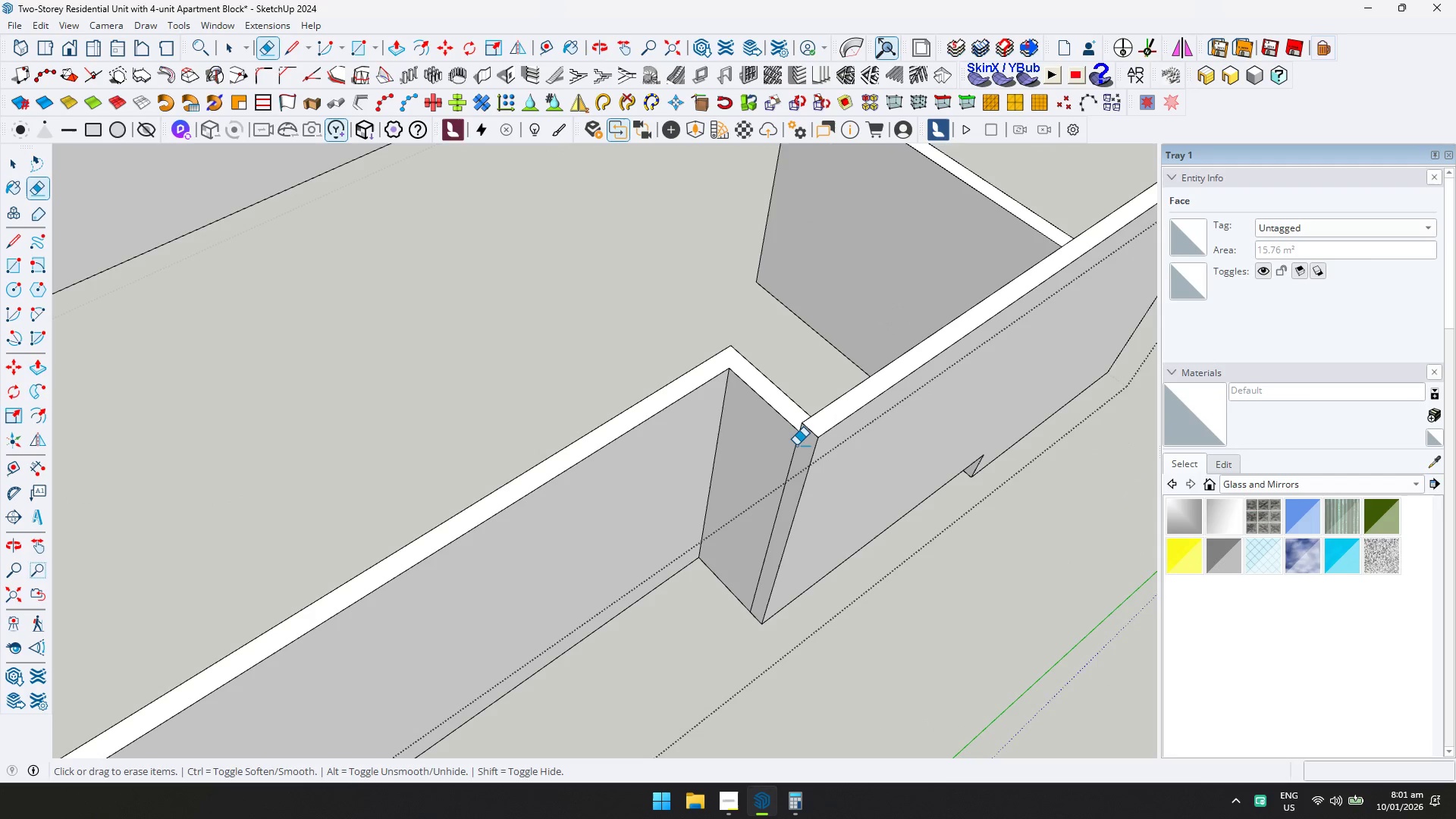 
scroll: coordinate [836, 421], scroll_direction: up, amount: 11.0
 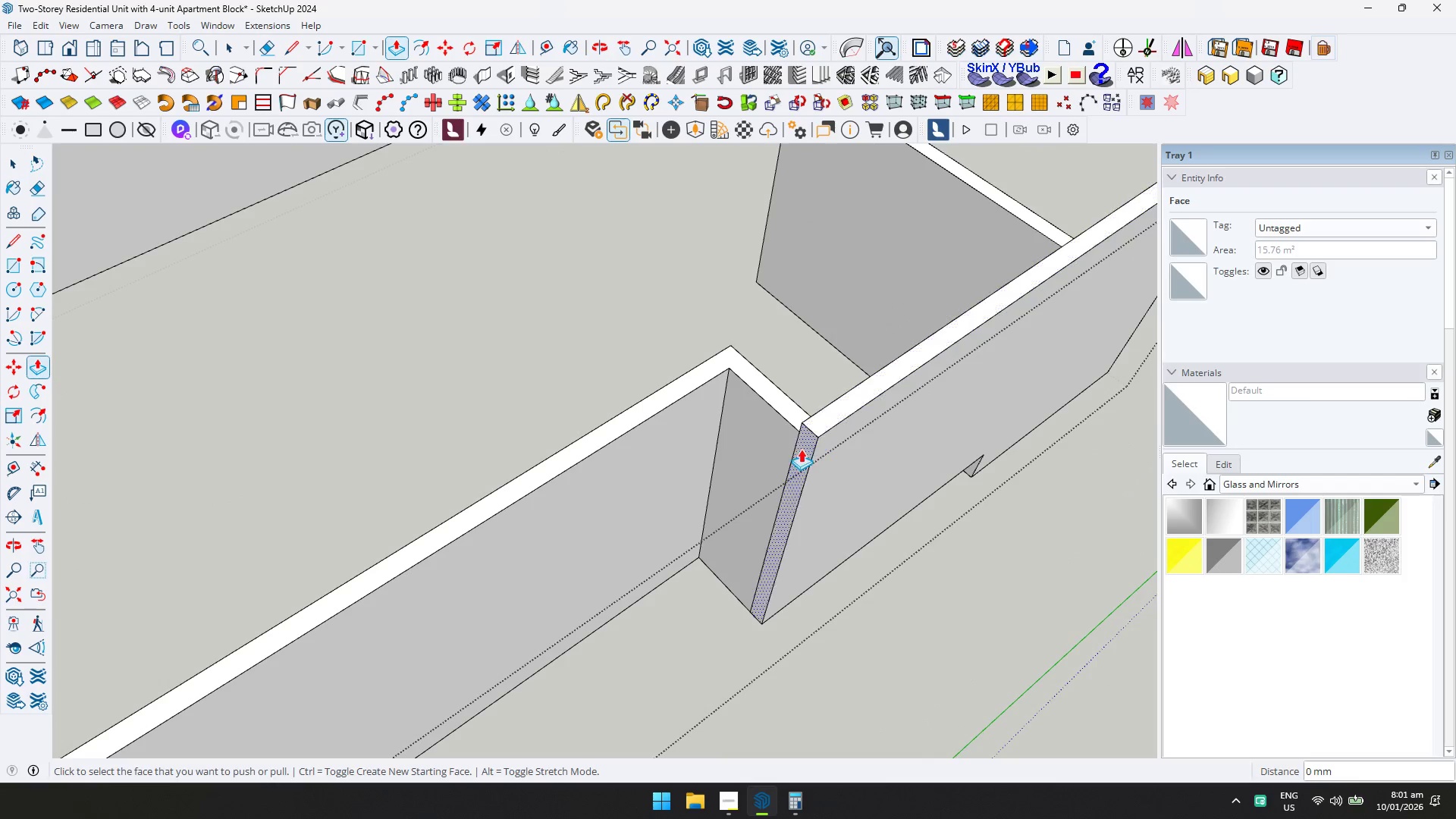 
left_click([795, 445])
 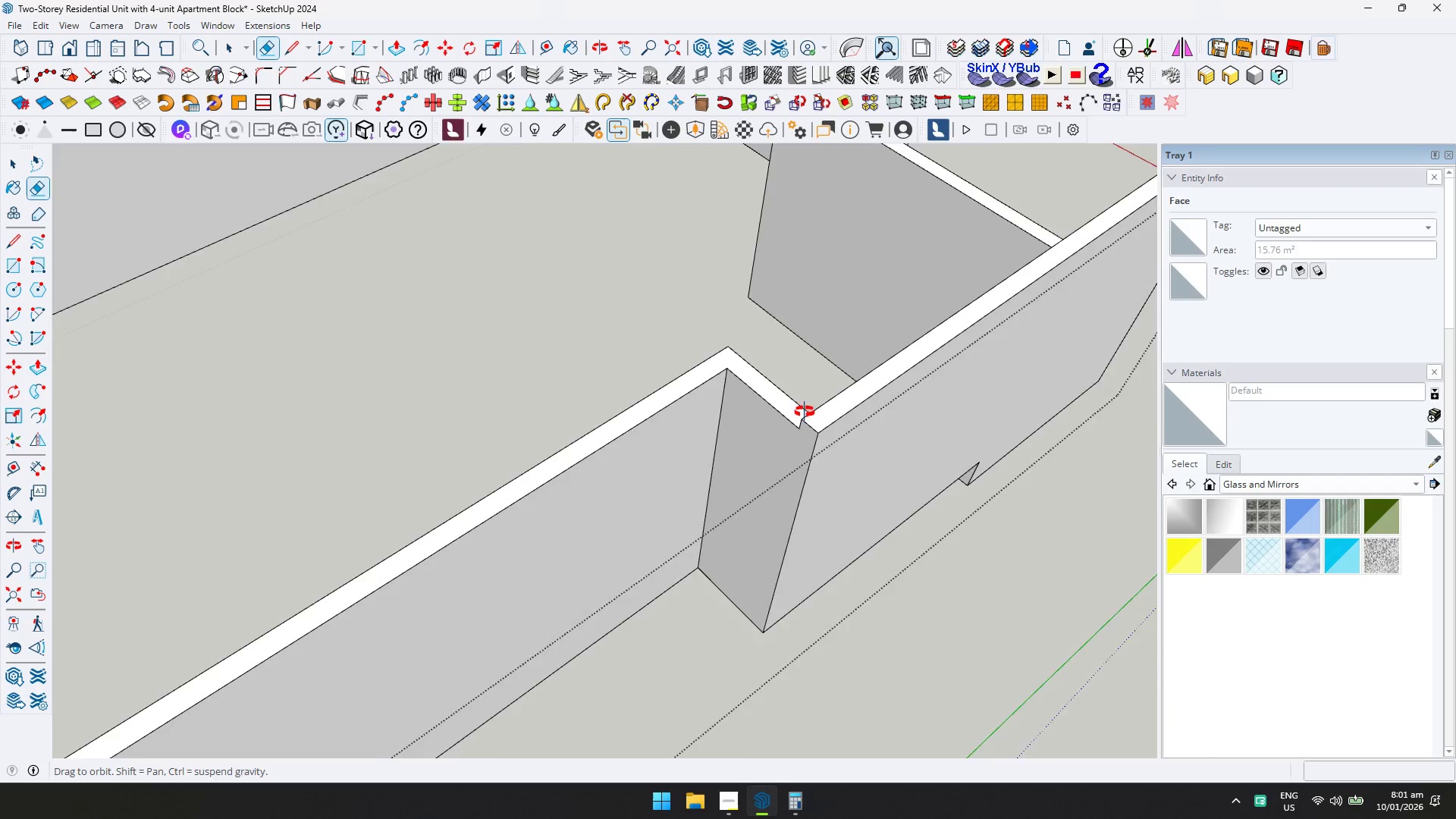 
key(D)
 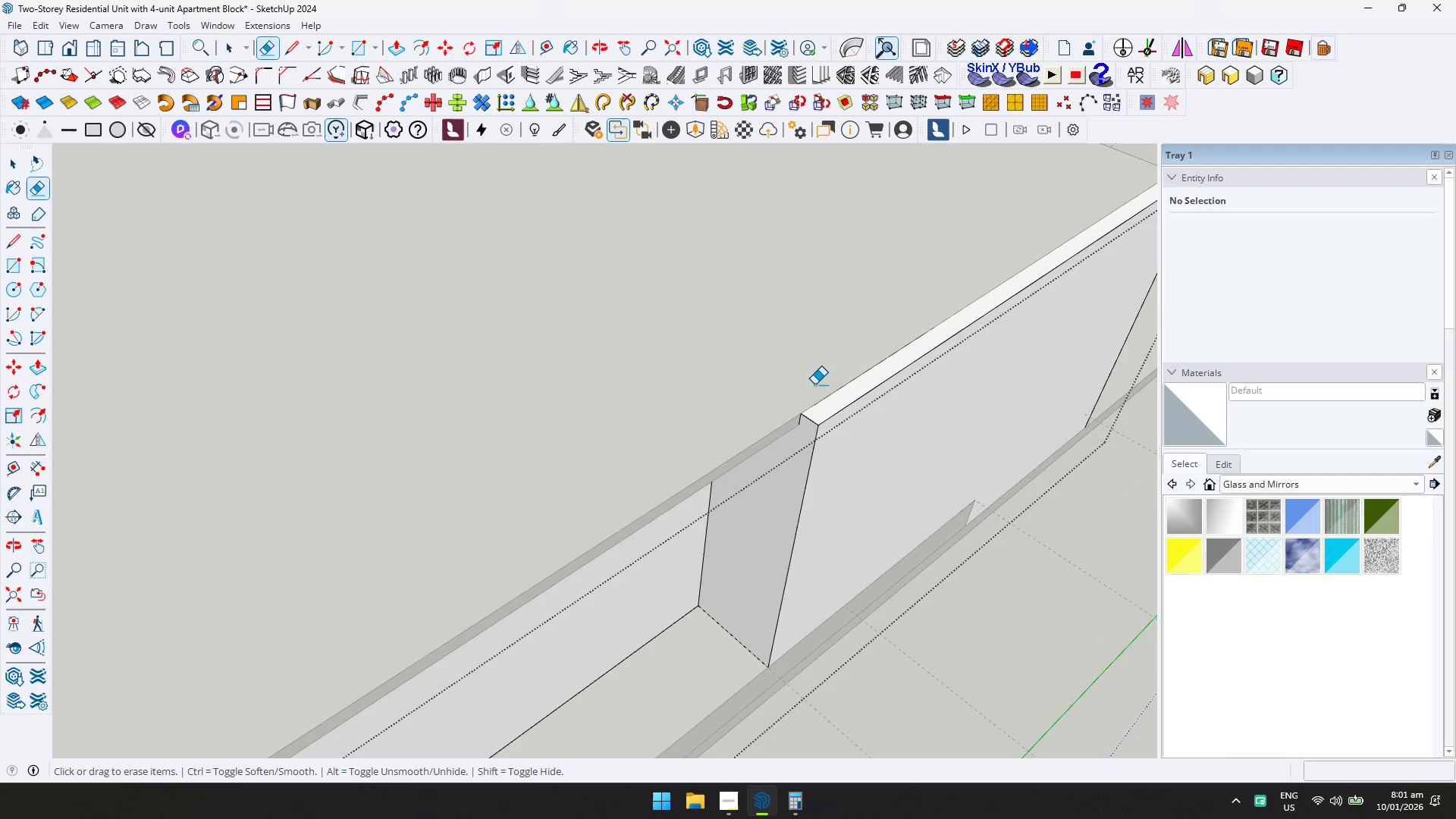 
scroll: coordinate [788, 420], scroll_direction: down, amount: 4.0
 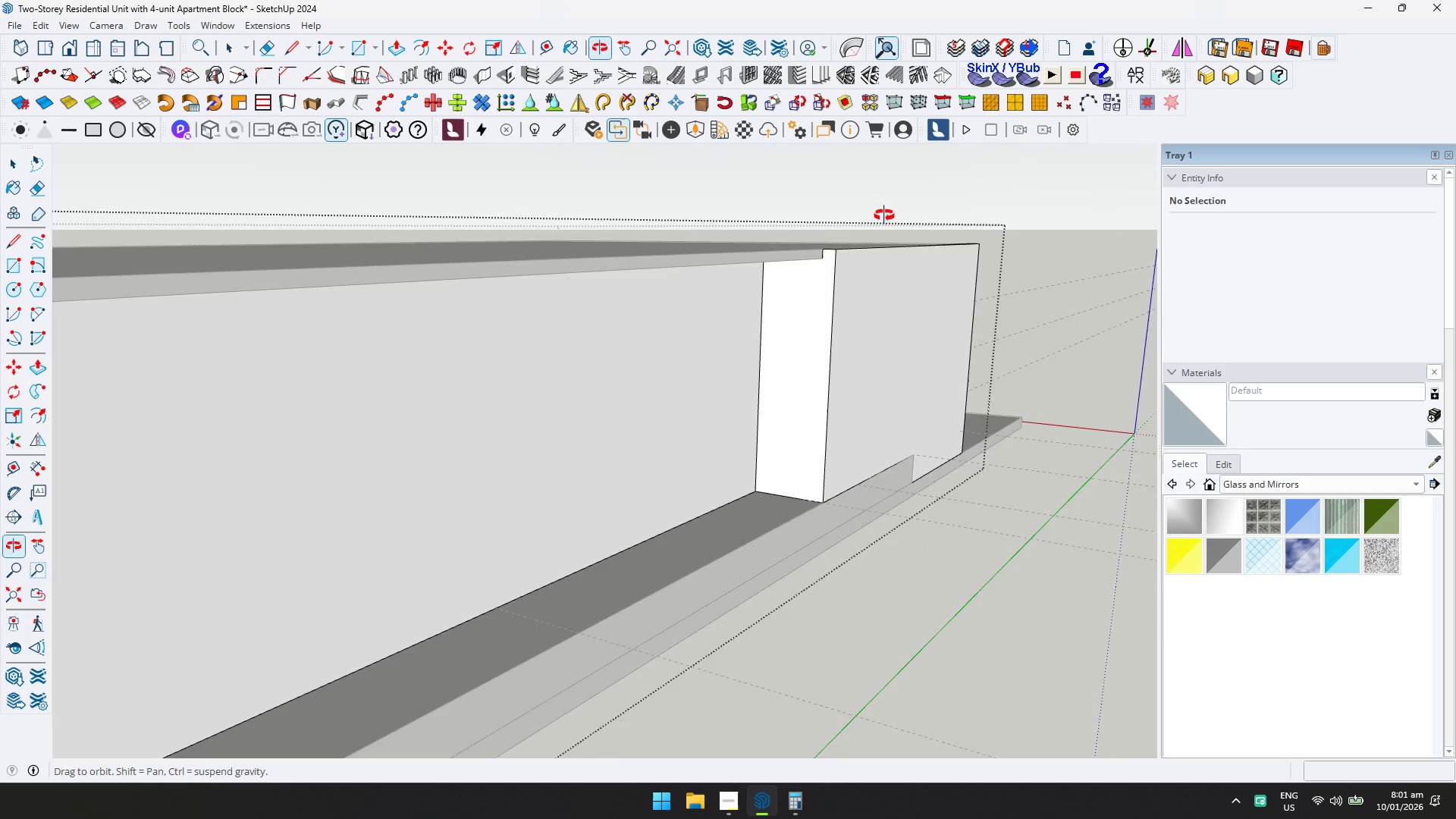 
hold_key(key=ShiftLeft, duration=1.03)
 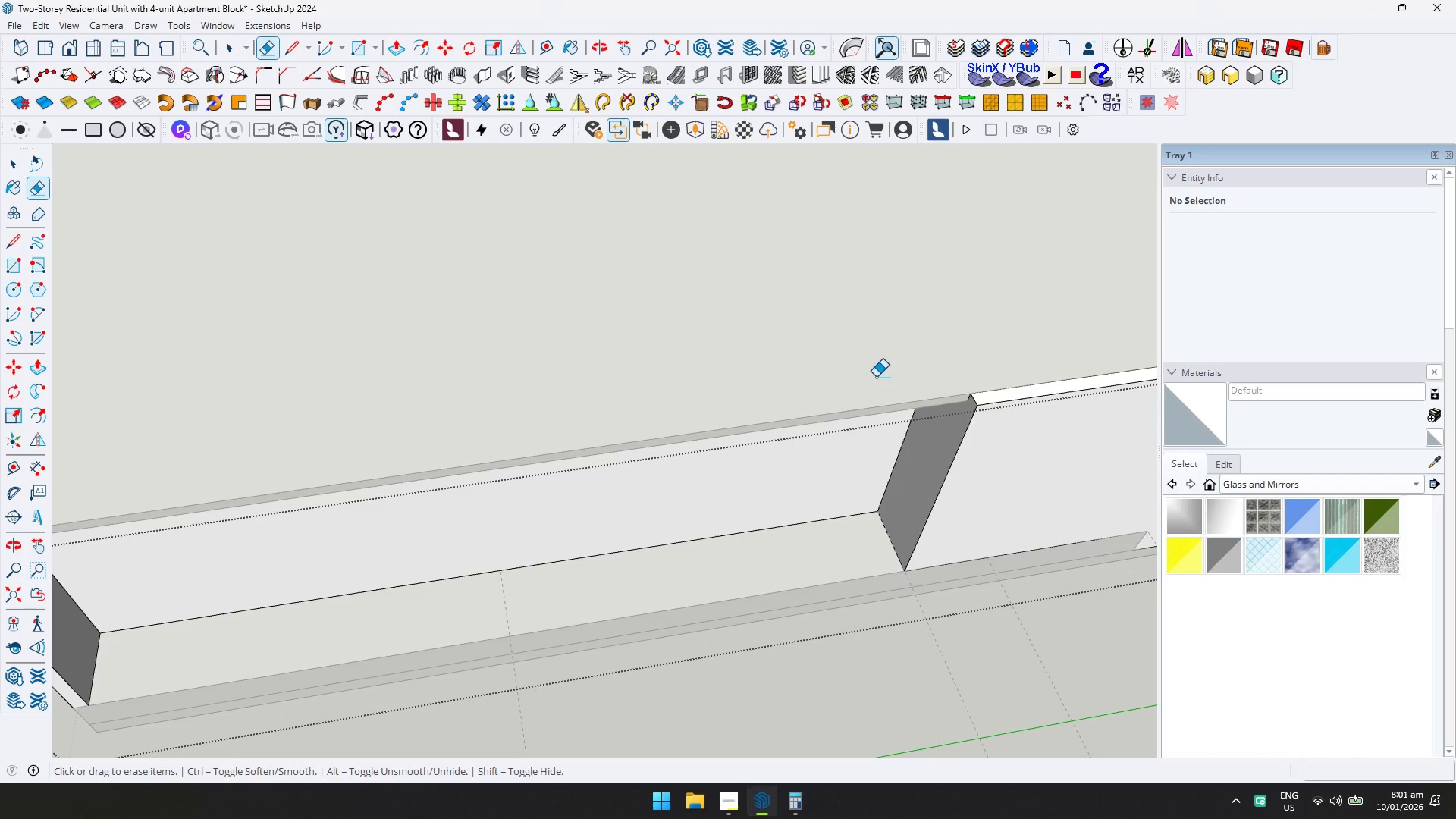 
key(Space)
 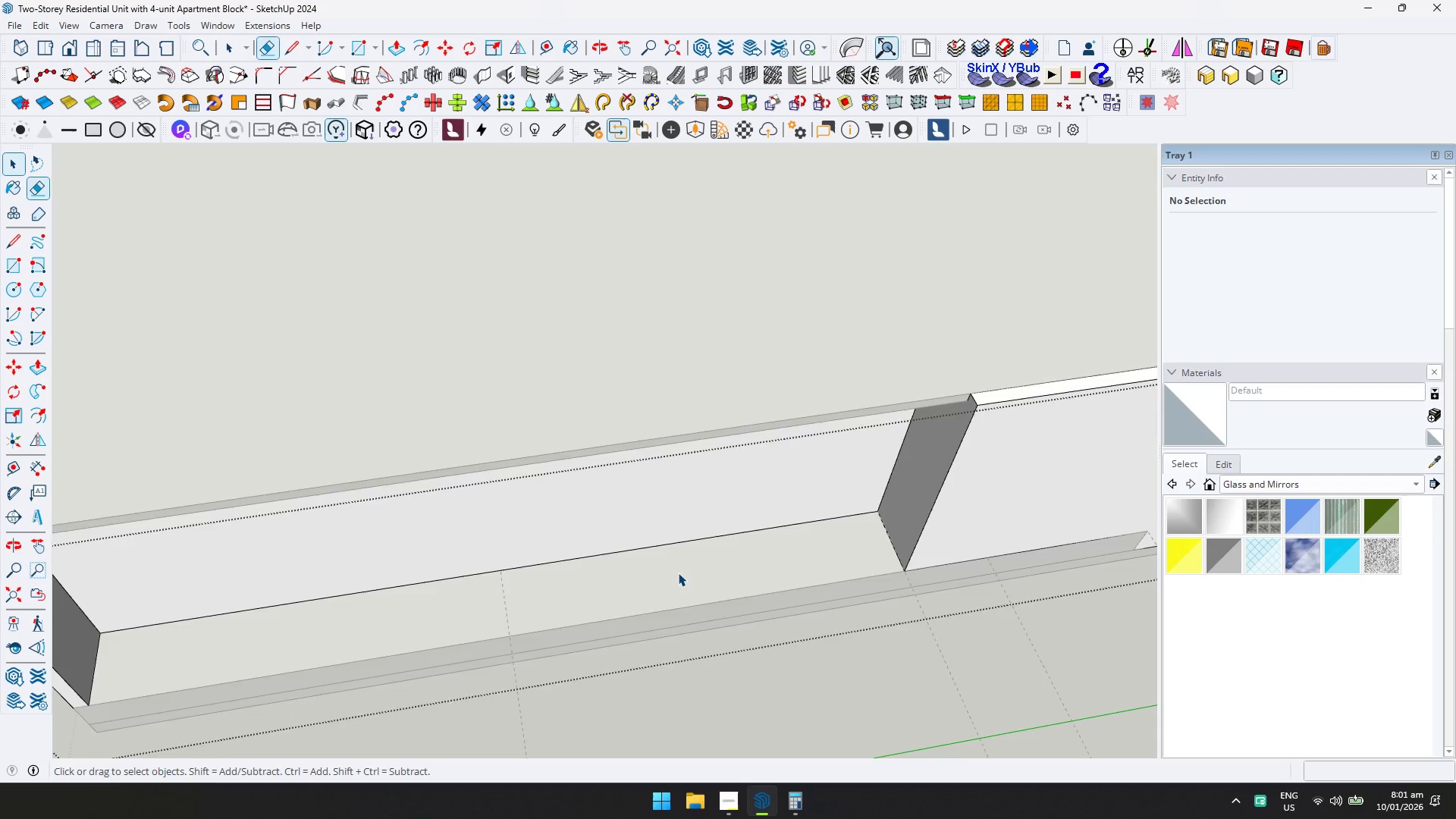 
key(Escape)
 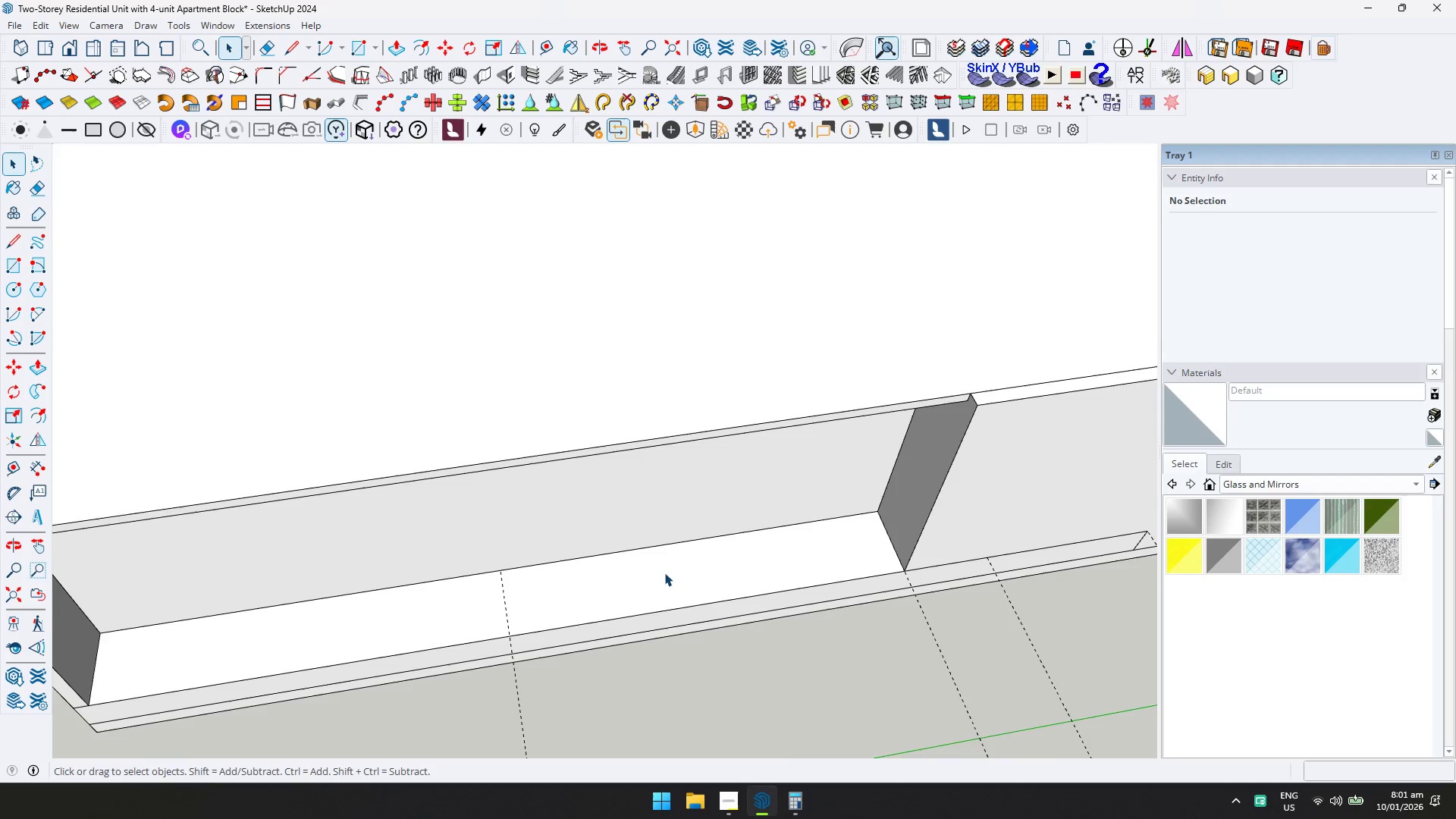 
key(Escape)
 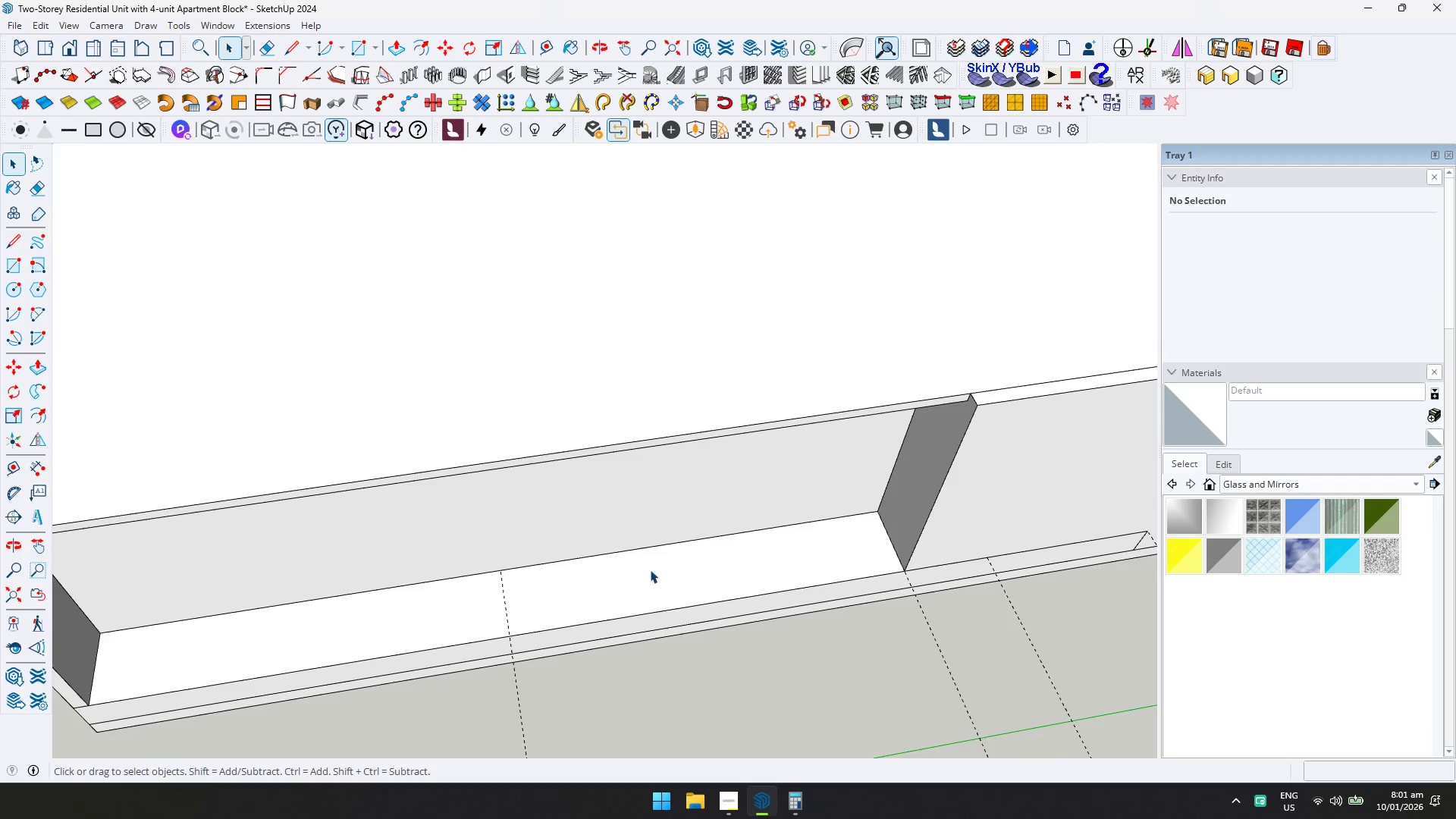 
key(Shift+ShiftLeft)
 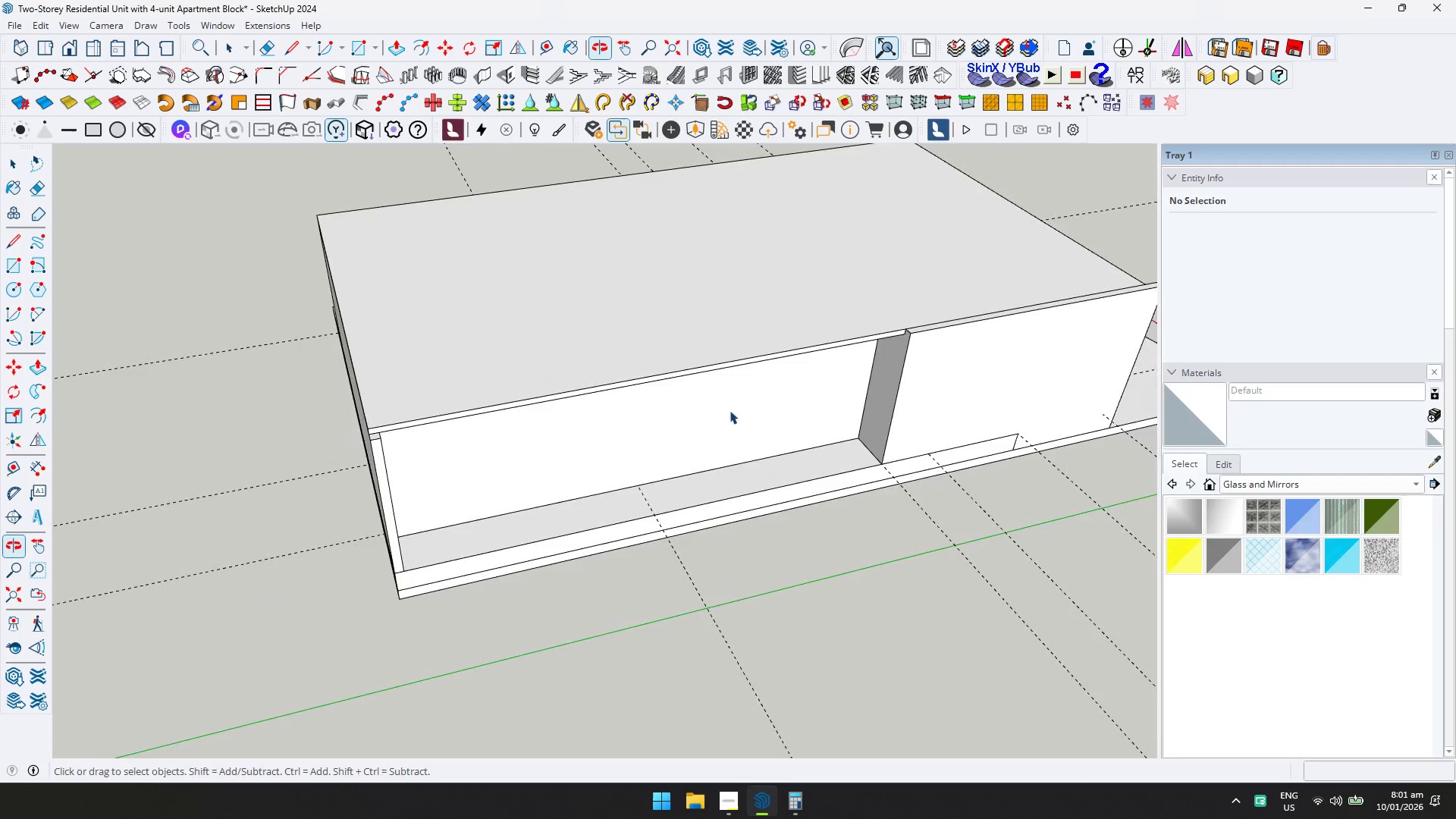 
scroll: coordinate [629, 564], scroll_direction: down, amount: 5.0
 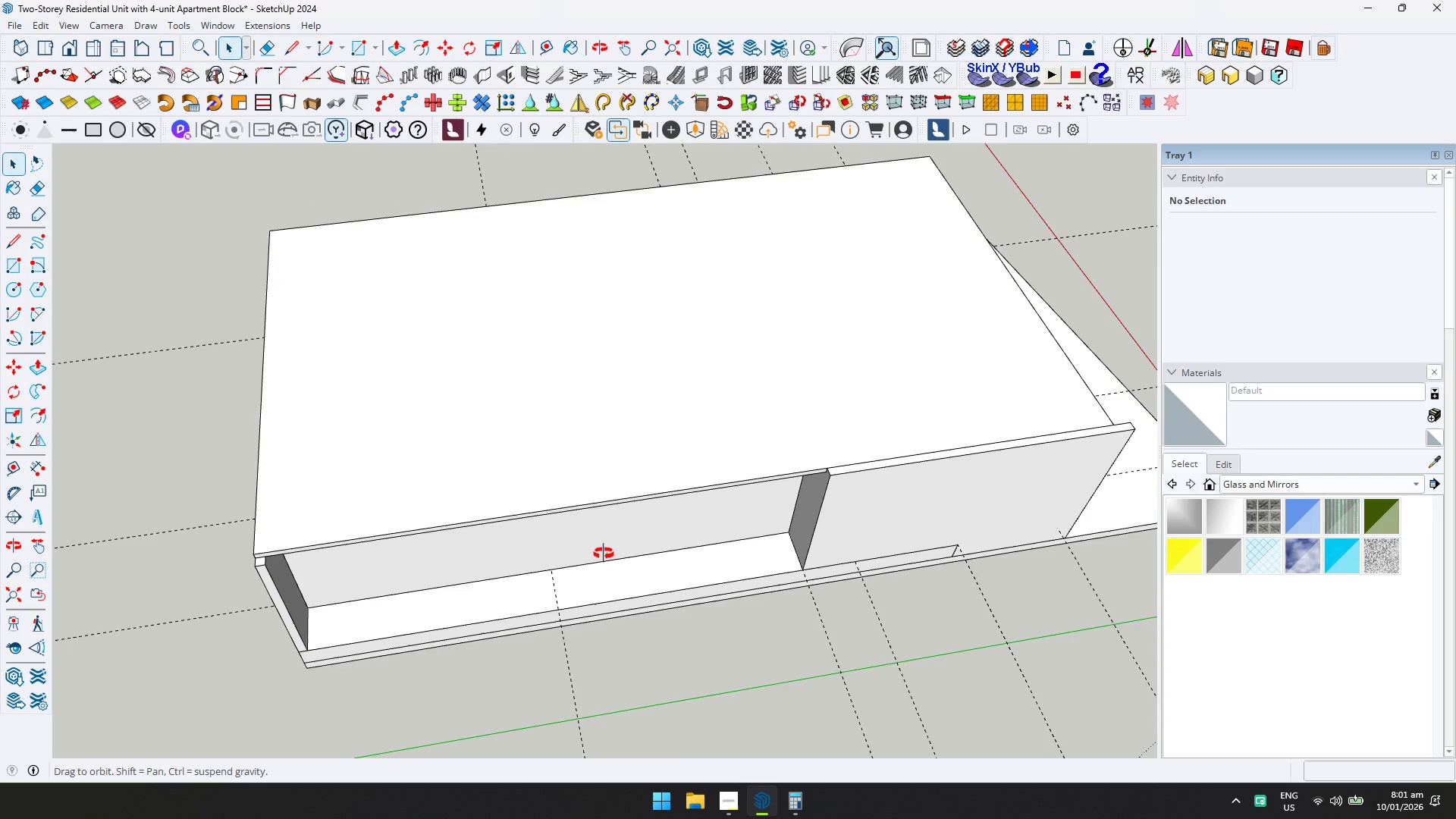 
scroll: coordinate [666, 165], scroll_direction: up, amount: 3.0
 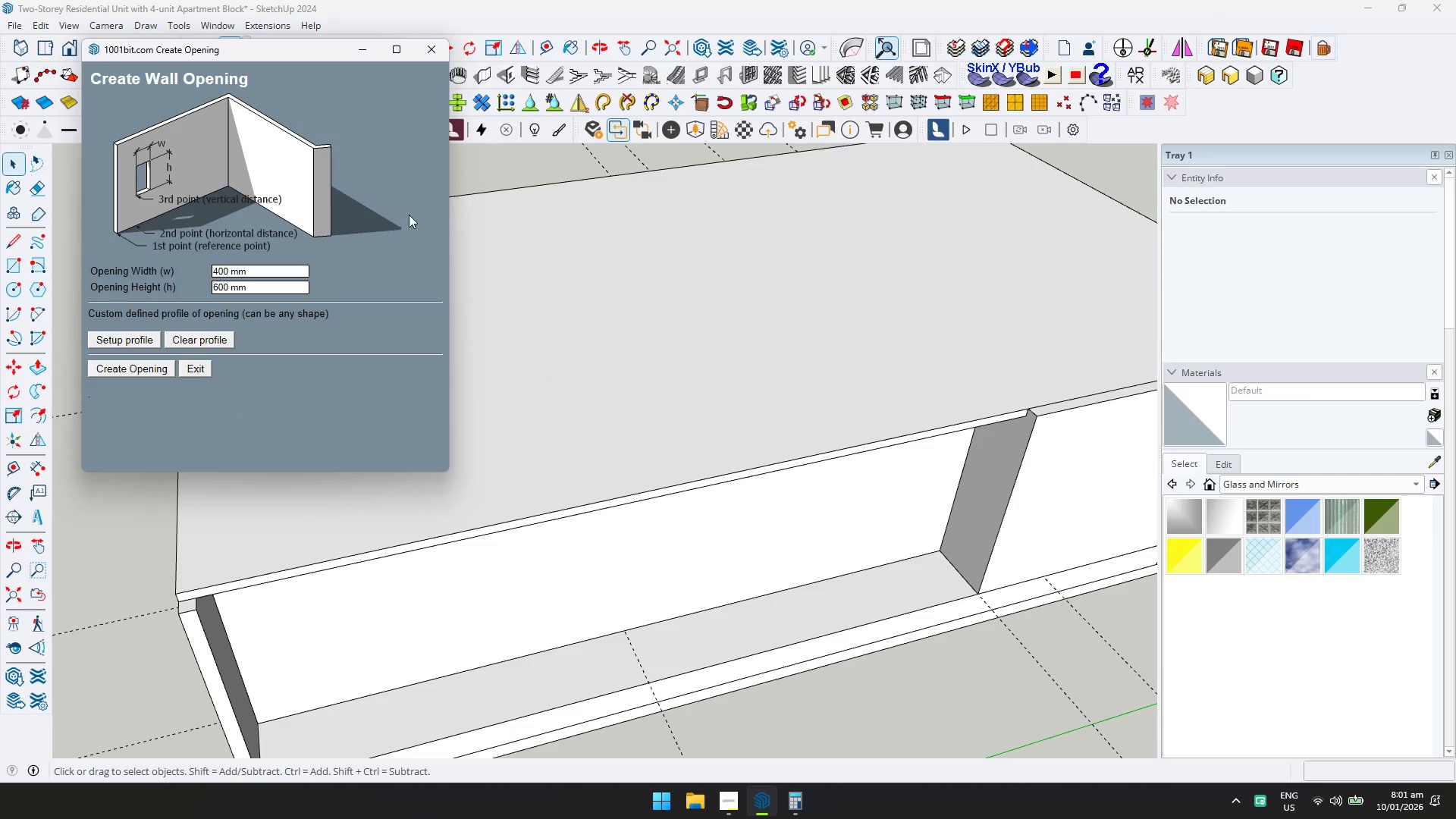 
double_click([492, 82])
 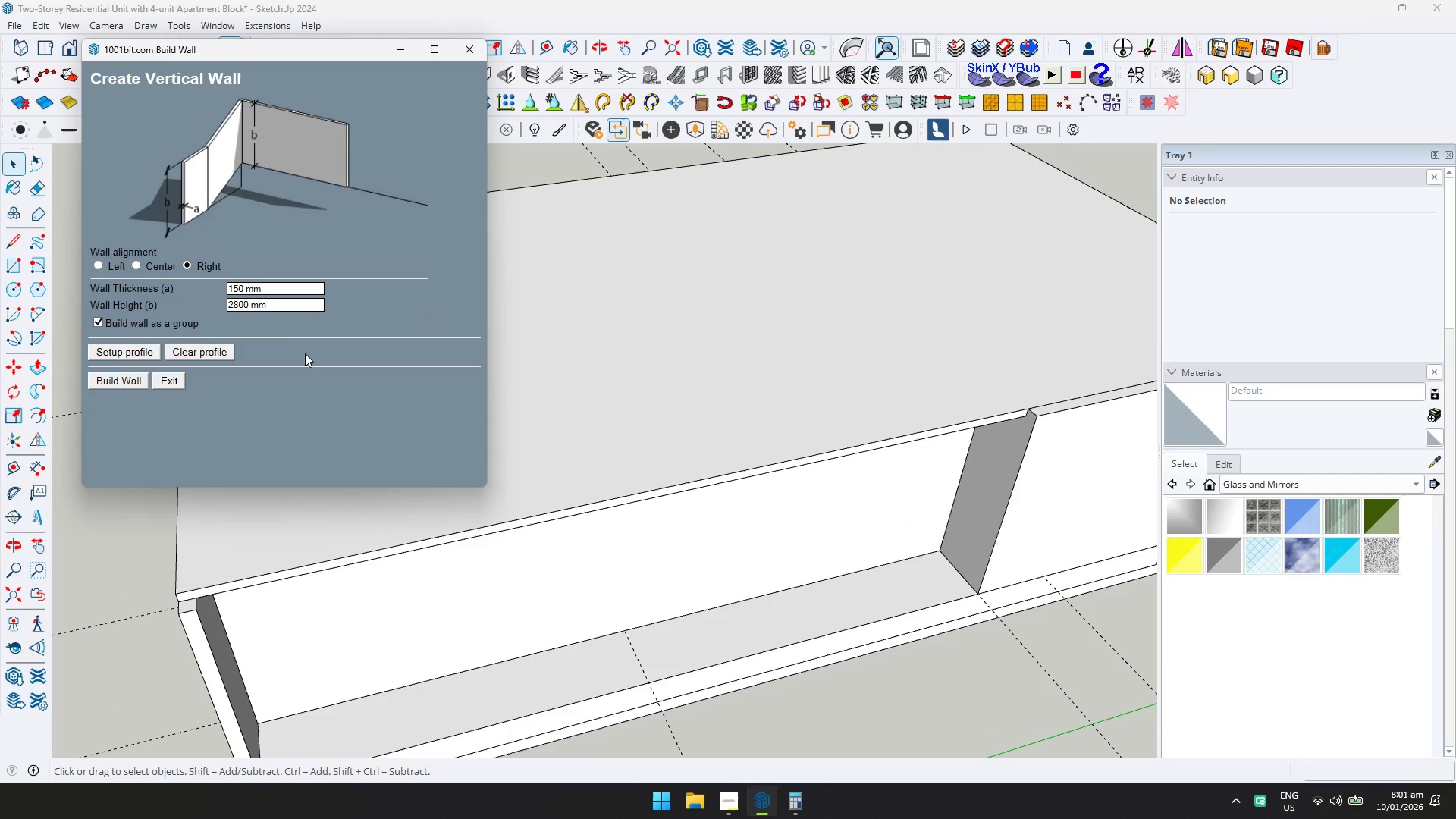 
left_click([271, 306])
 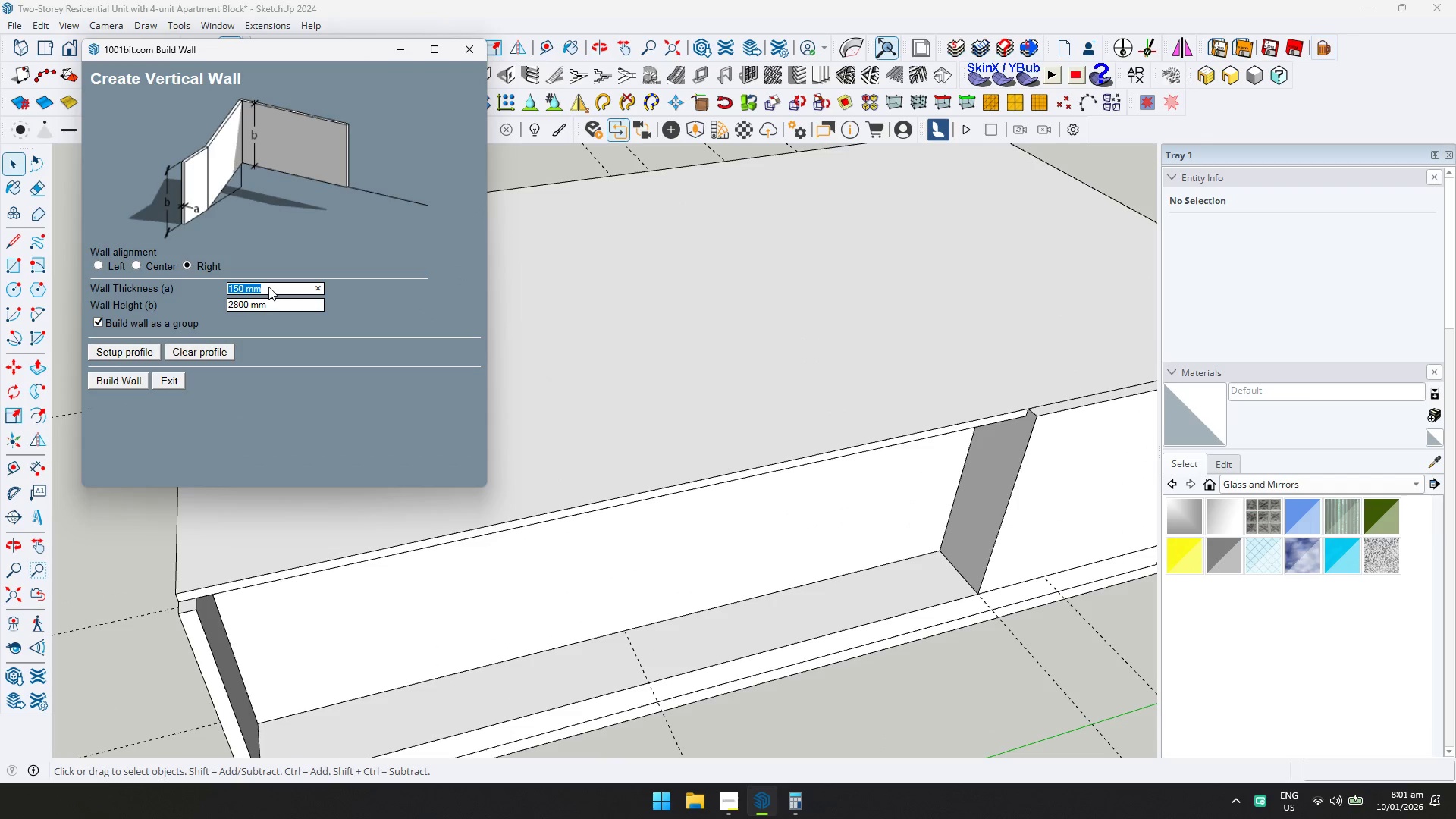 
left_click([265, 306])
 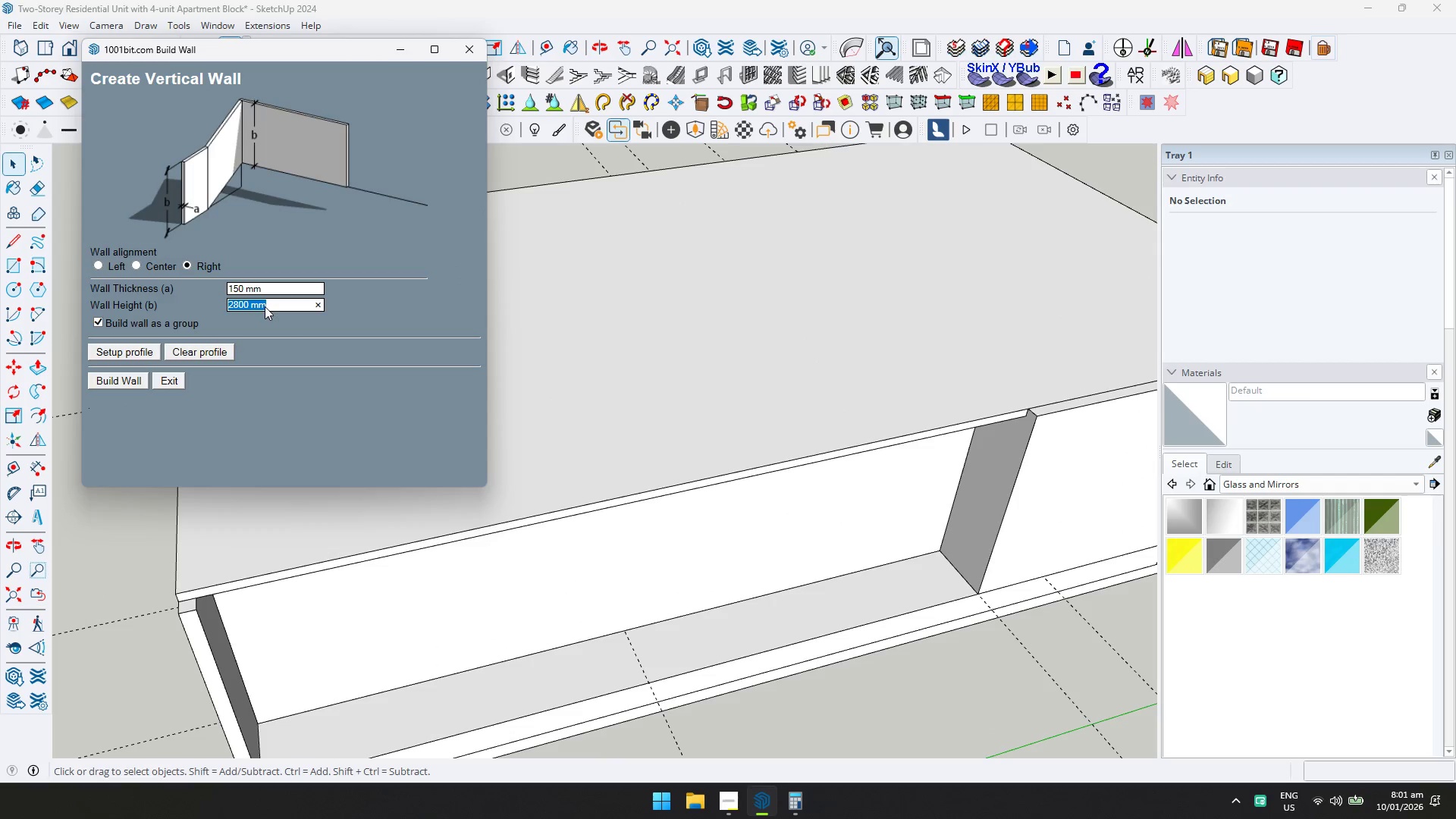 
type(2700)
 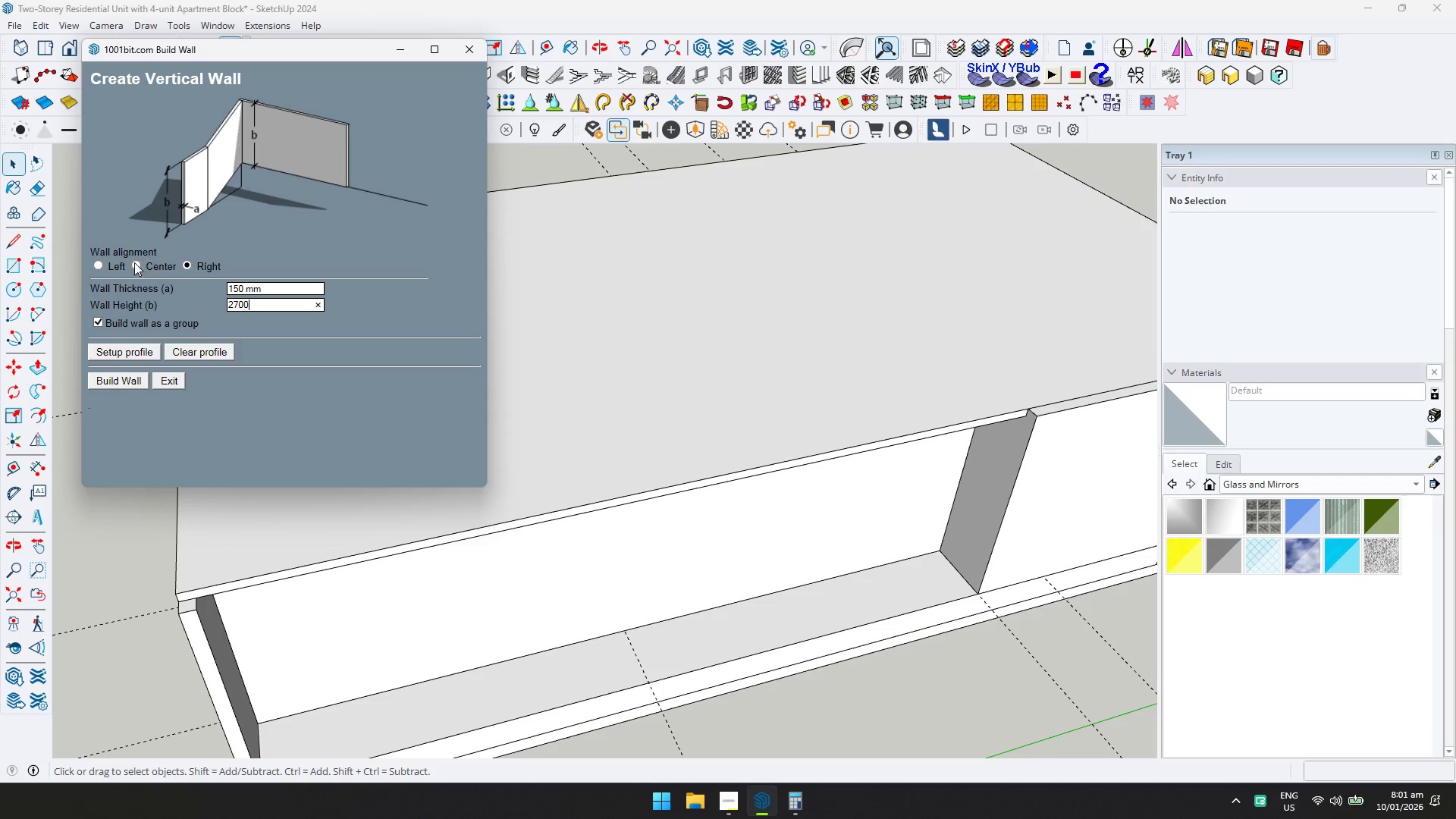 
double_click([118, 375])
 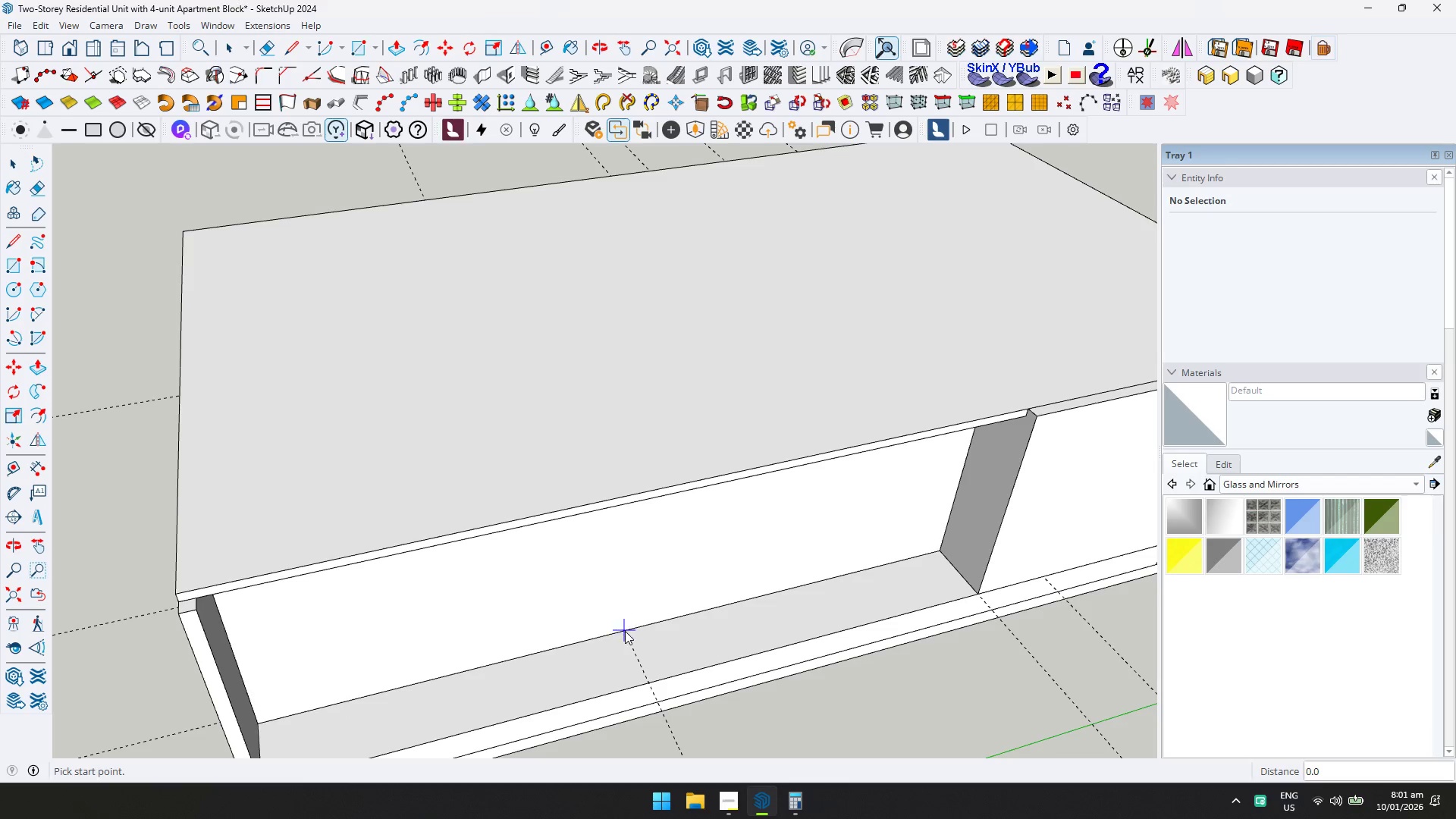 
left_click([626, 631])
 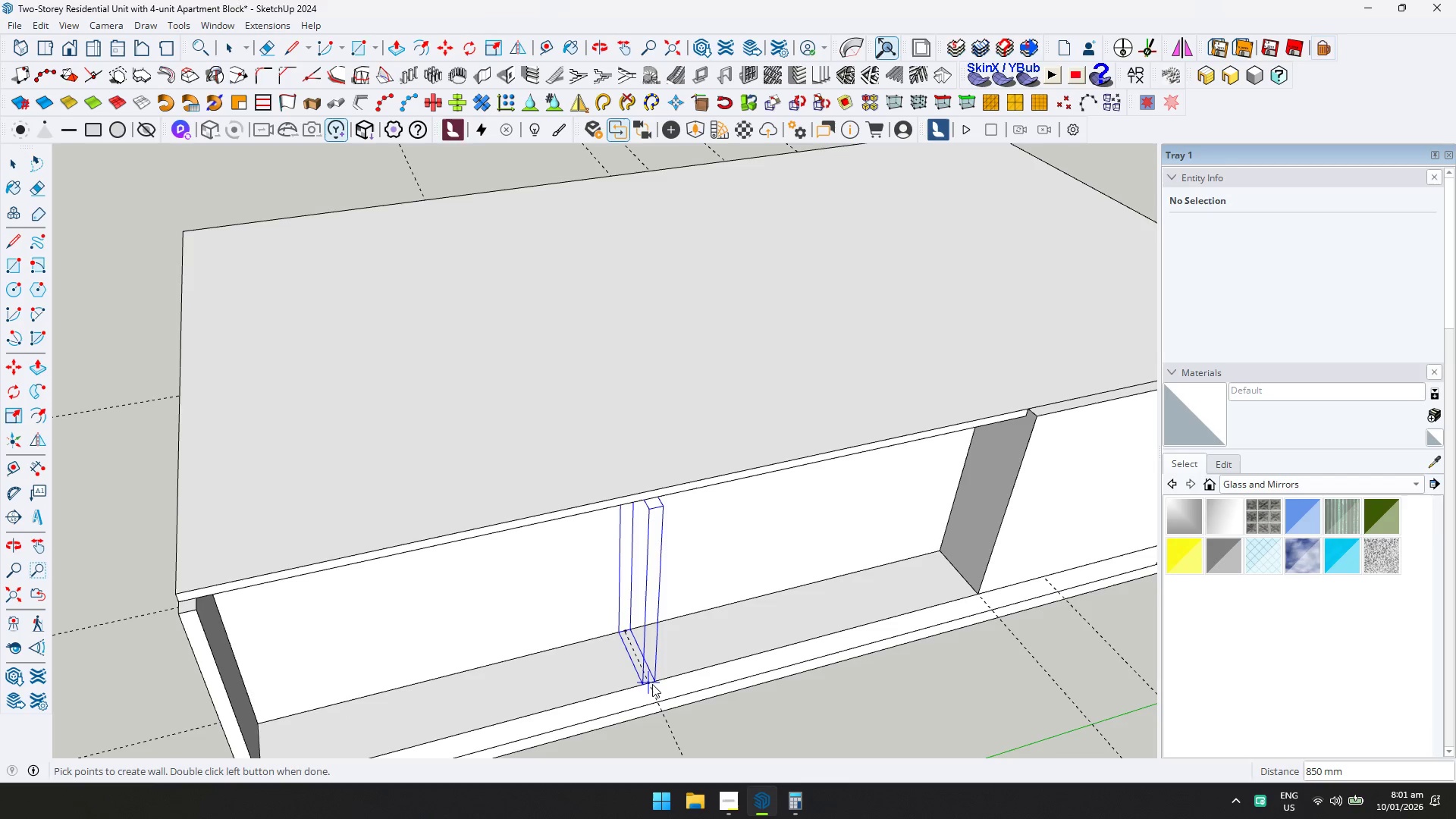 
double_click([652, 684])
 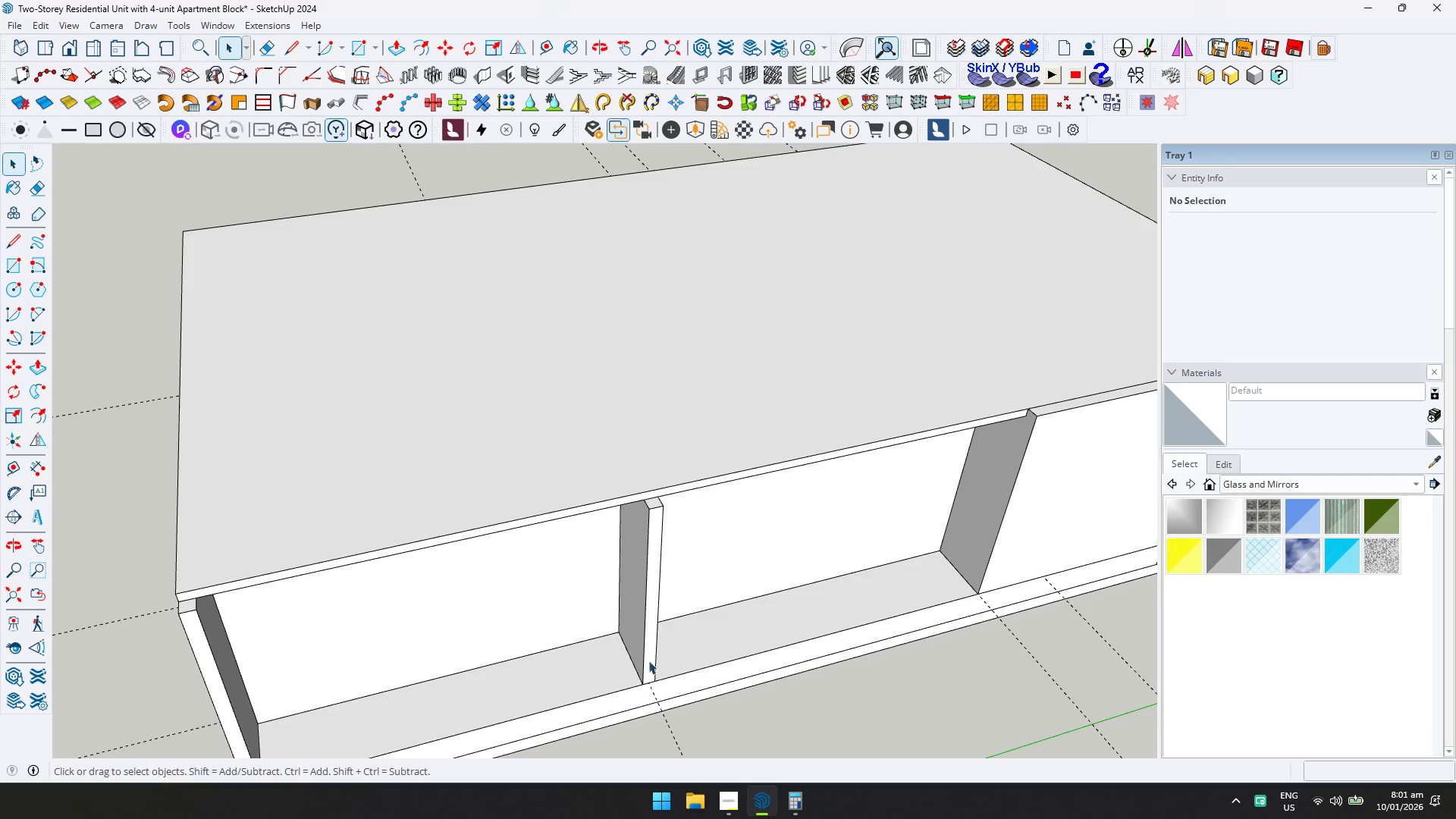 
scroll: coordinate [651, 618], scroll_direction: down, amount: 4.0
 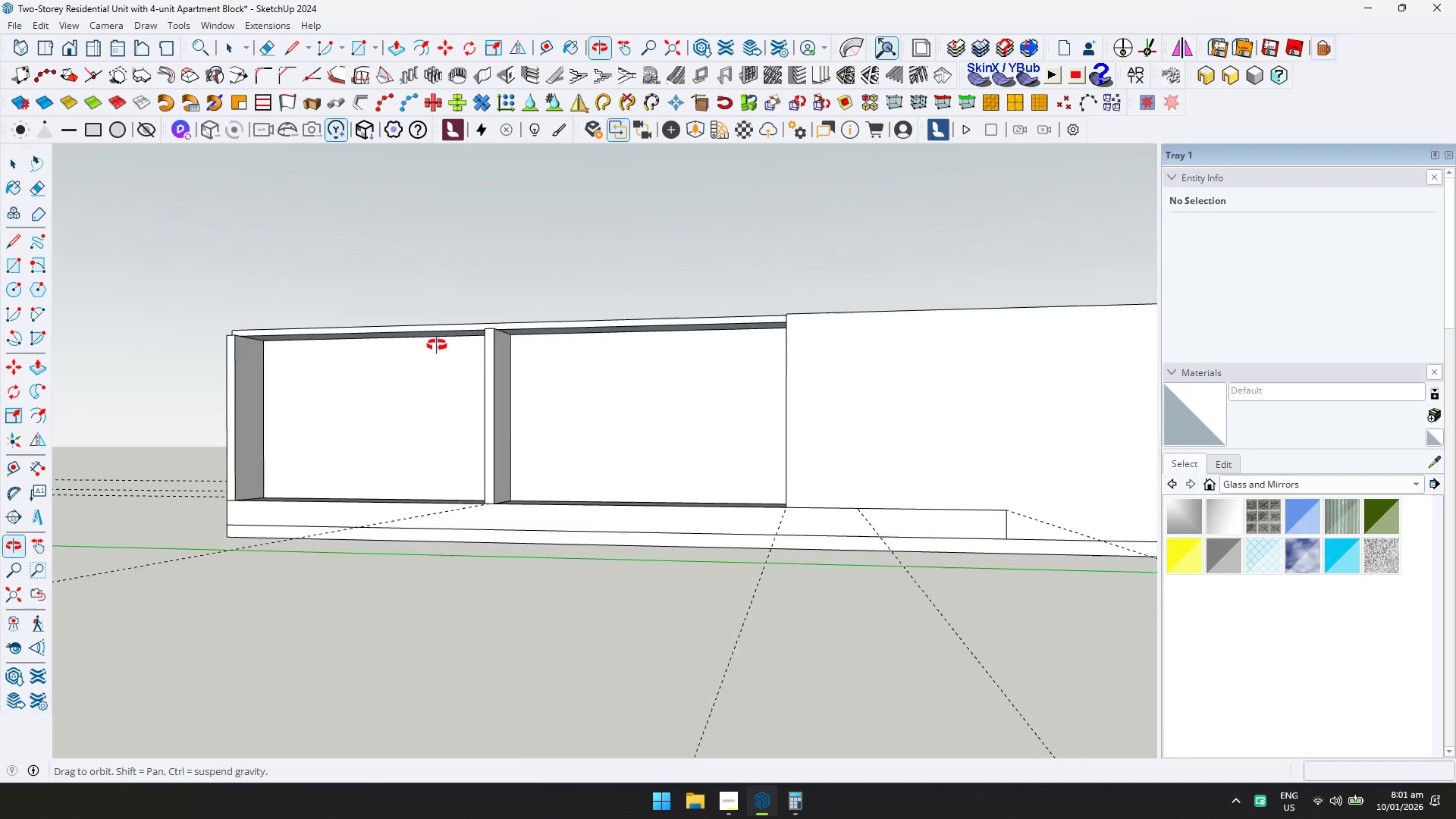 
scroll: coordinate [417, 442], scroll_direction: up, amount: 3.0
 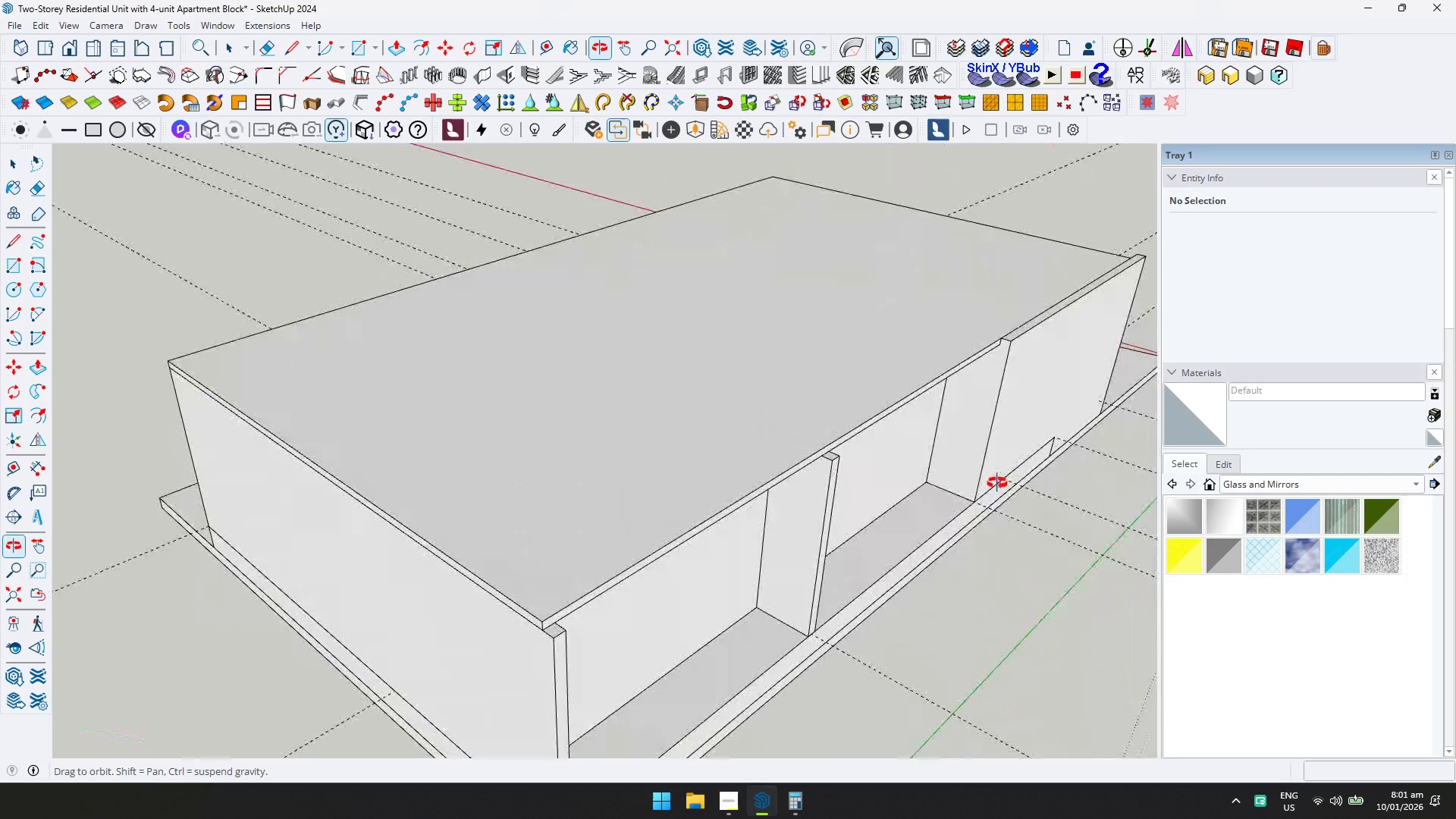 
left_click([949, 325])
 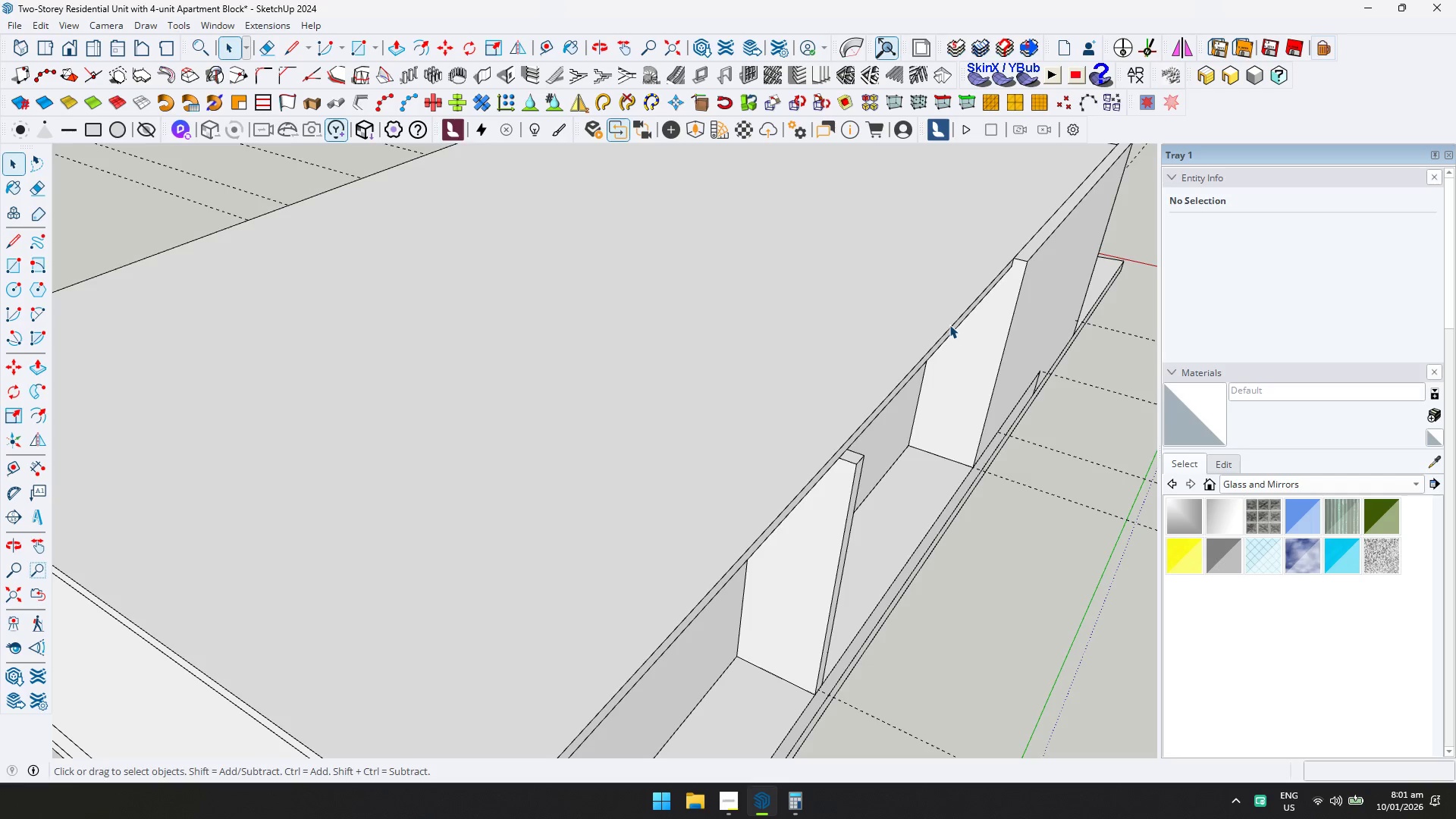 
scroll: coordinate [879, 452], scroll_direction: up, amount: 3.0
 